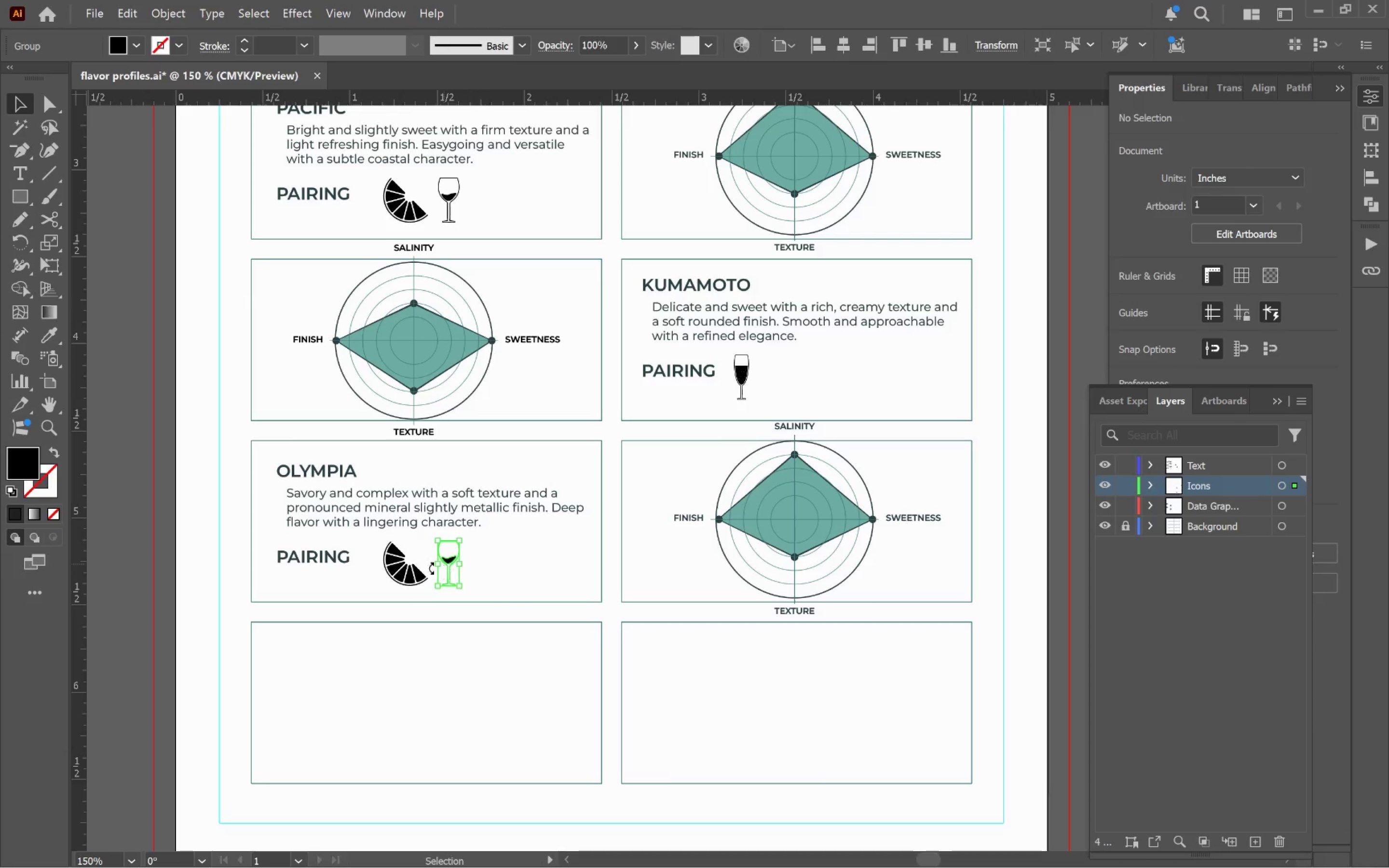 
hold_key(key=ShiftLeft, duration=0.48)
left_click([391, 571])
 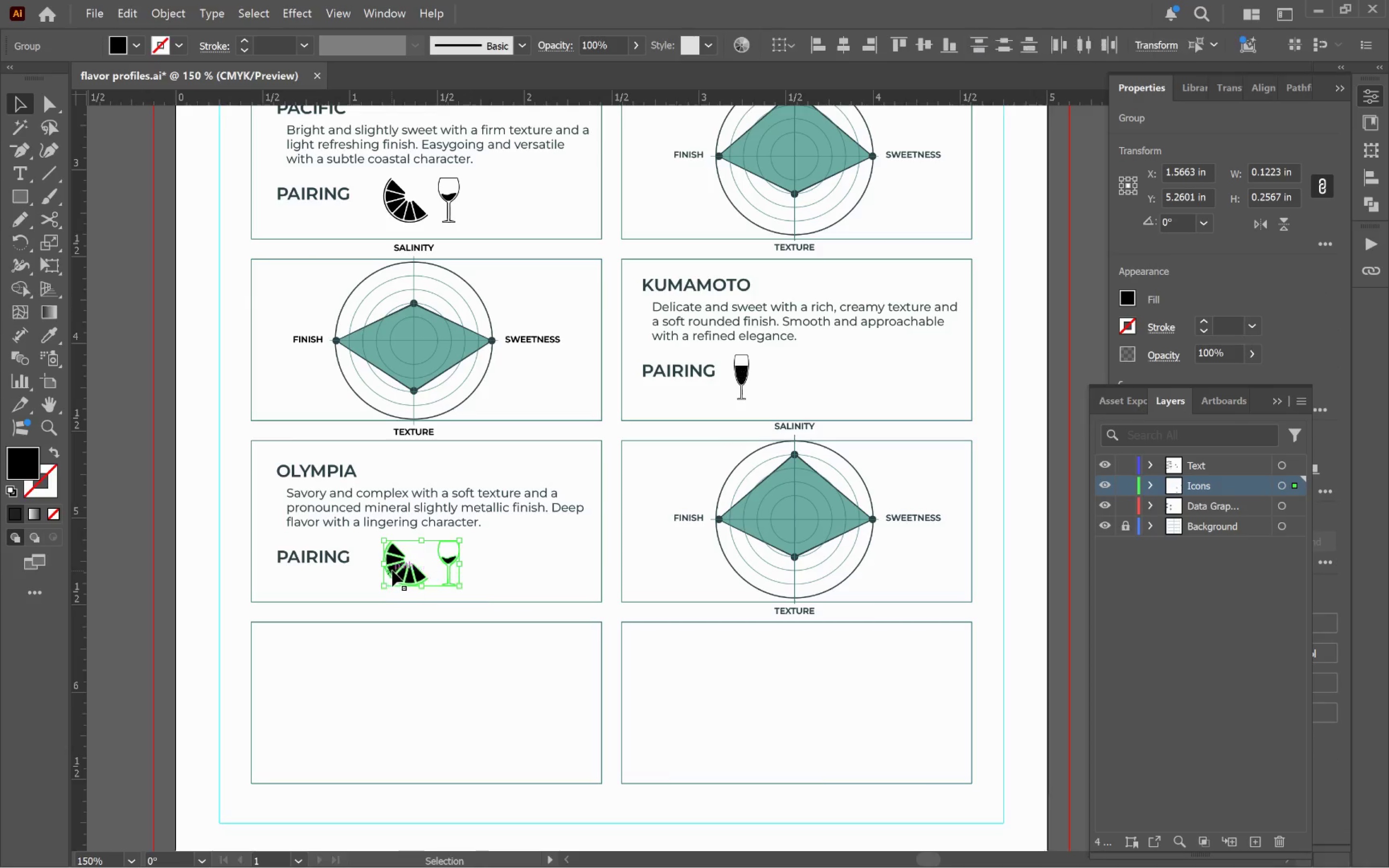 
hold_key(key=AltLeft, duration=0.3)
 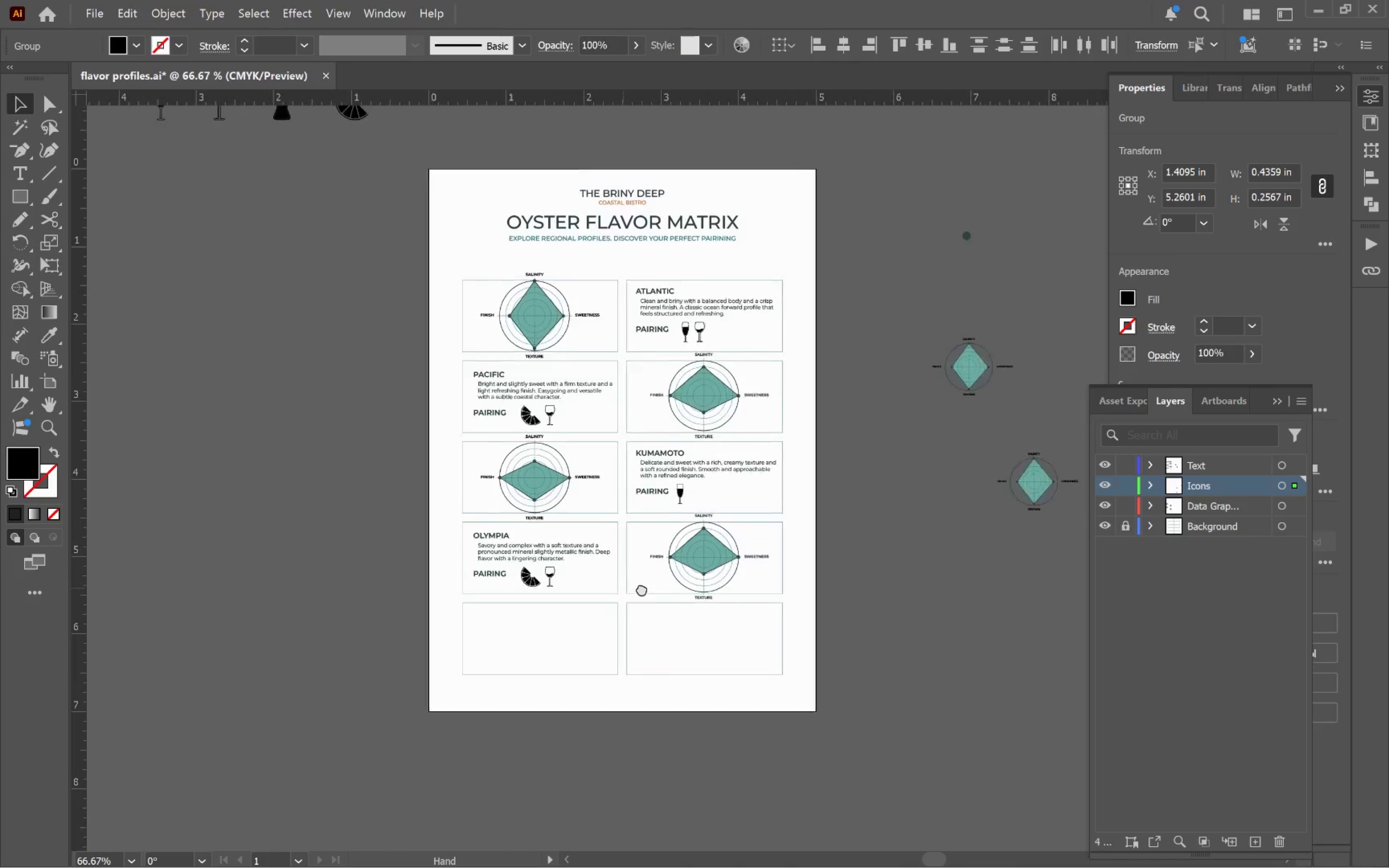 
hold_key(key=Space, duration=0.67)
 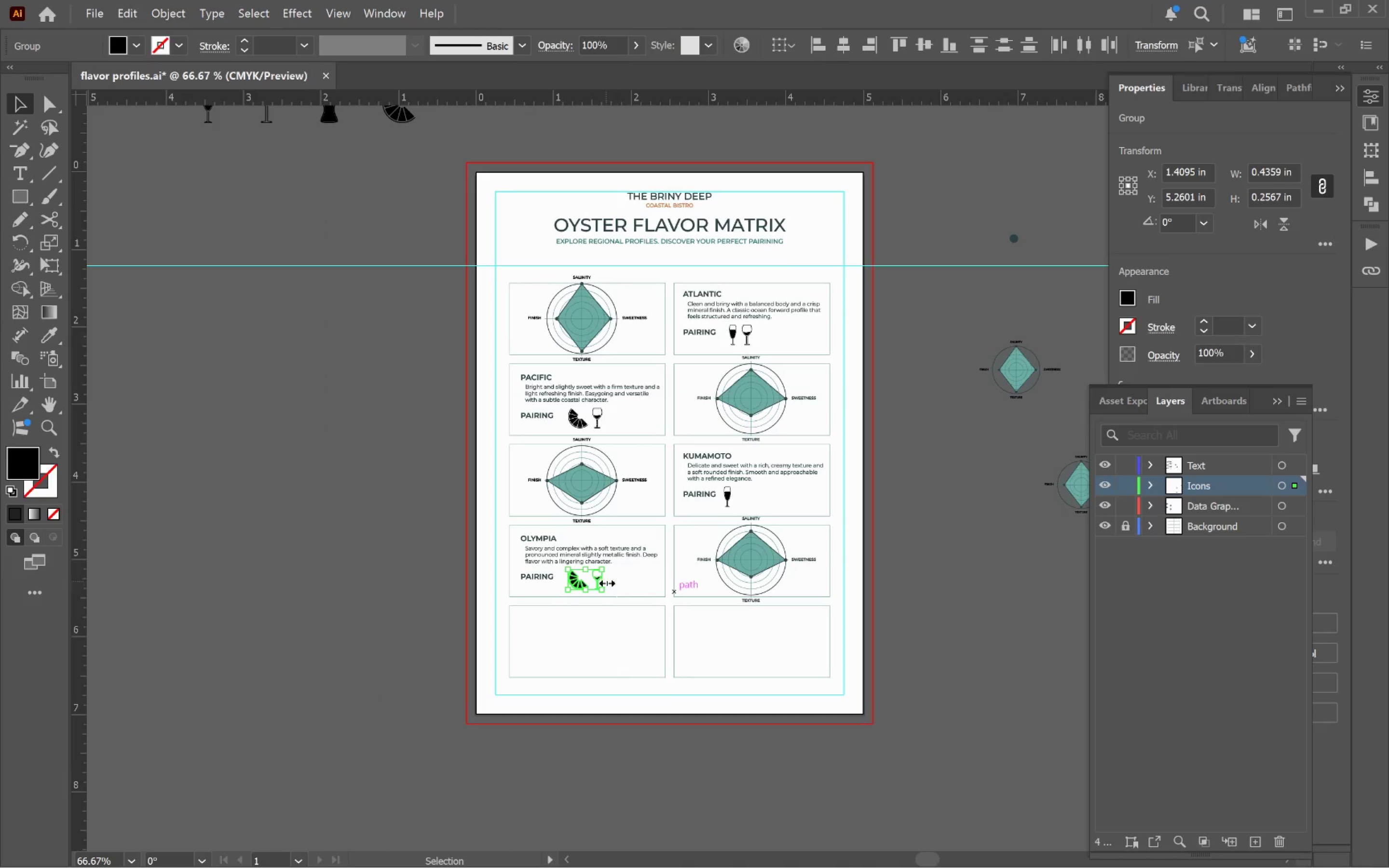 
left_click_drag(start_coordinate=[502, 576], to_coordinate=[678, 591])
 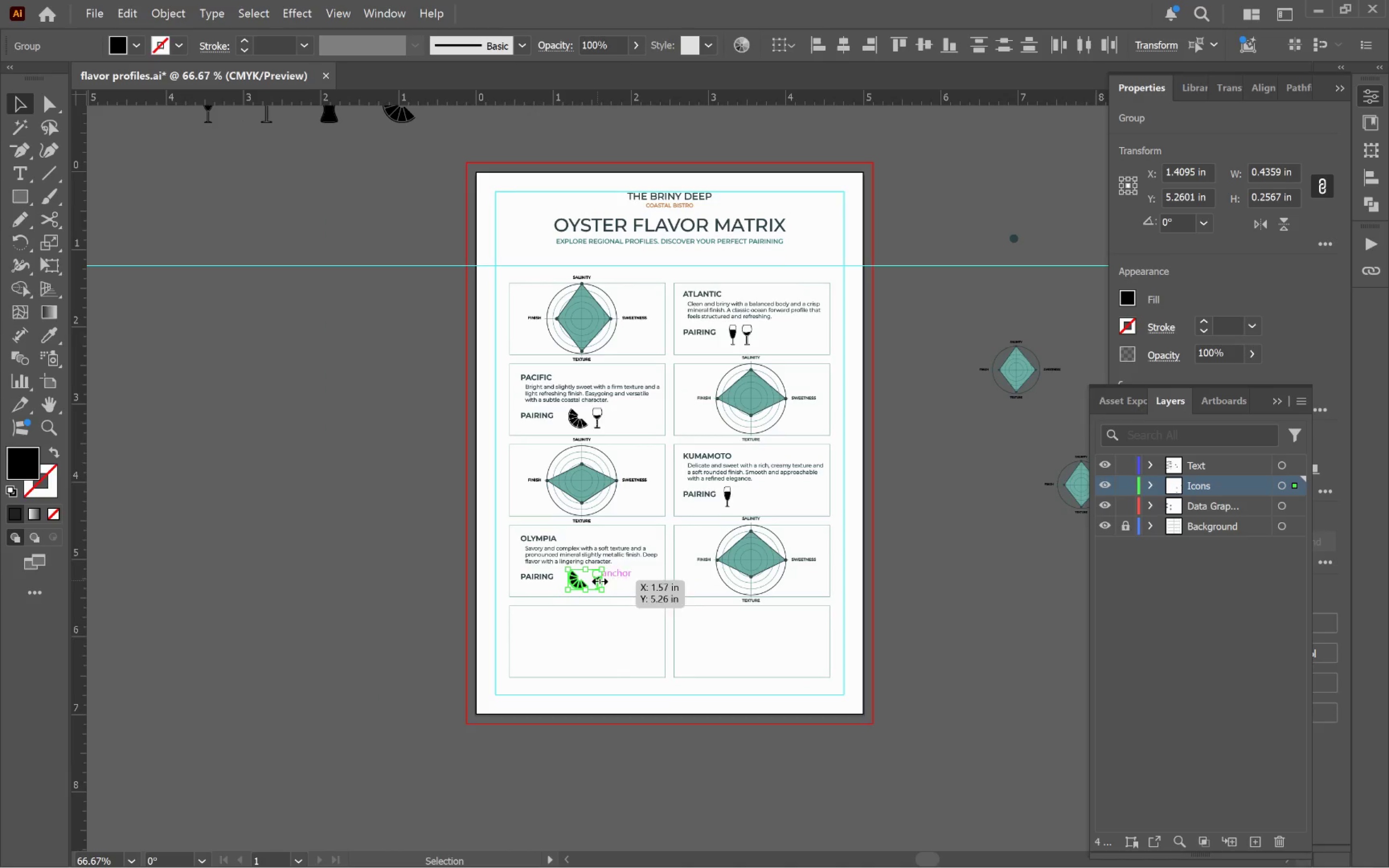 
scroll: coordinate [402, 566], scroll_direction: down, amount: 2.0
 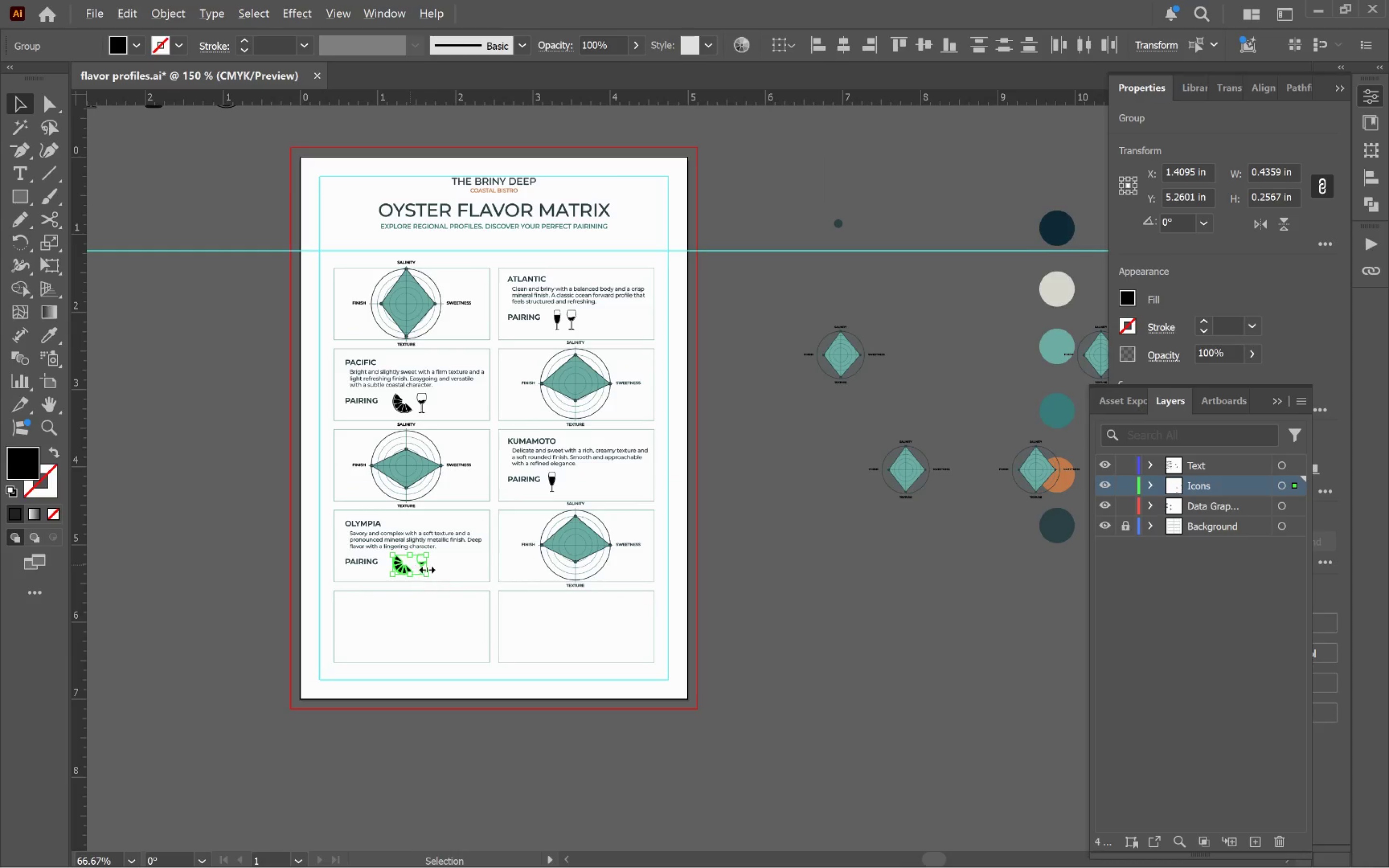 
left_click_drag(start_coordinate=[595, 578], to_coordinate=[305, 585])
 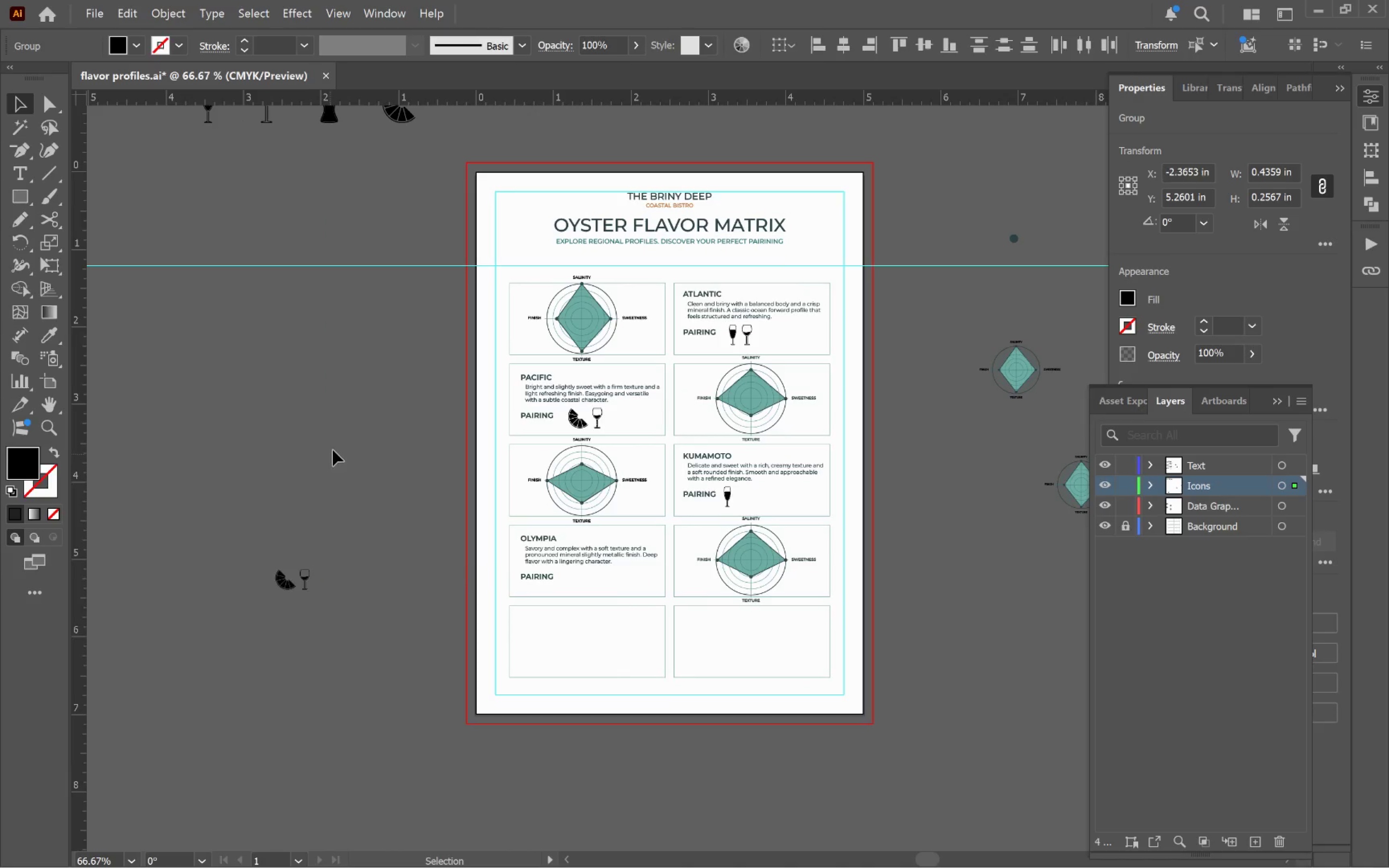 
hold_key(key=ShiftLeft, duration=0.65)
 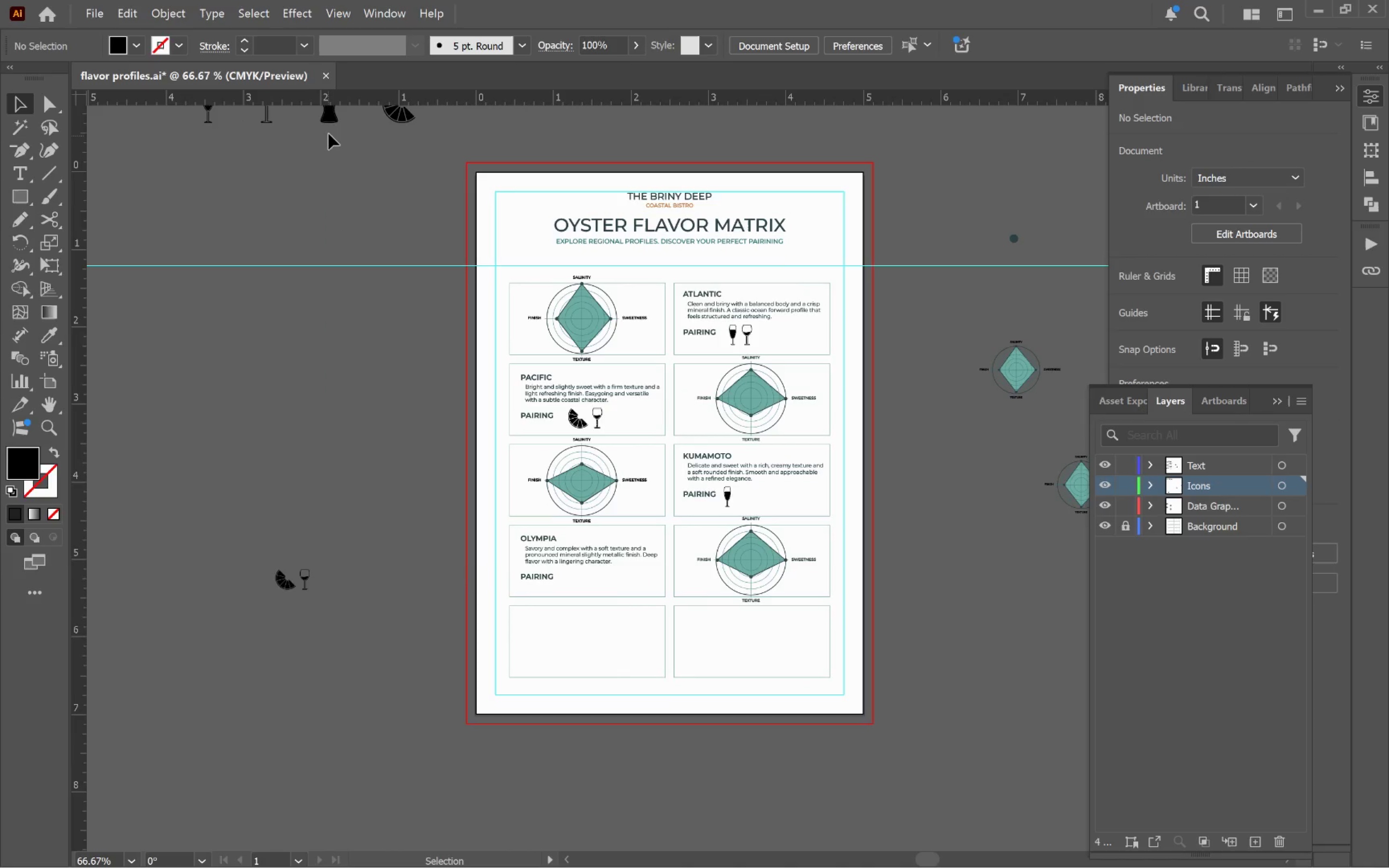 
left_click_drag(start_coordinate=[331, 121], to_coordinate=[594, 584])
 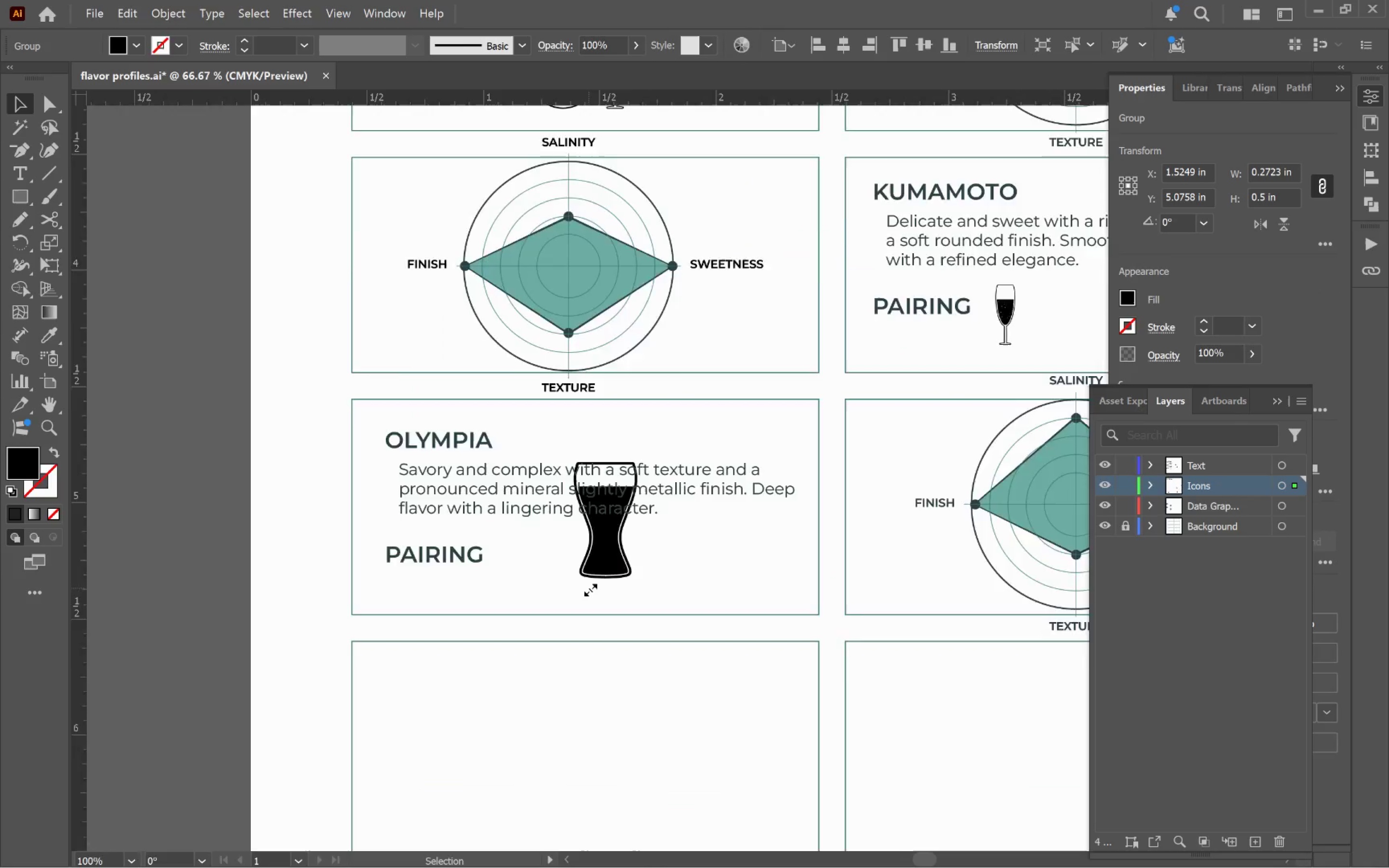 
hold_key(key=AltLeft, duration=2.17)
scroll: coordinate [588, 588], scroll_direction: up, amount: 6.0
 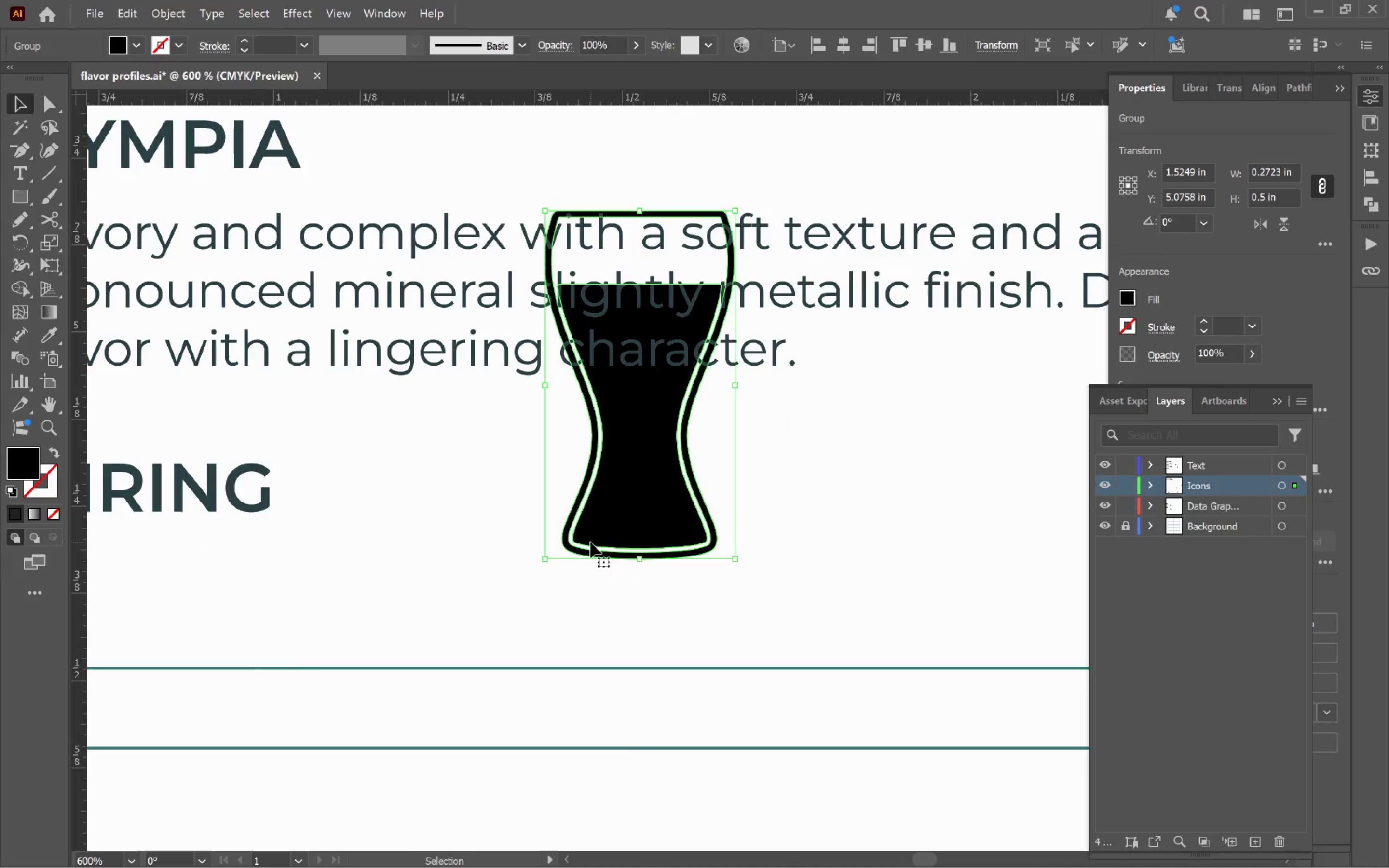 
key(Control+Z)
 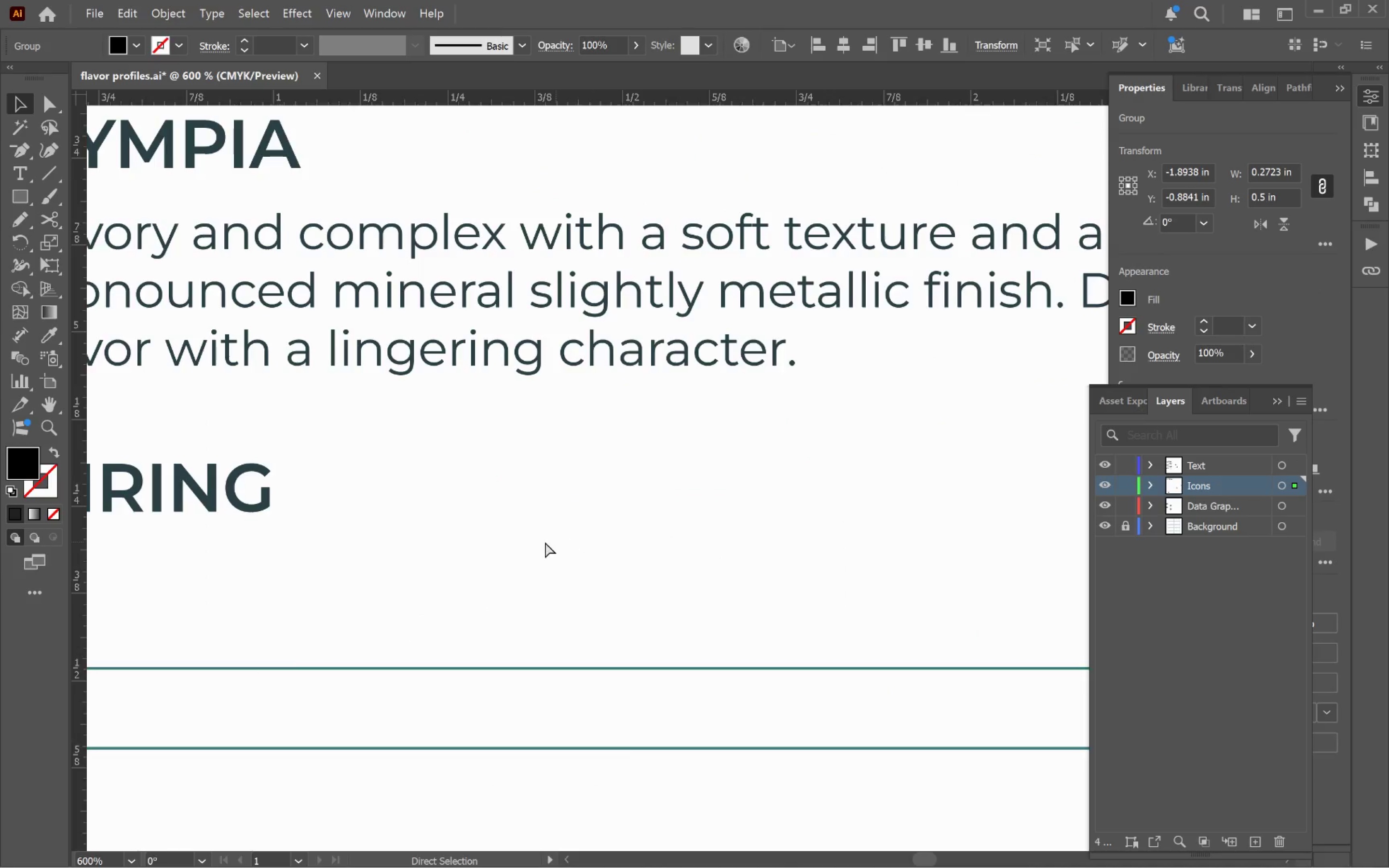 
key(Control+Z)
 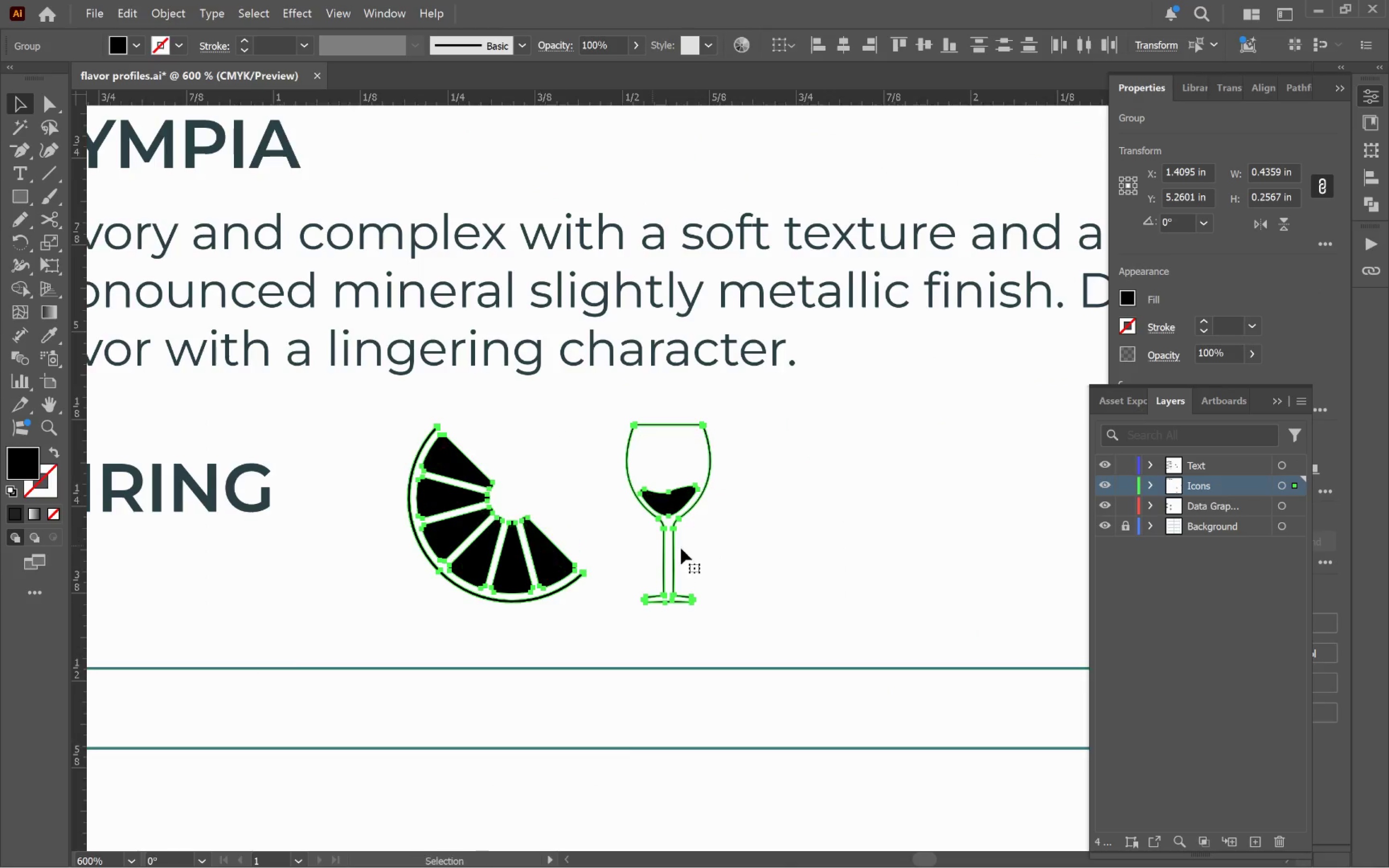 
left_click([724, 543])
 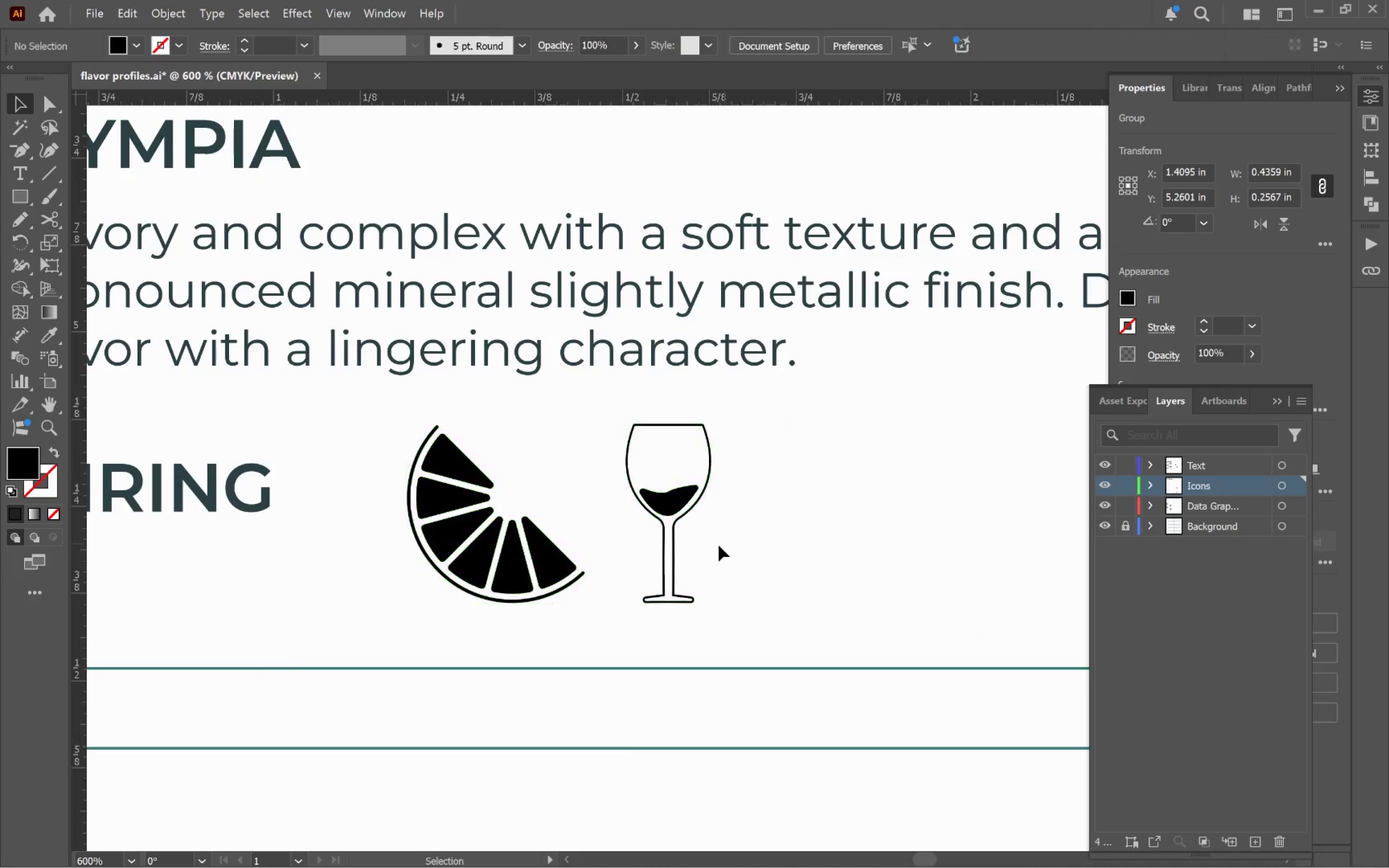 
hold_key(key=AltLeft, duration=0.51)
 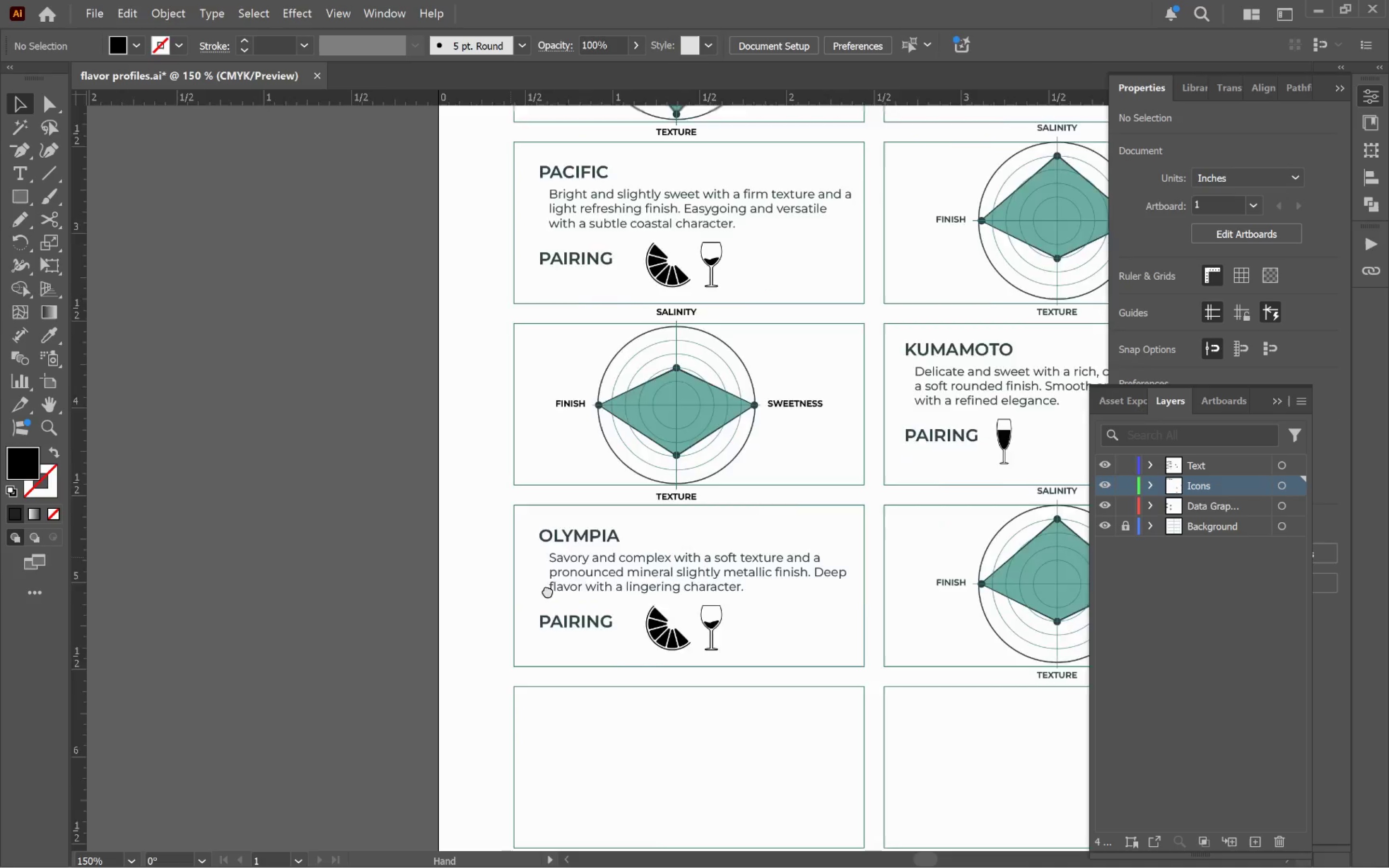 
hold_key(key=Space, duration=0.51)
 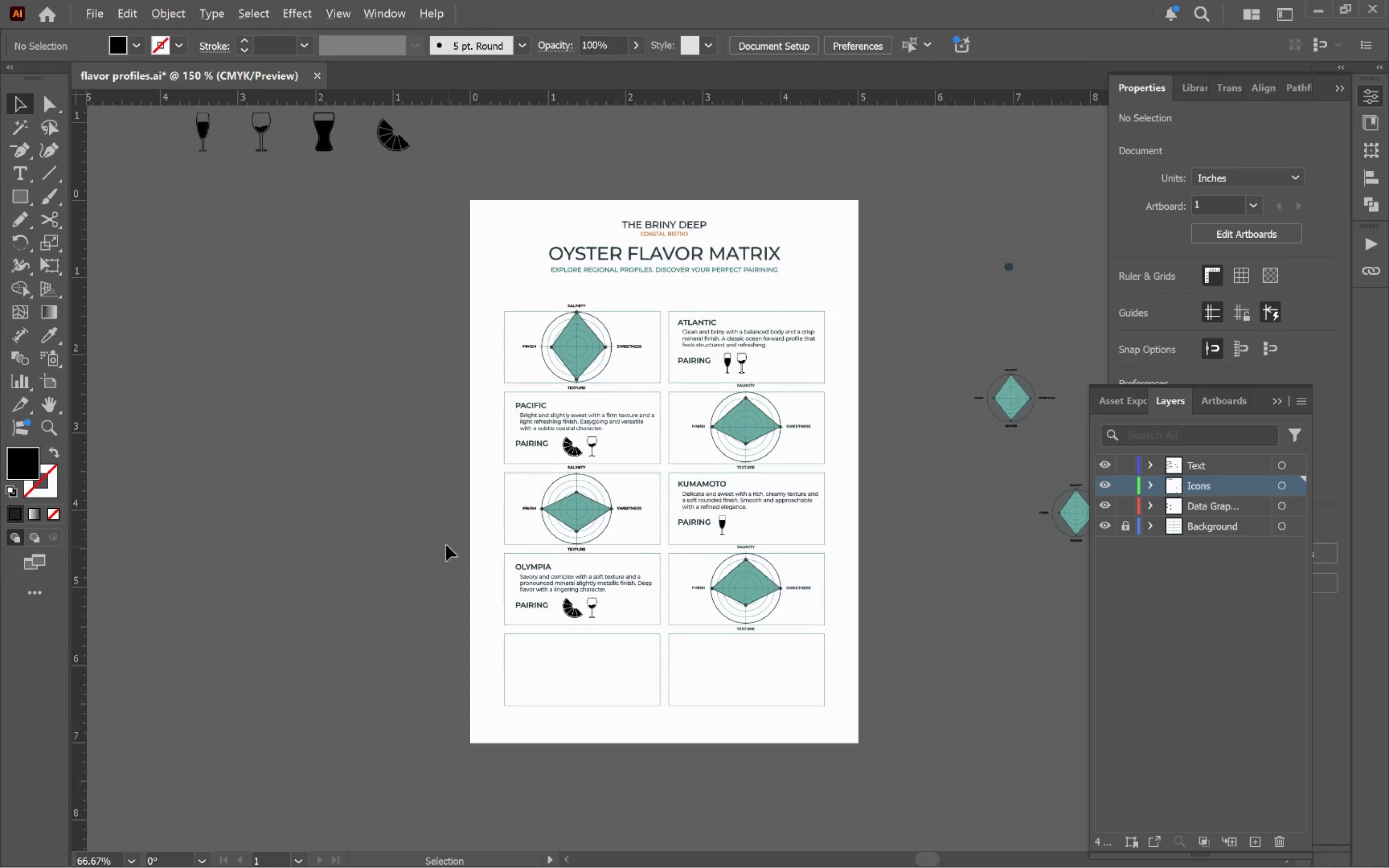 
scroll: coordinate [547, 546], scroll_direction: down, amount: 4.0
 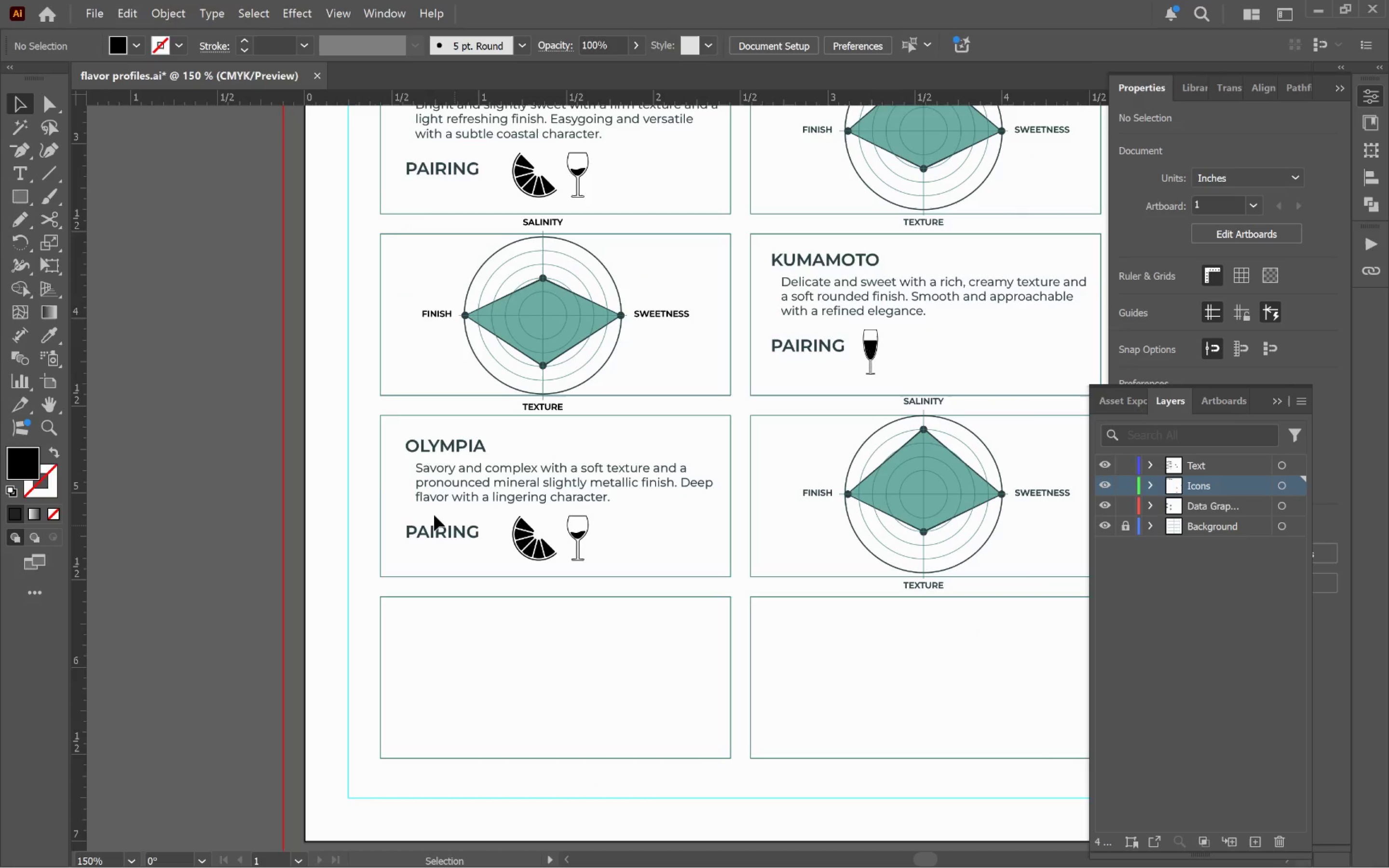 
left_click_drag(start_coordinate=[377, 467], to_coordinate=[572, 614])
 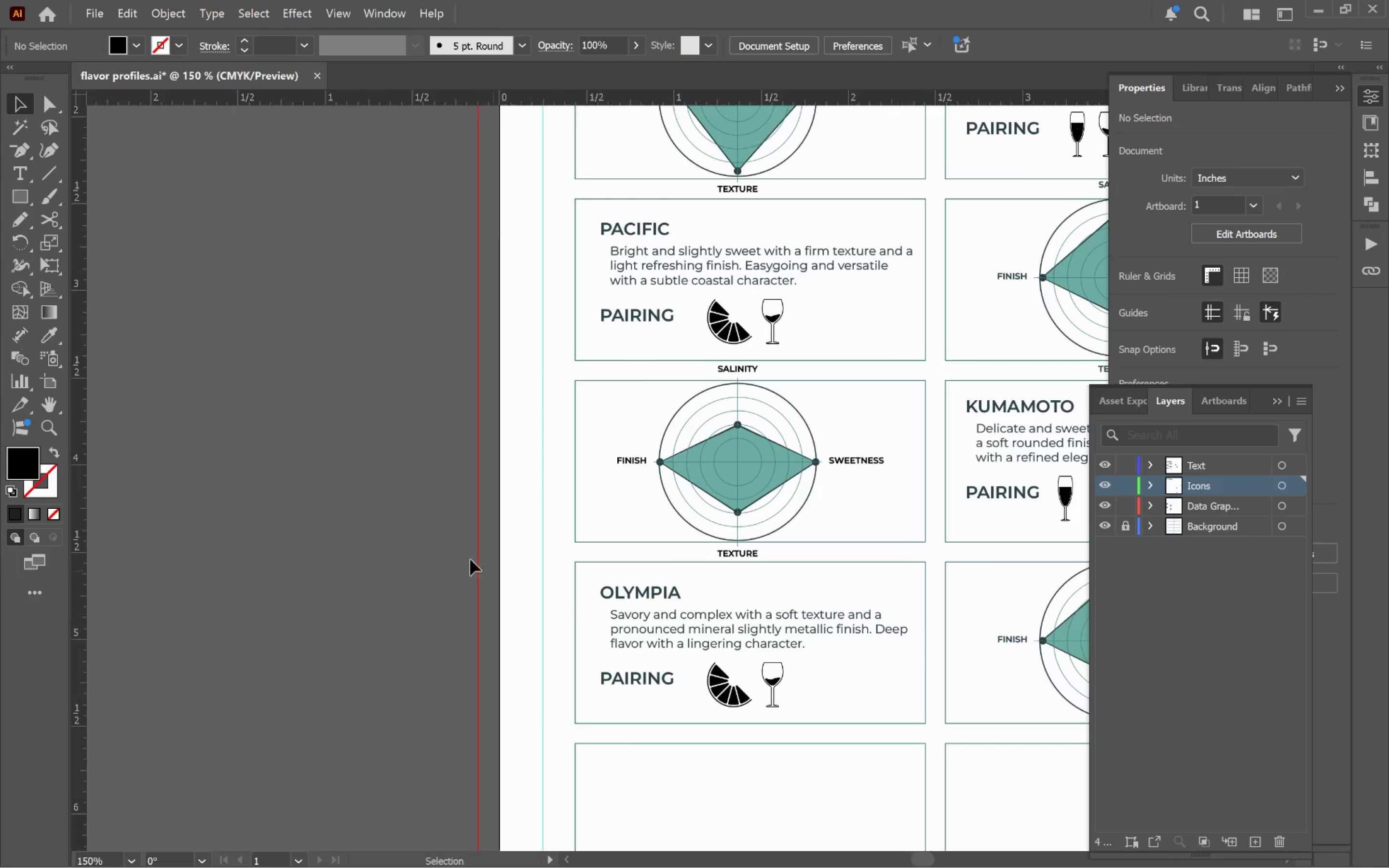 
hold_key(key=AltLeft, duration=0.38)
scroll: coordinate [448, 546], scroll_direction: down, amount: 2.0
 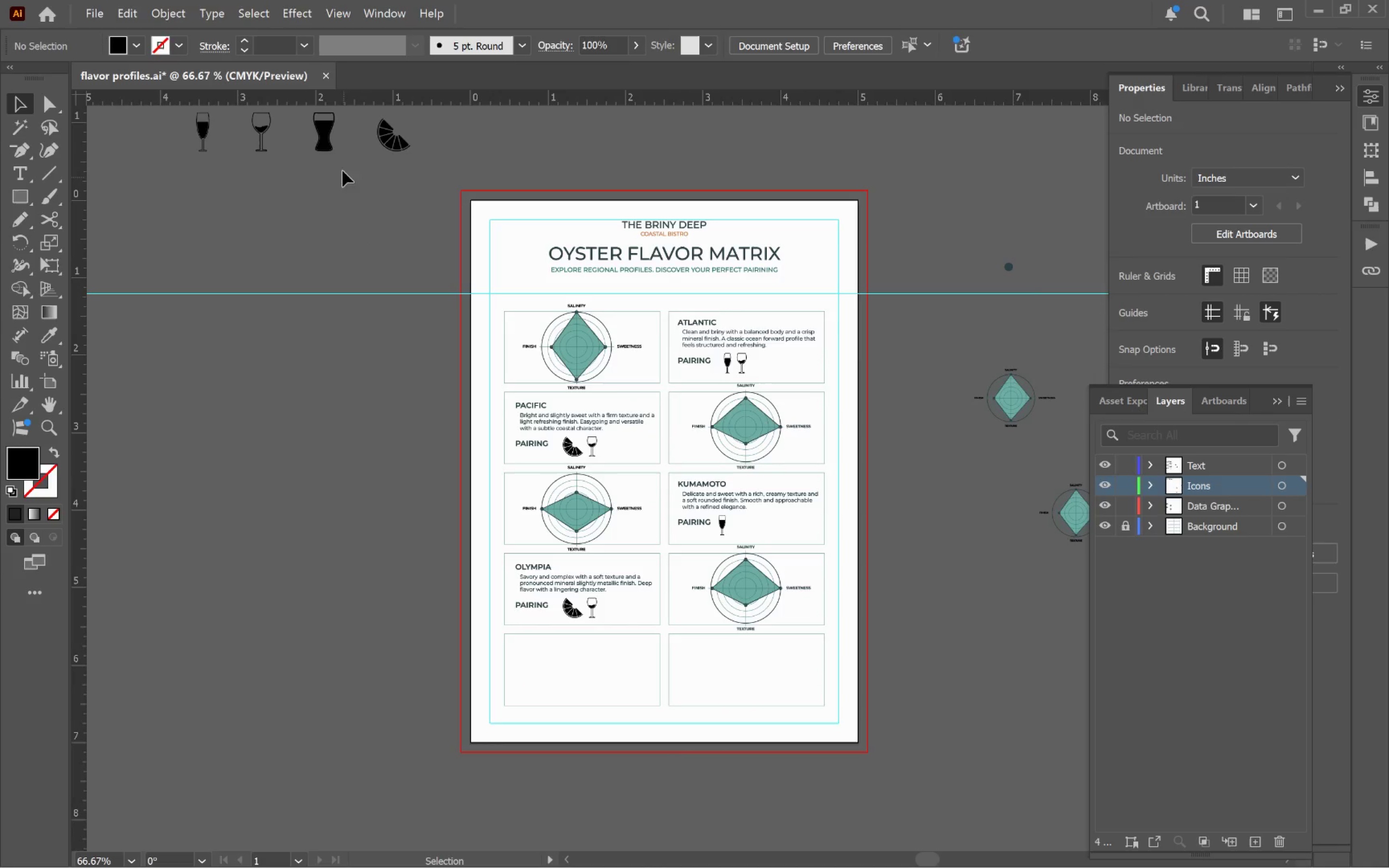 
left_click_drag(start_coordinate=[328, 145], to_coordinate=[646, 625])
 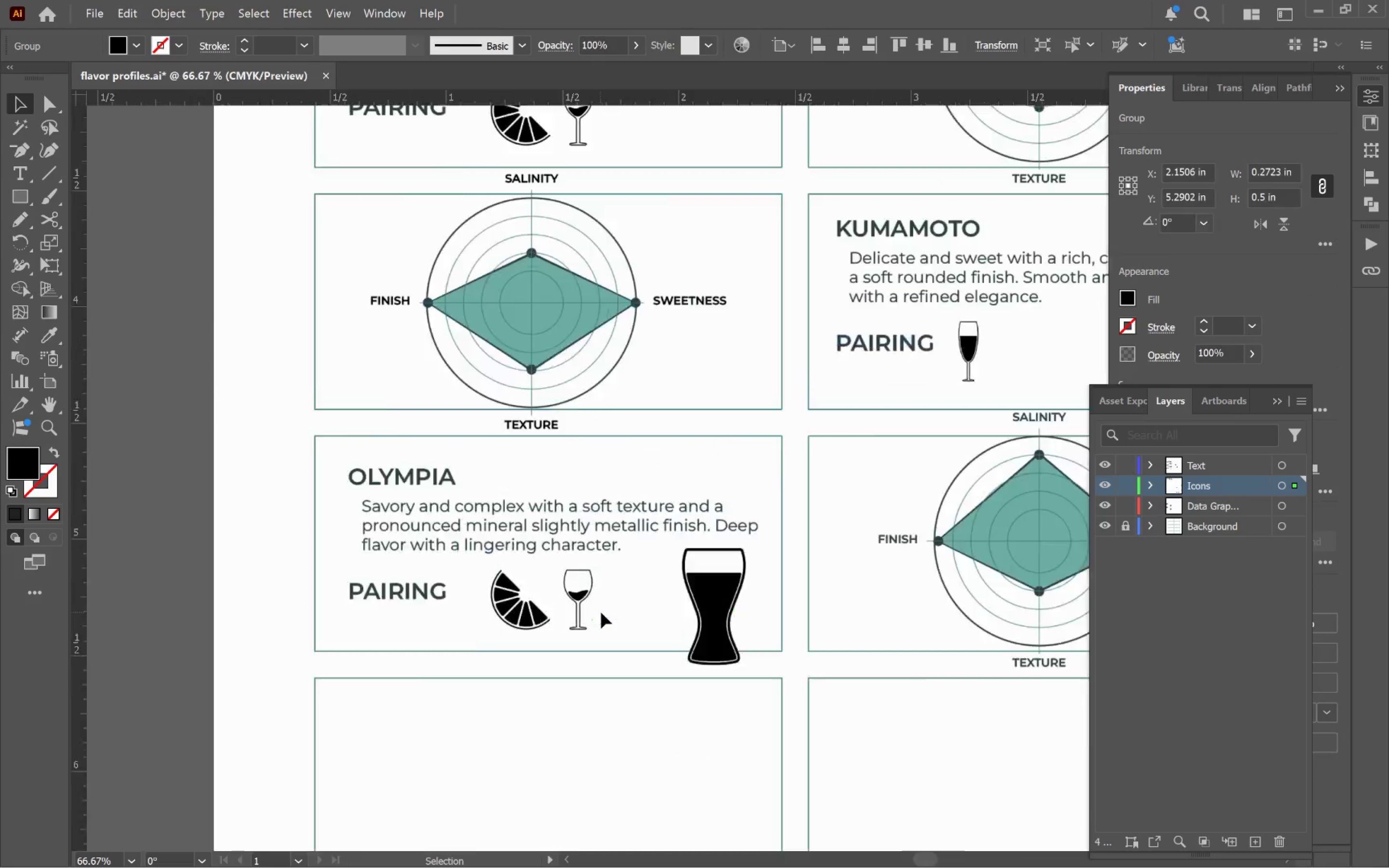 
hold_key(key=AltLeft, duration=1.83)
scroll: coordinate [604, 613], scroll_direction: up, amount: 6.0
 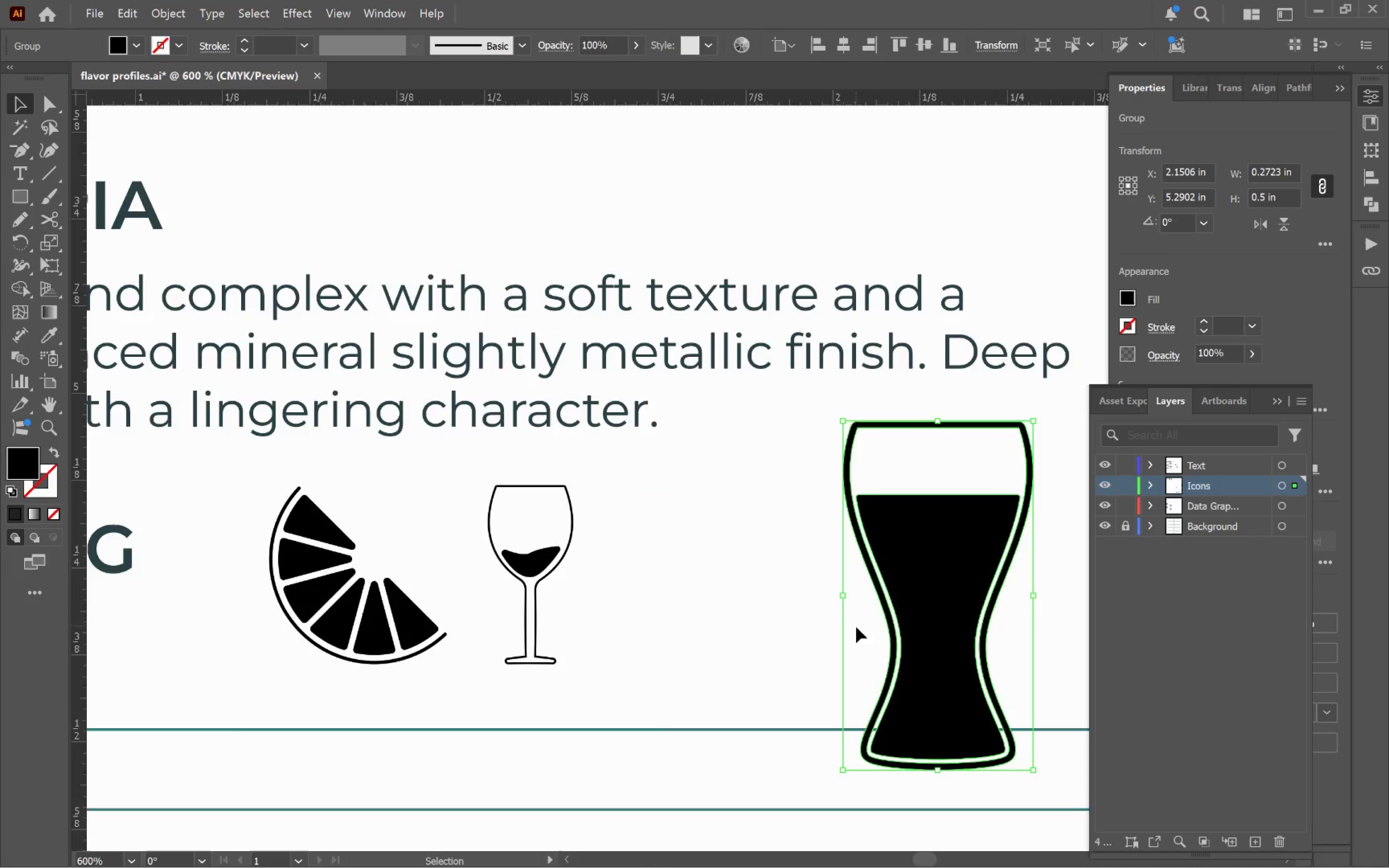 
left_click_drag(start_coordinate=[944, 668], to_coordinate=[704, 587])
 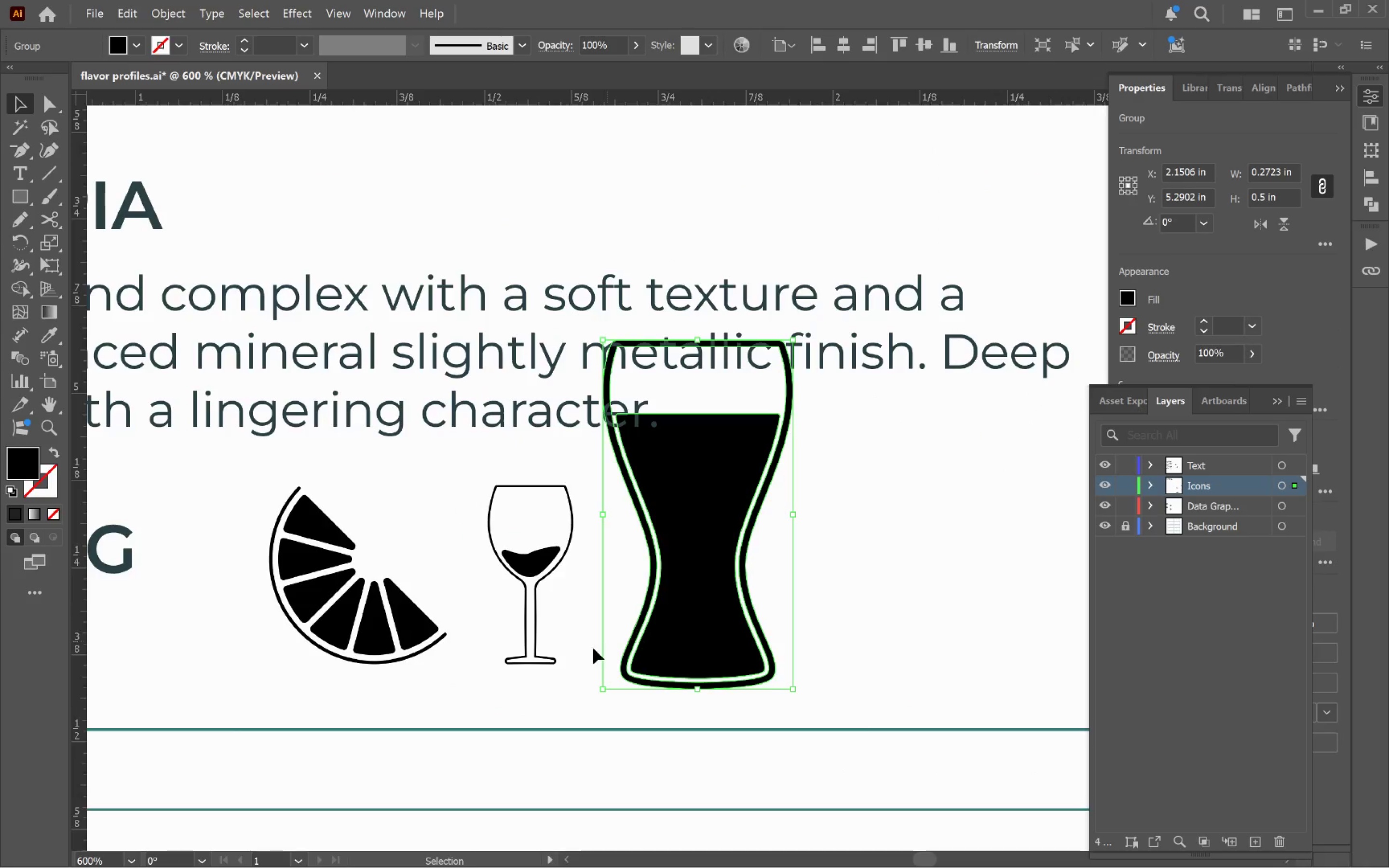 
hold_key(key=ShiftLeft, duration=0.74)
left_click([537, 628])
 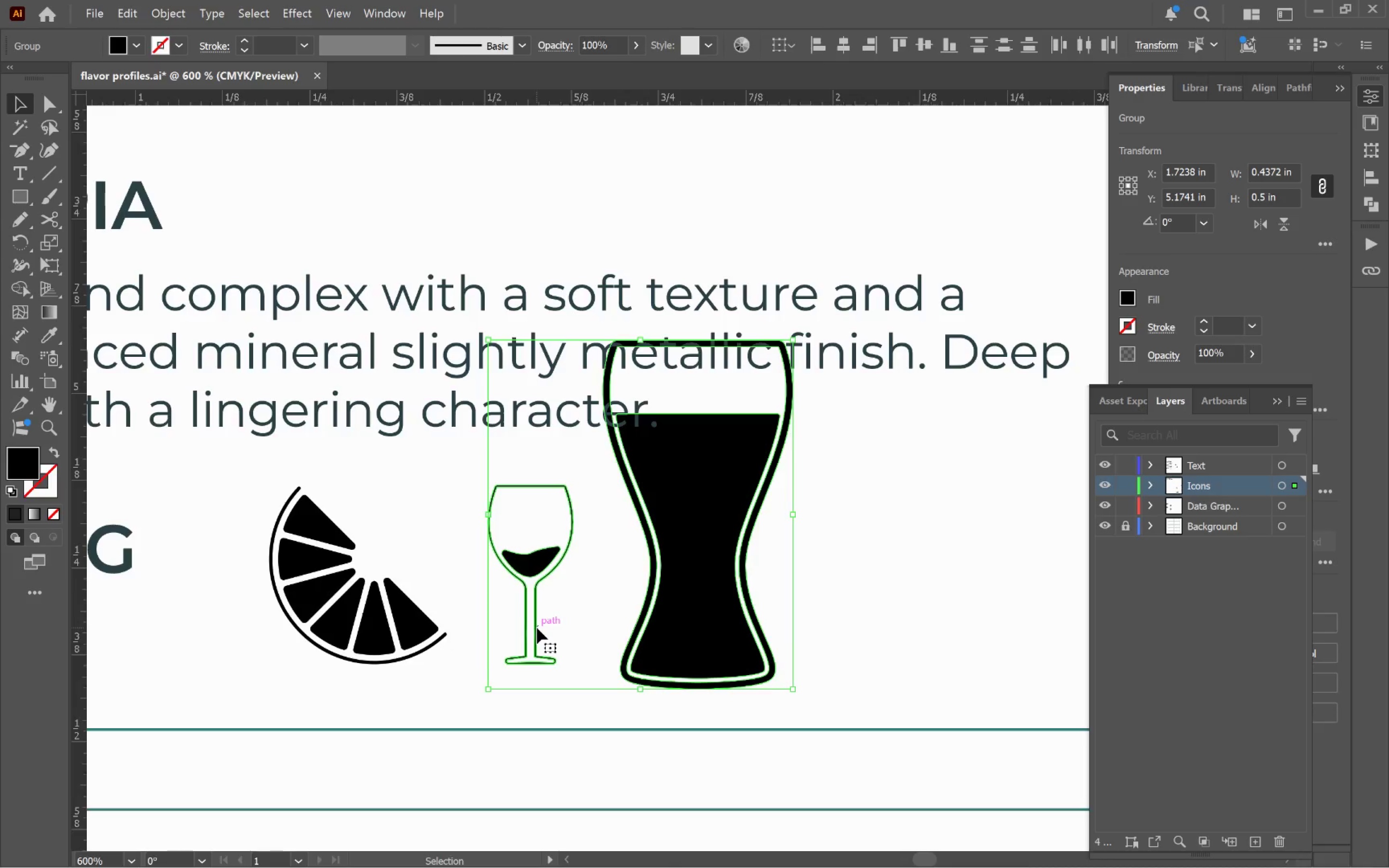 
left_click([537, 628])
 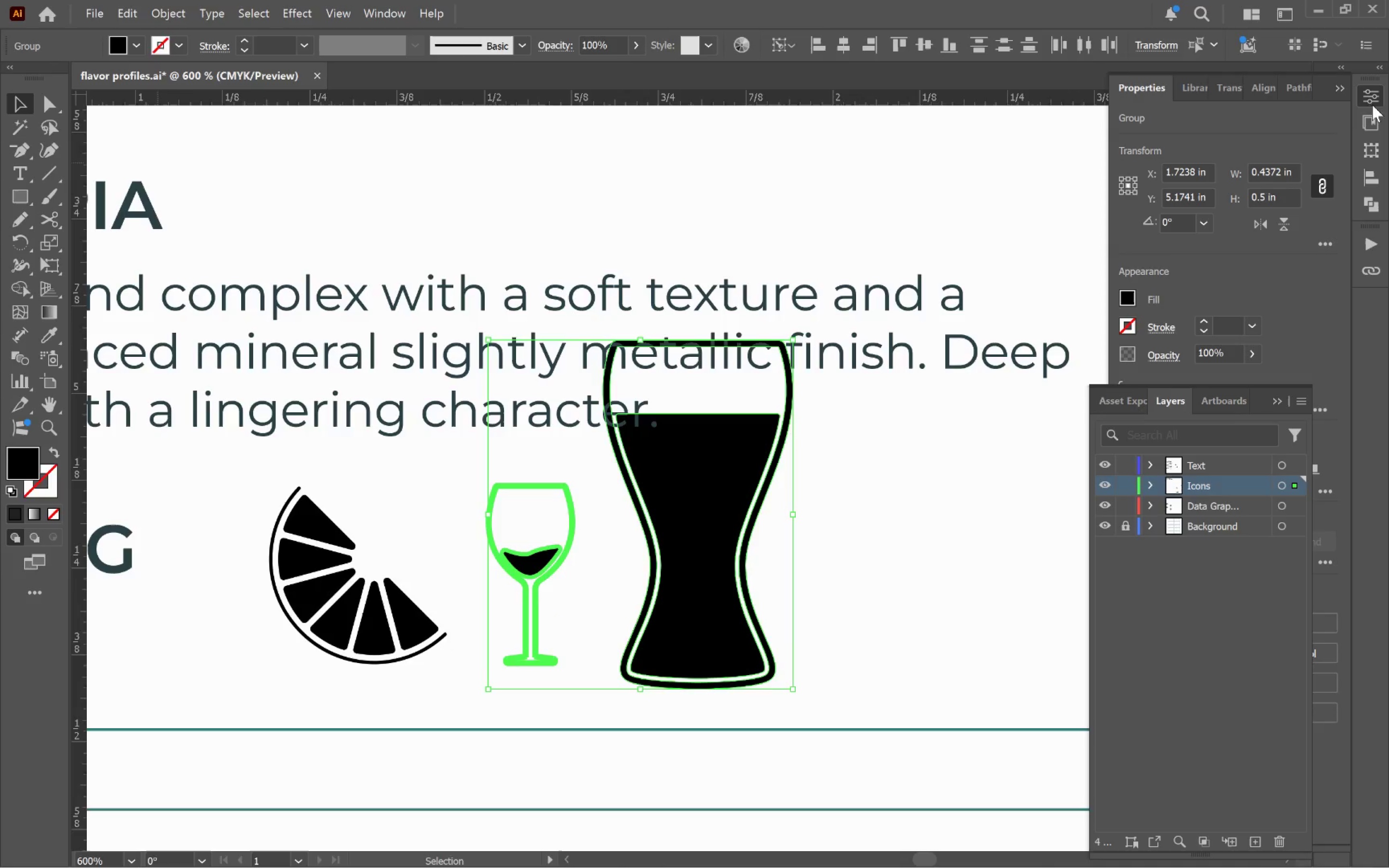 
double_click([1369, 92])
 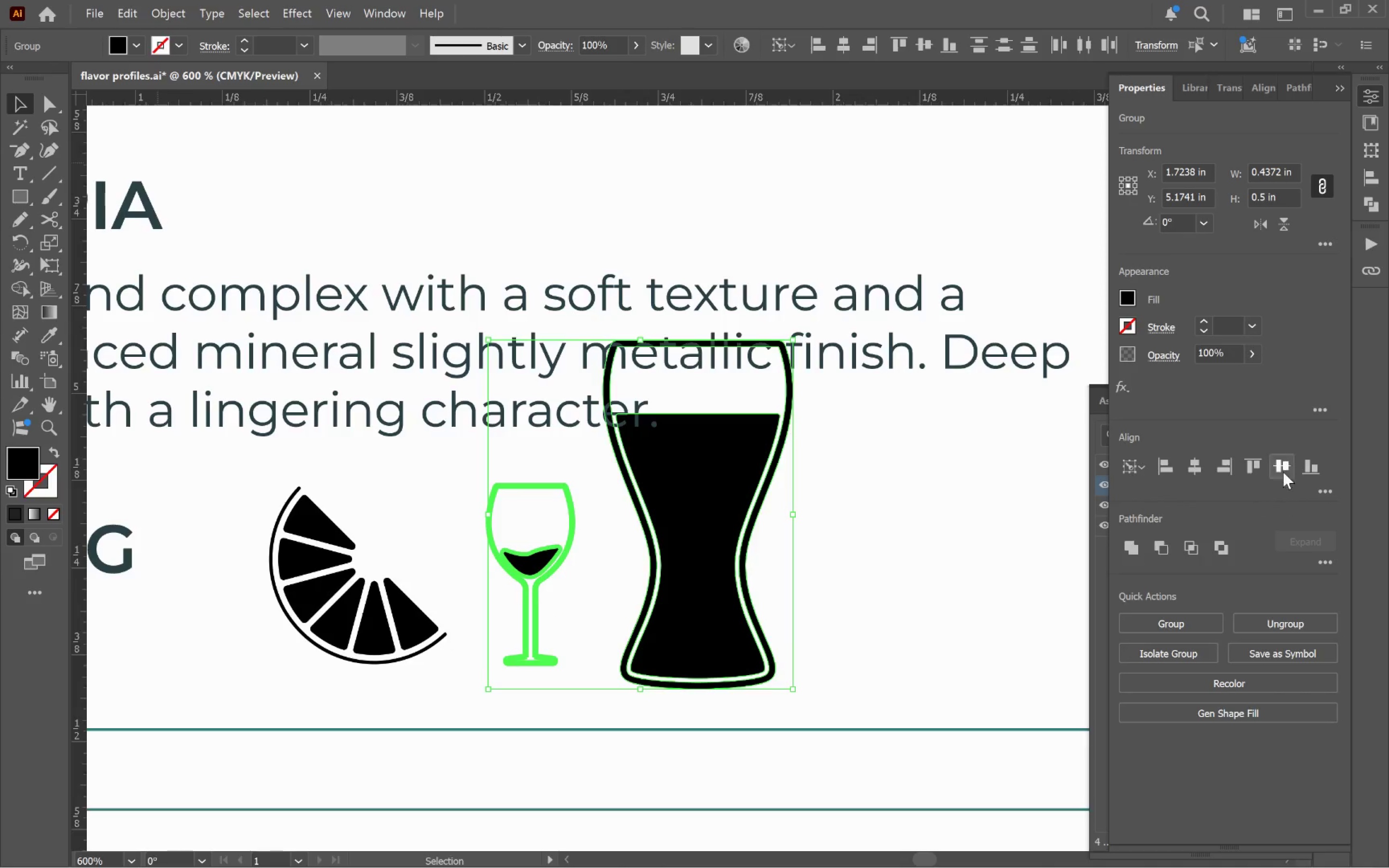 
left_click([1307, 468])
 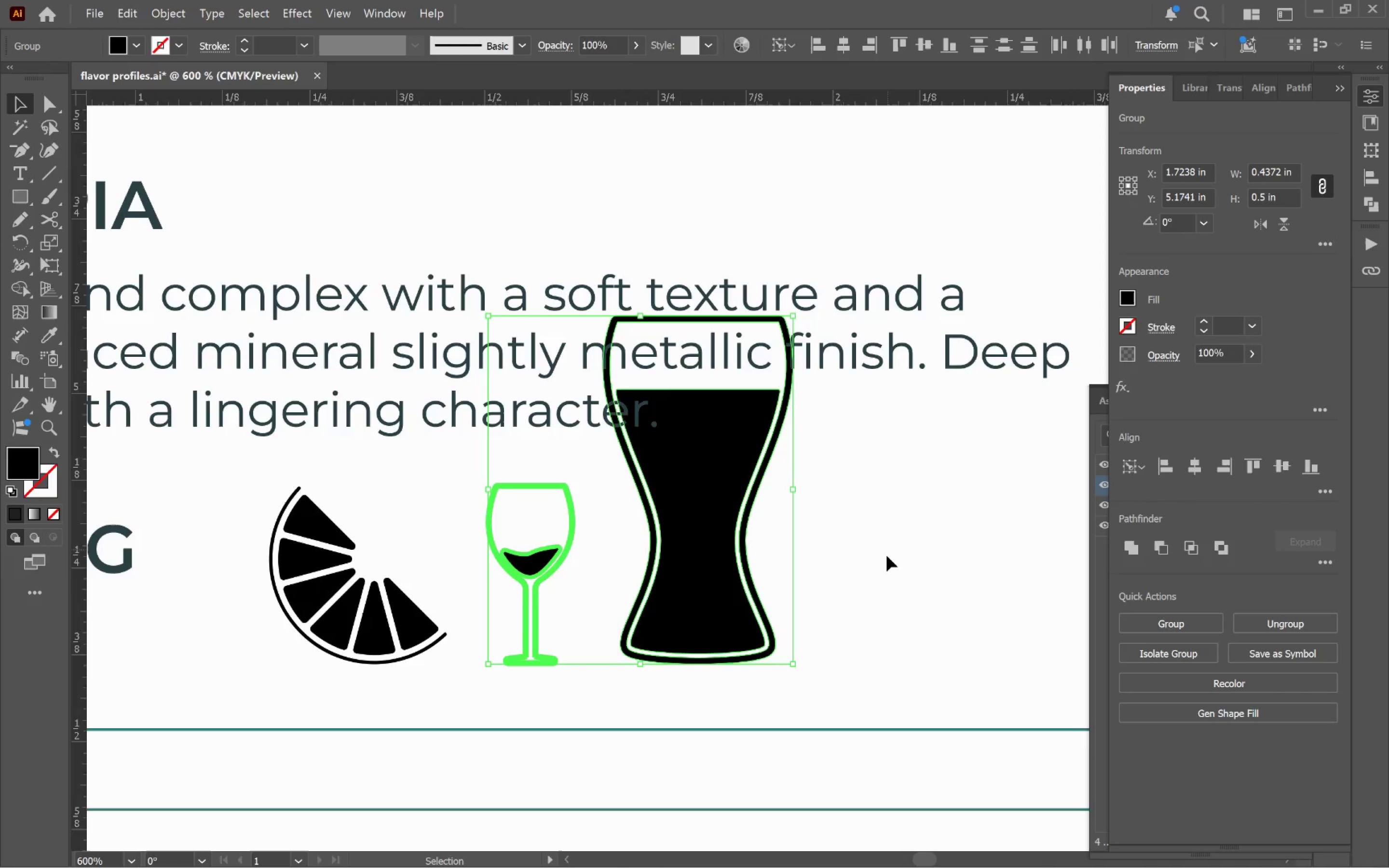 
left_click([886, 558])
 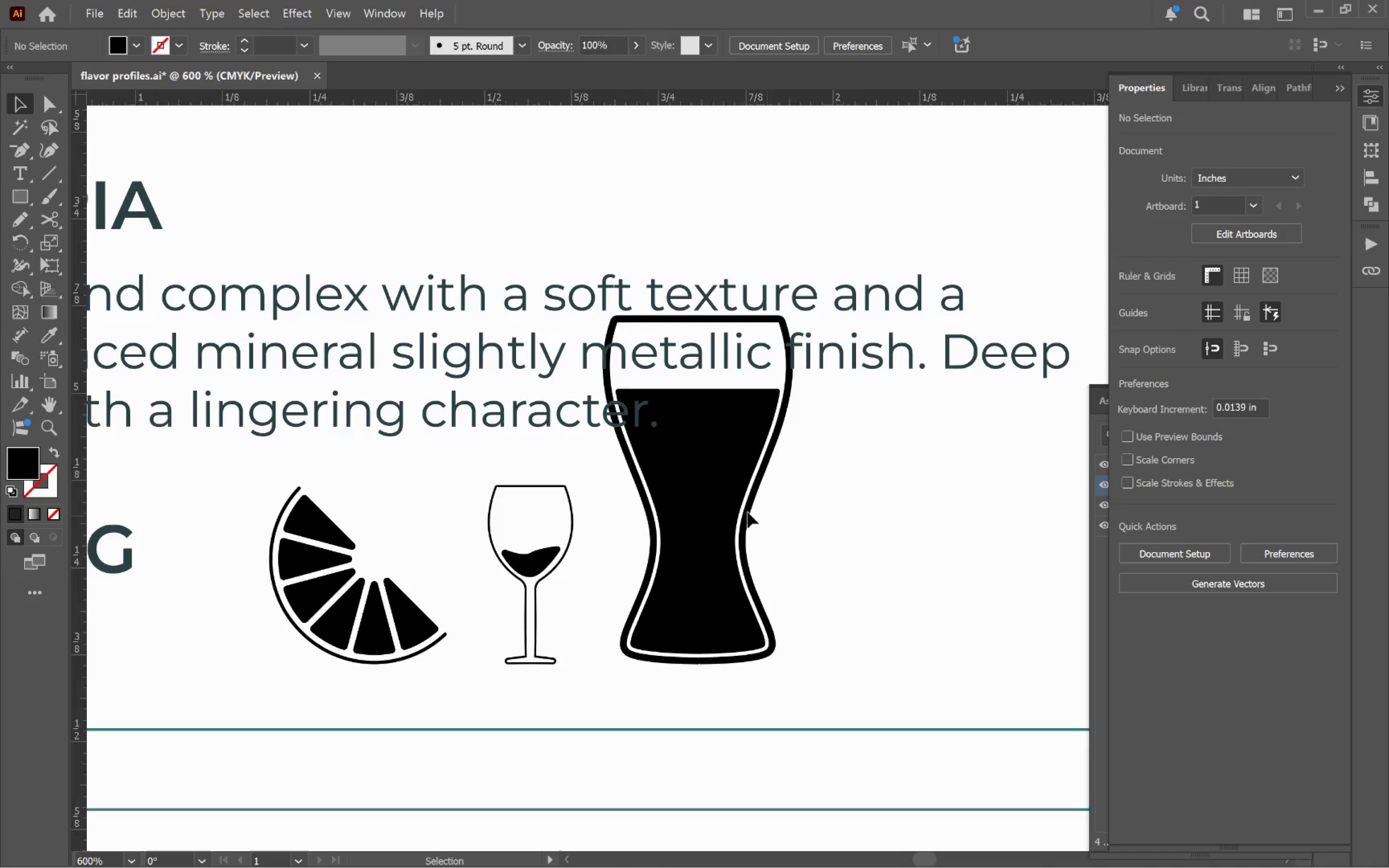 
left_click([688, 505])
 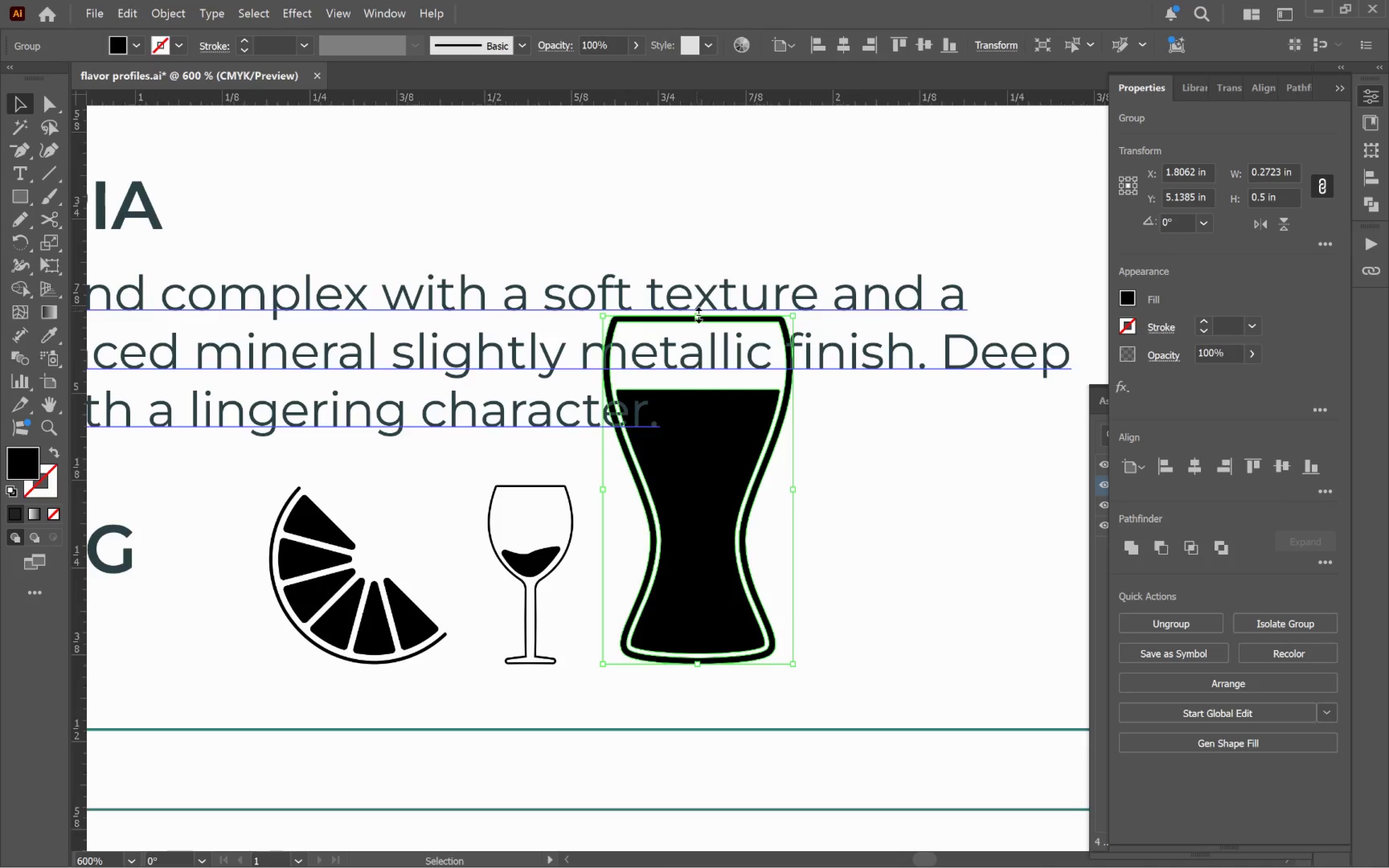 
left_click_drag(start_coordinate=[696, 313], to_coordinate=[558, 483])
 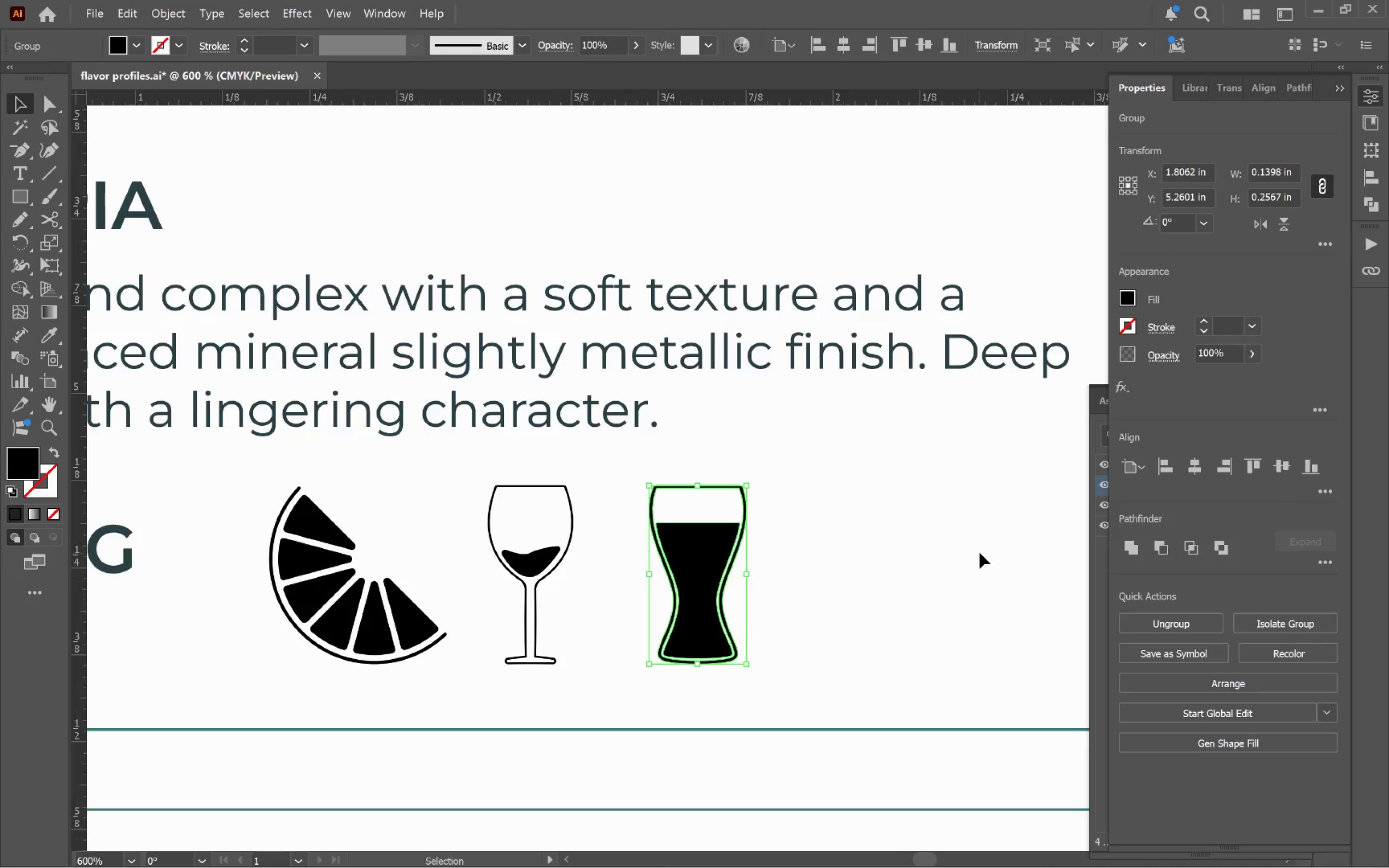 
hold_key(key=ShiftLeft, duration=1.92)
 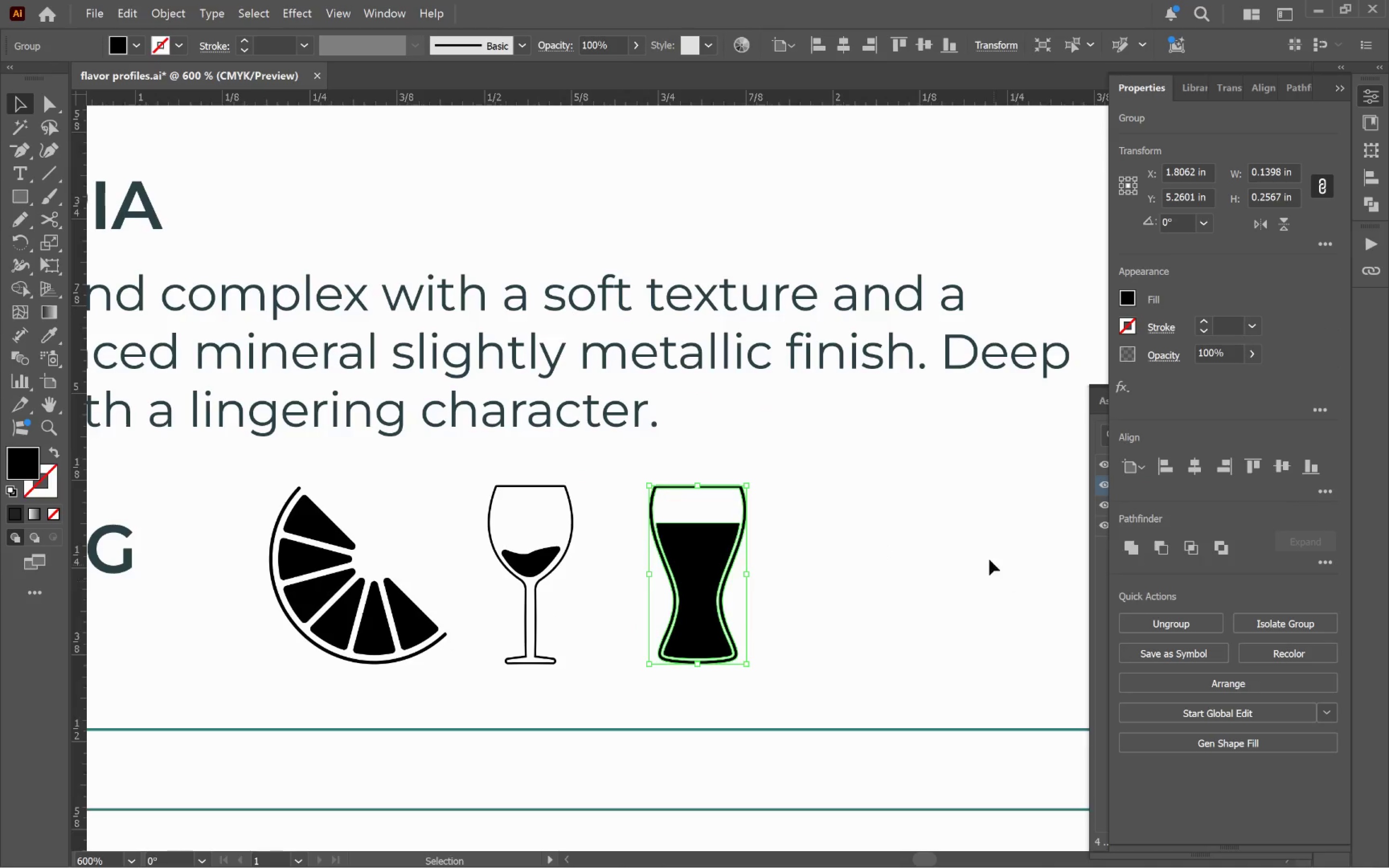 
left_click([980, 553])
 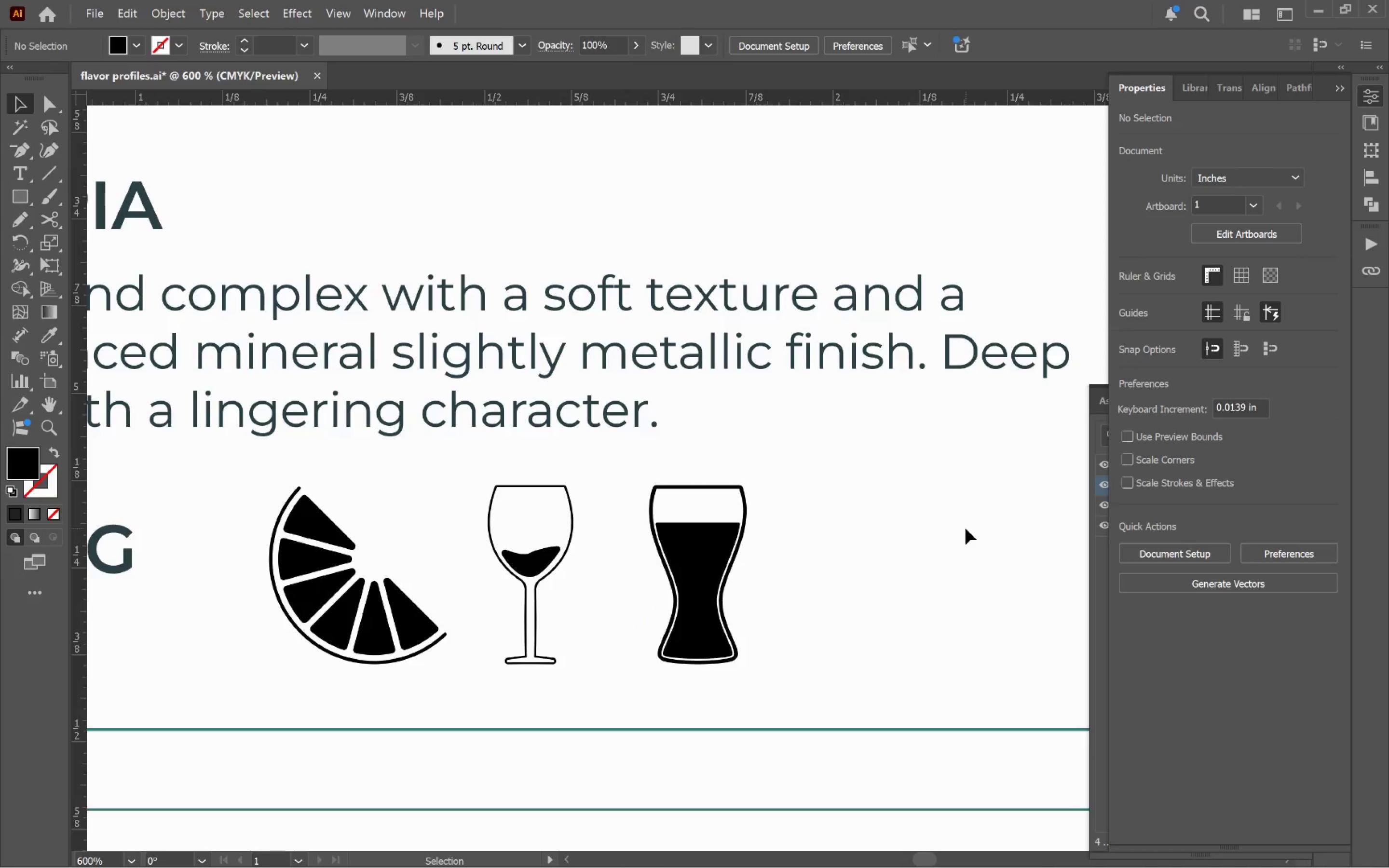 
hold_key(key=AltLeft, duration=0.54)
 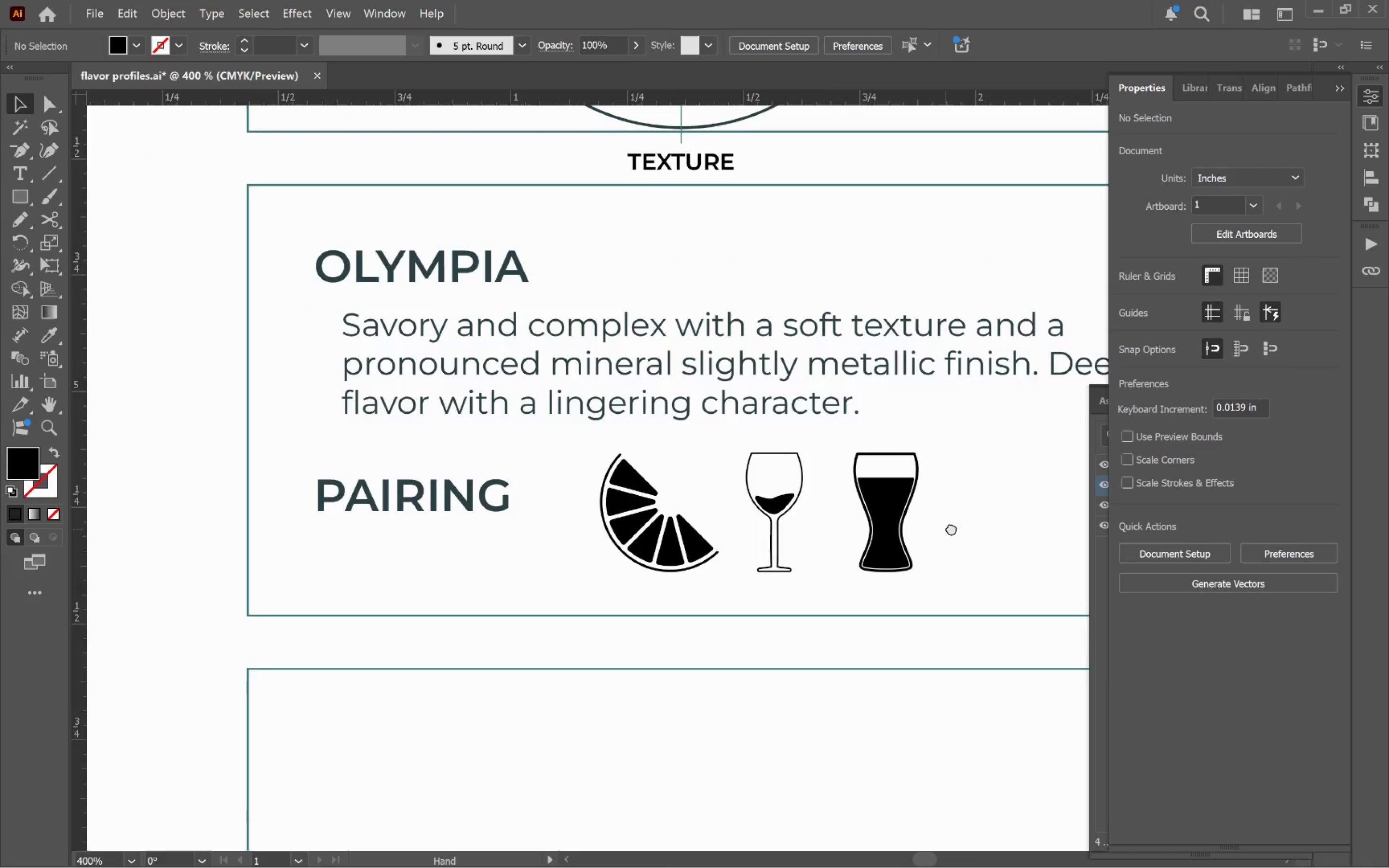 
hold_key(key=Space, duration=0.52)
 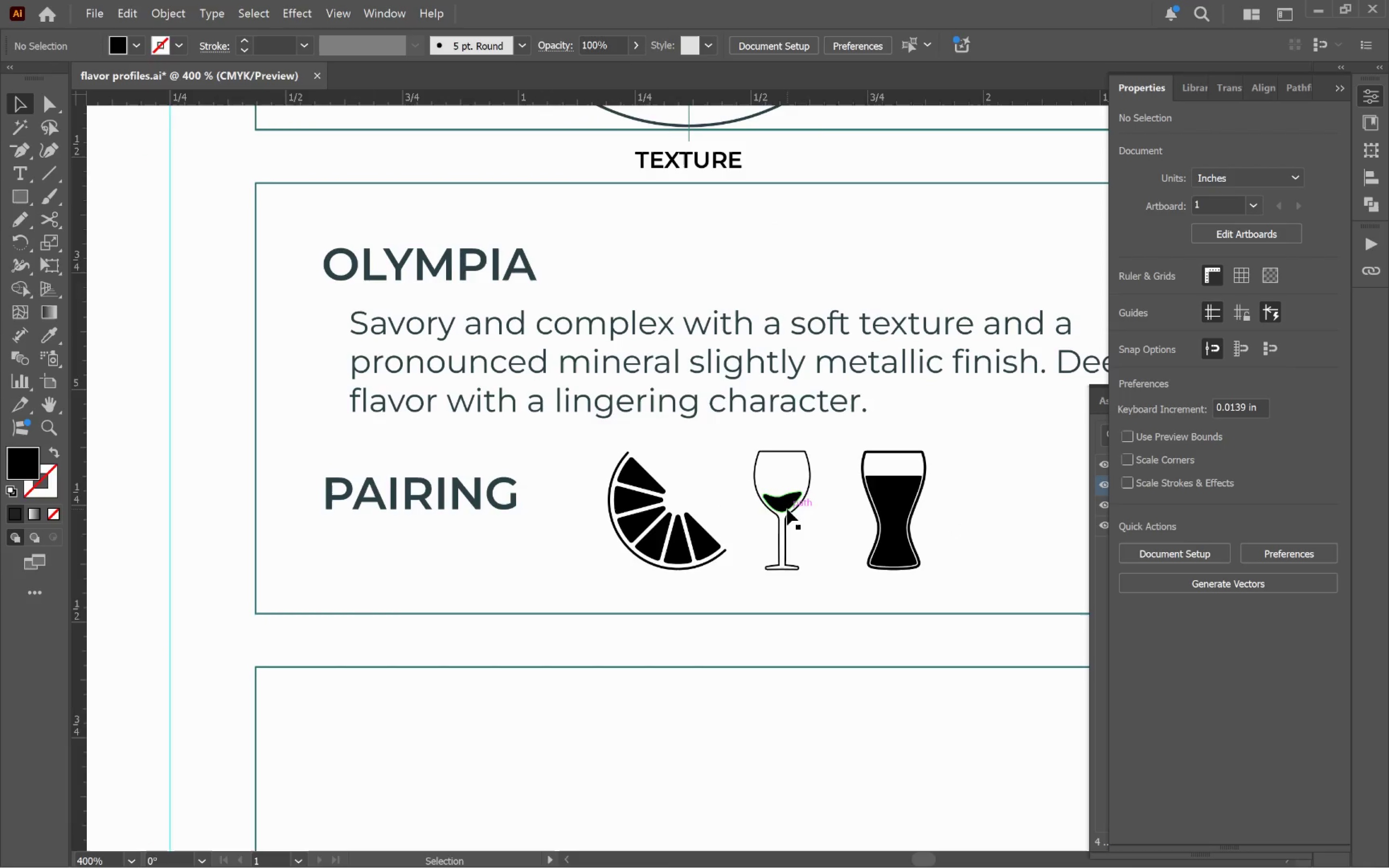 
scroll: coordinate [966, 529], scroll_direction: down, amount: 1.0
 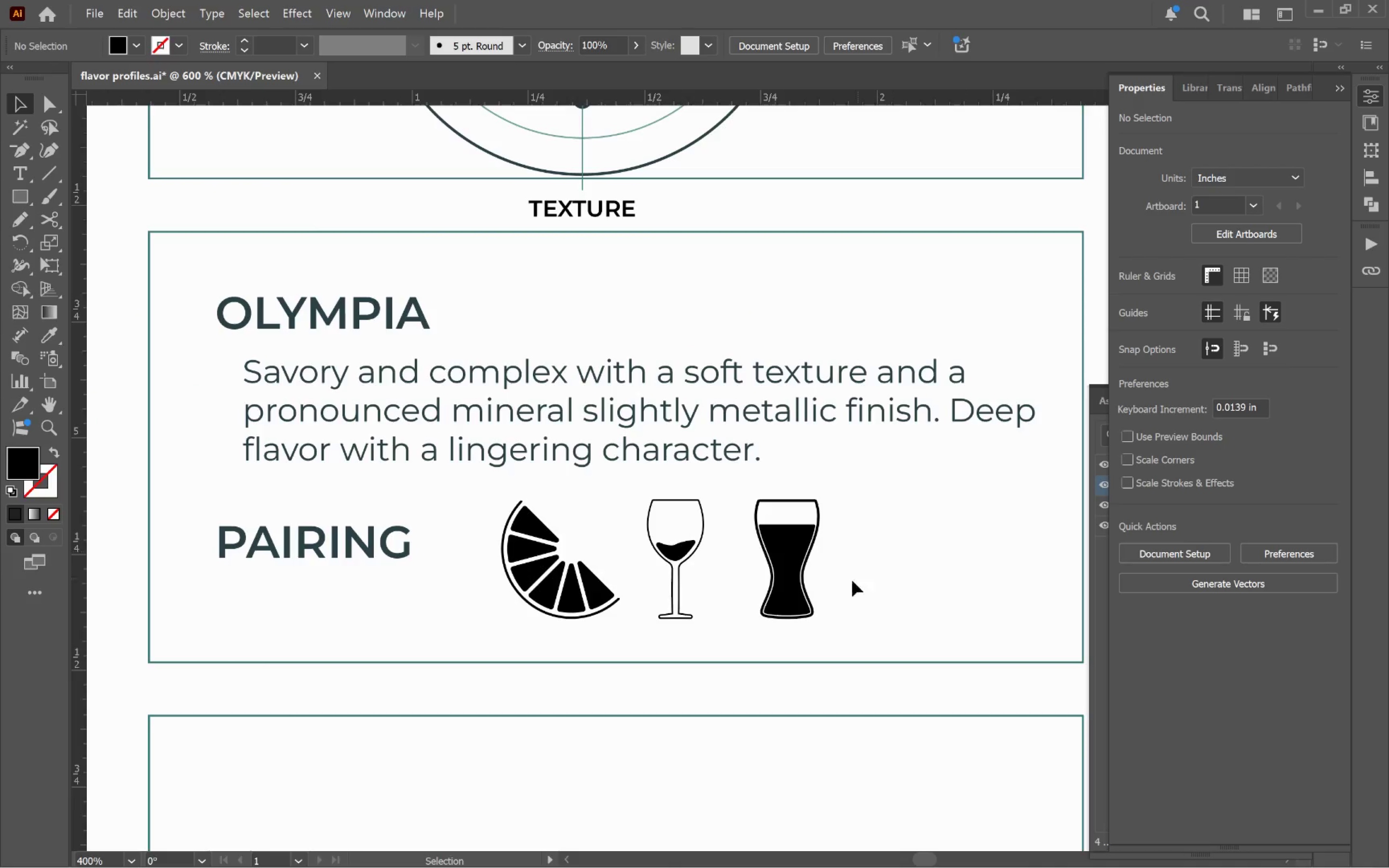 
left_click_drag(start_coordinate=[847, 576], to_coordinate=[953, 527])
 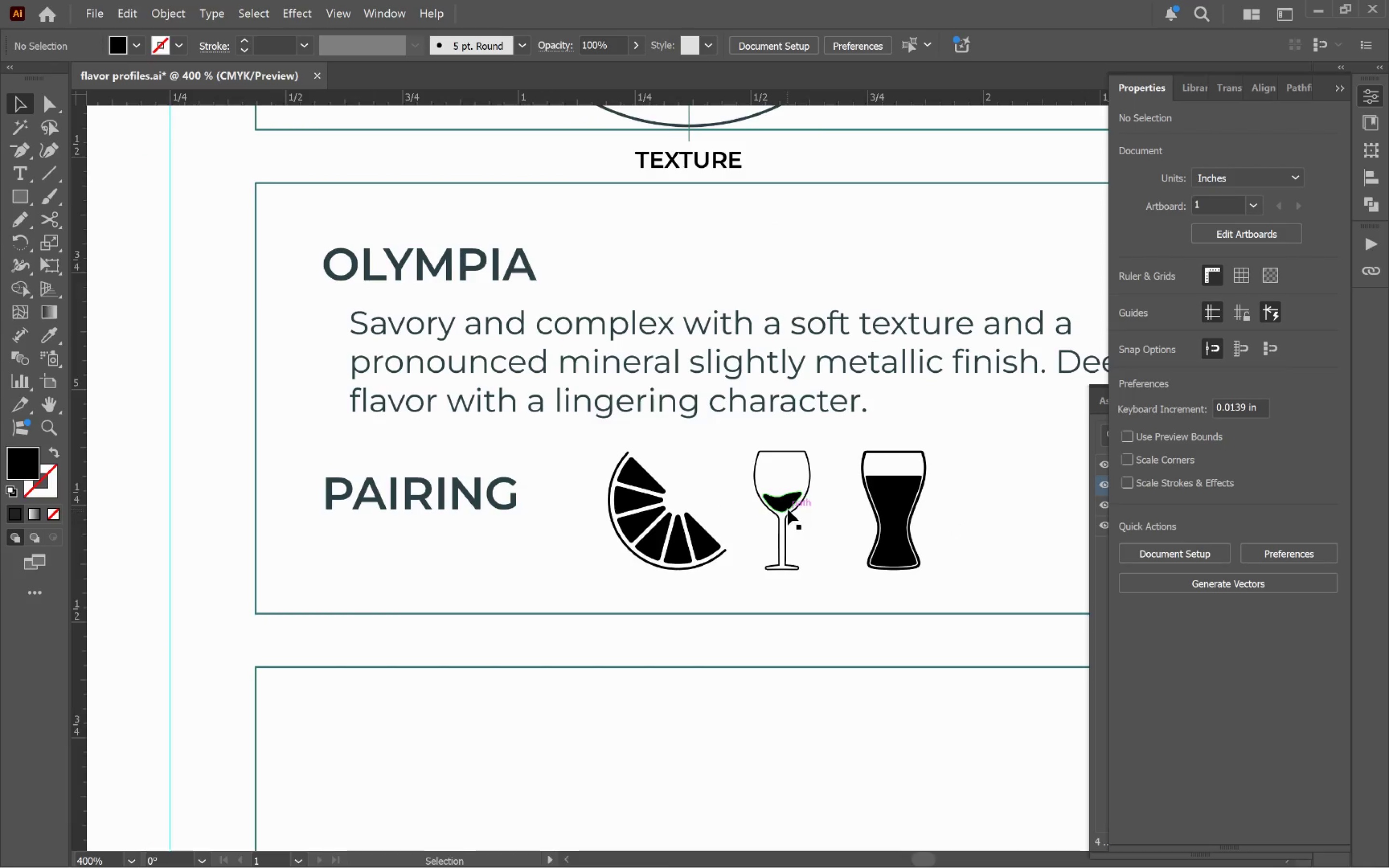 
left_click([787, 509])
 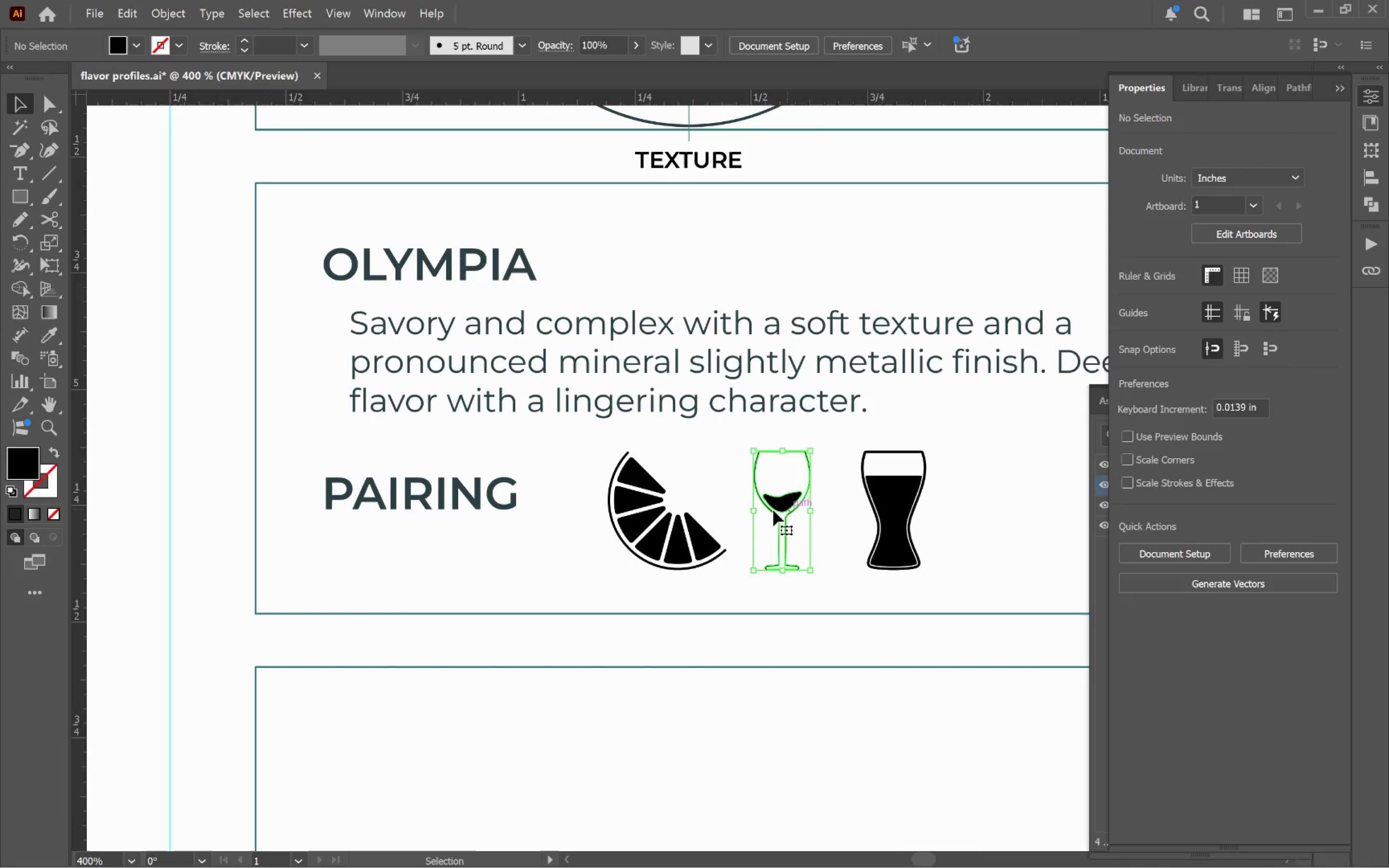 
hold_key(key=ShiftLeft, duration=0.47)
double_click([678, 531])
 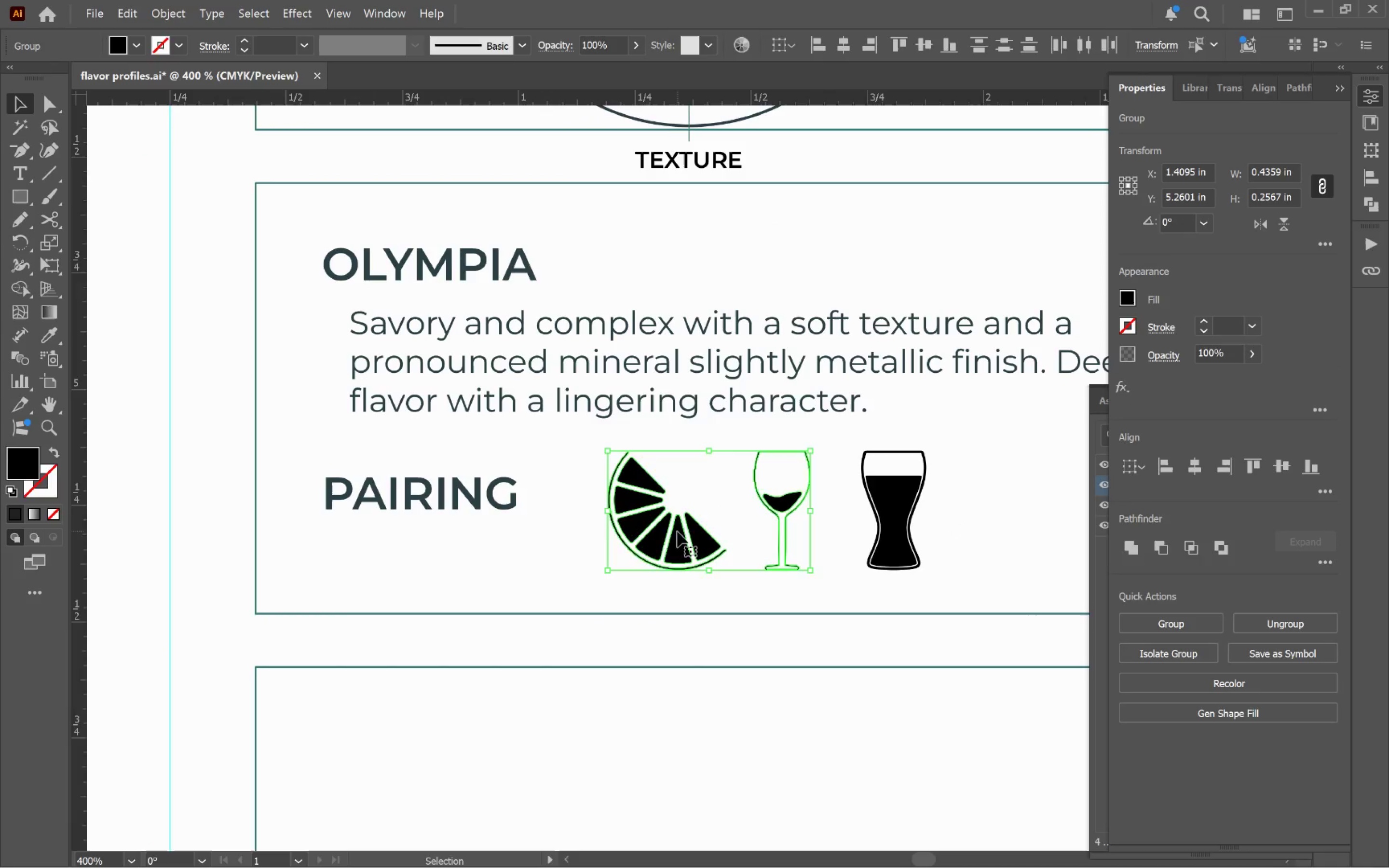 
key(Backspace)
 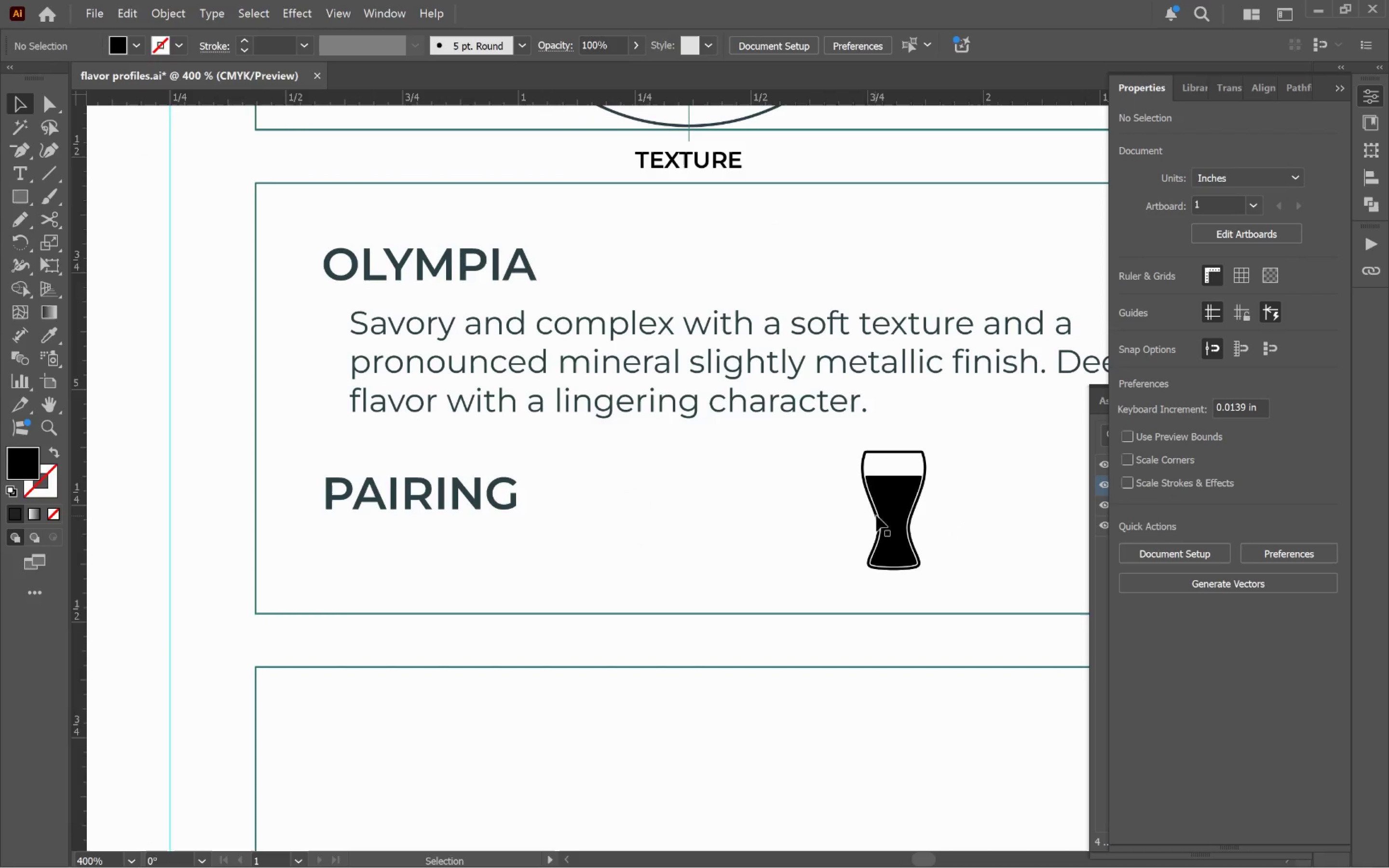 
left_click_drag(start_coordinate=[887, 515], to_coordinate=[623, 527])
 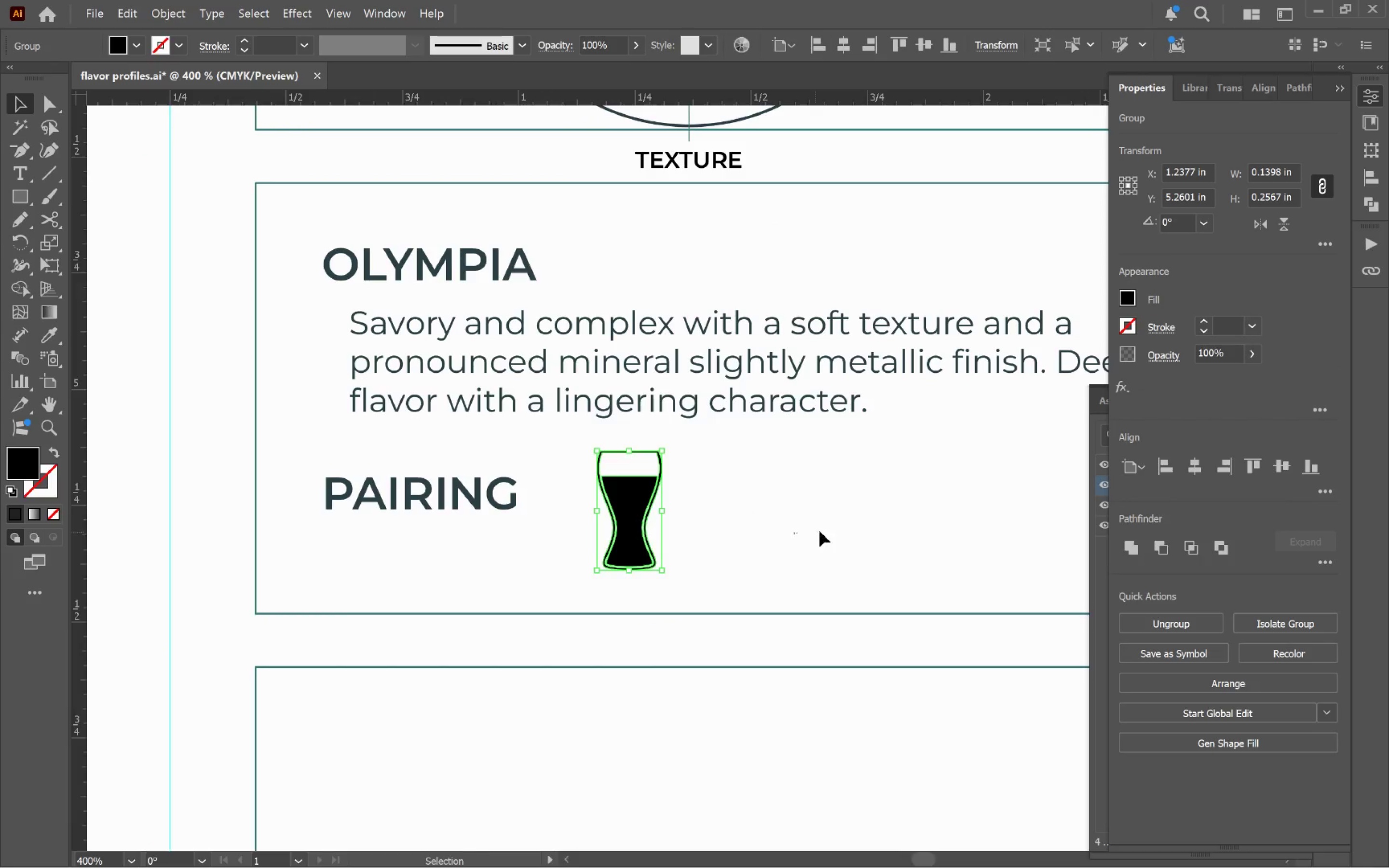 
hold_key(key=ShiftLeft, duration=1.73)
 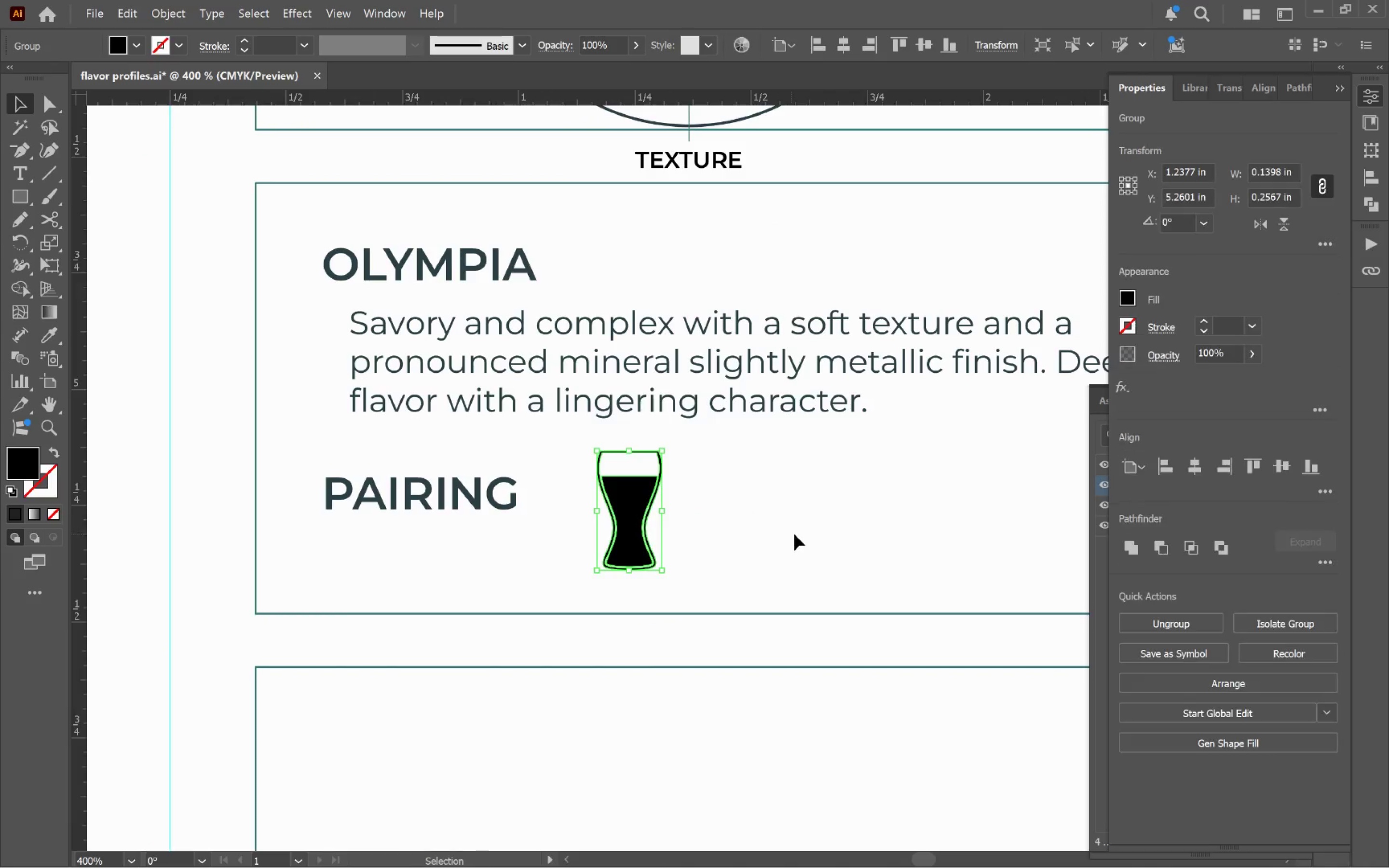 
left_click_drag(start_coordinate=[794, 534], to_coordinate=[798, 535])
 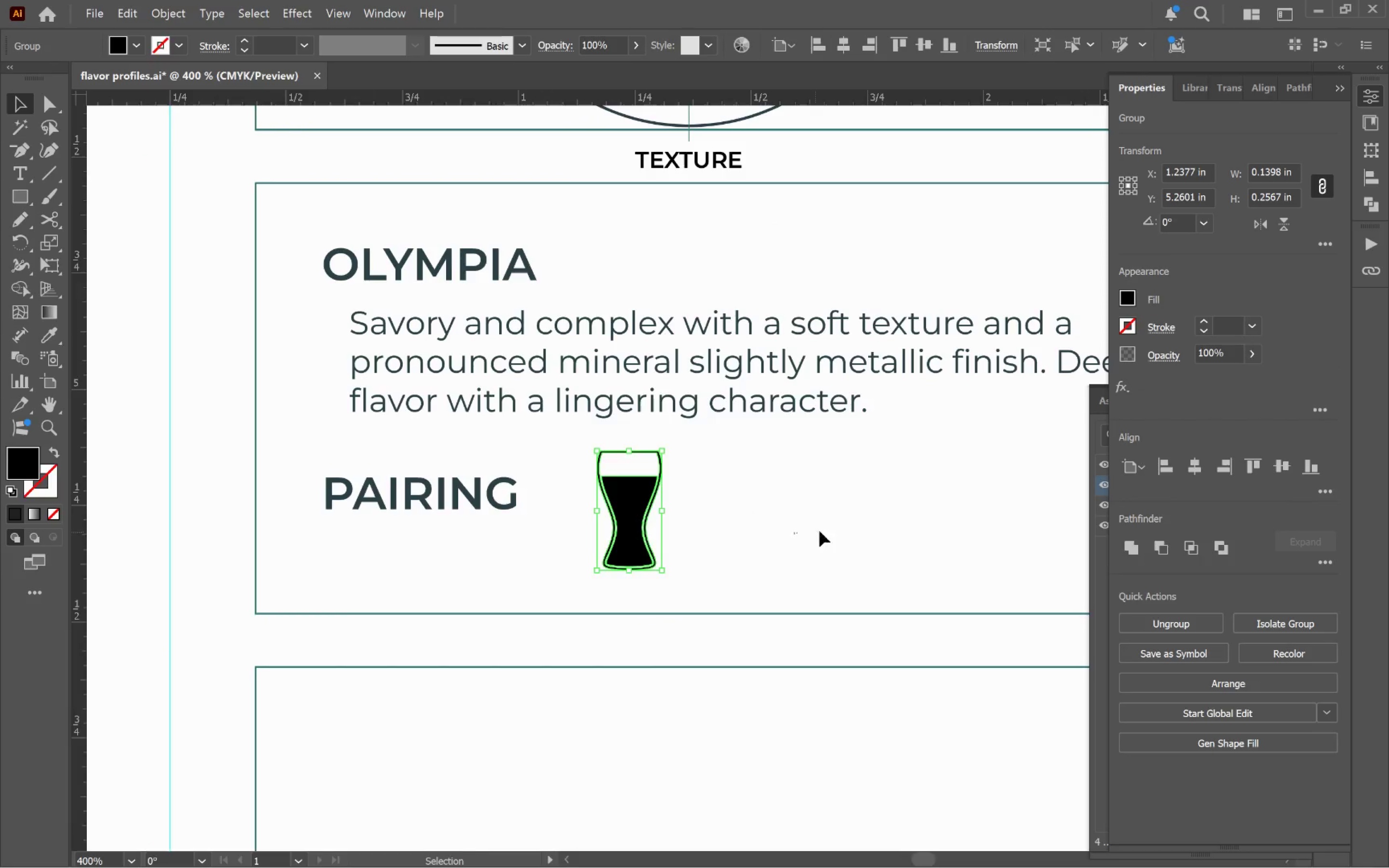 
hold_key(key=AltLeft, duration=0.68)
 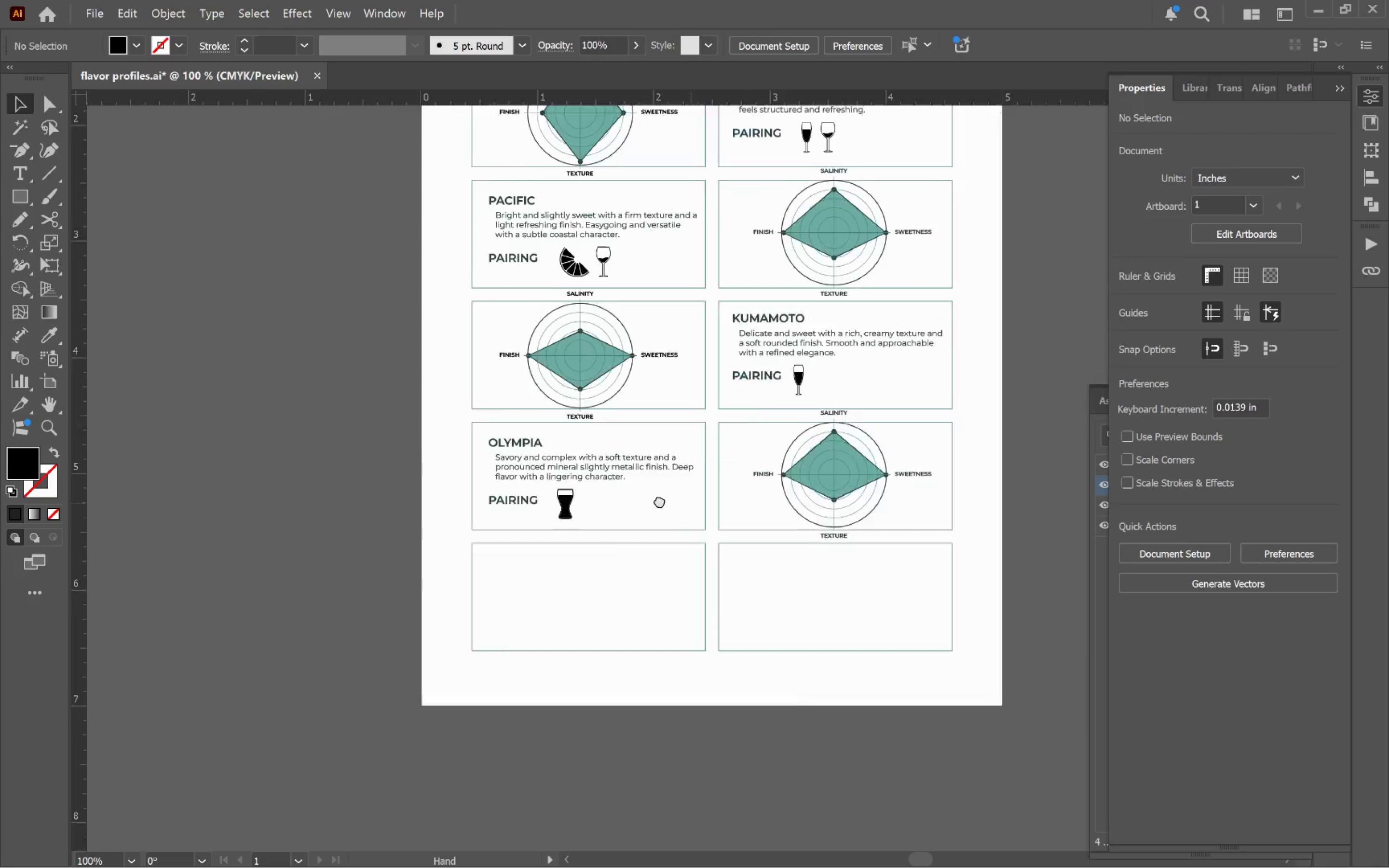 
hold_key(key=Space, duration=1.45)
 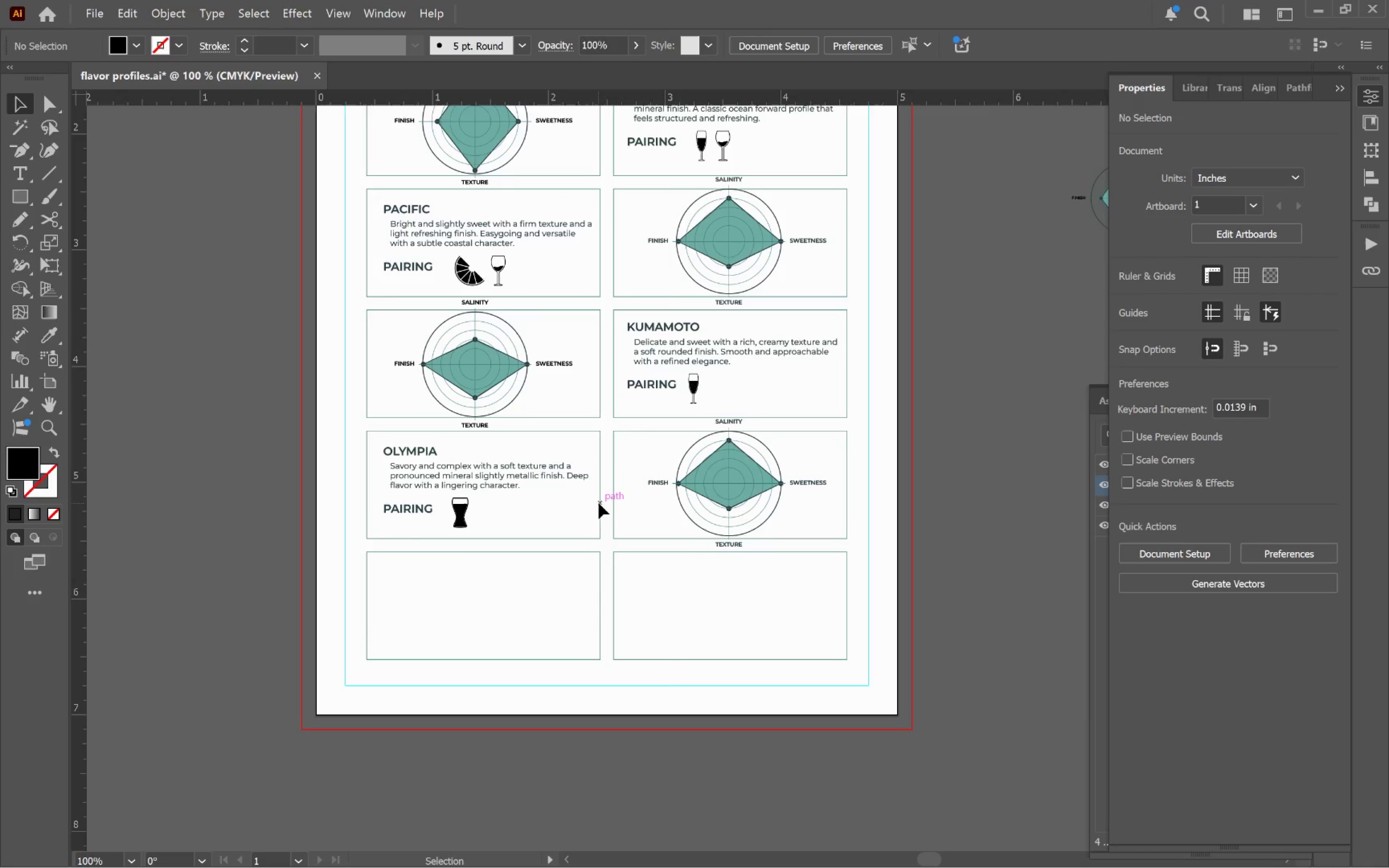 
left_click_drag(start_coordinate=[910, 516], to_coordinate=[586, 512])
 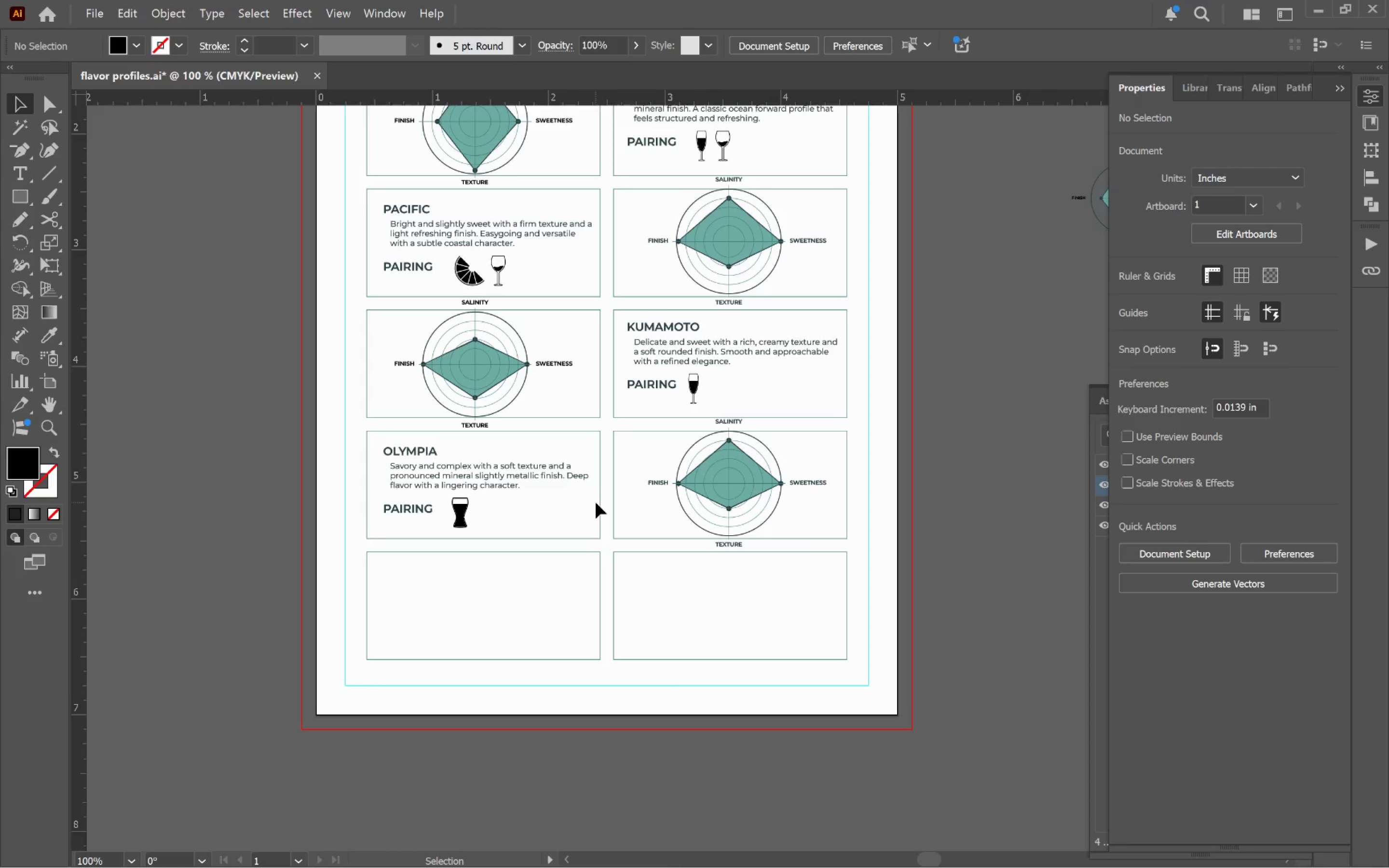 
scroll: coordinate [835, 519], scroll_direction: down, amount: 4.0
 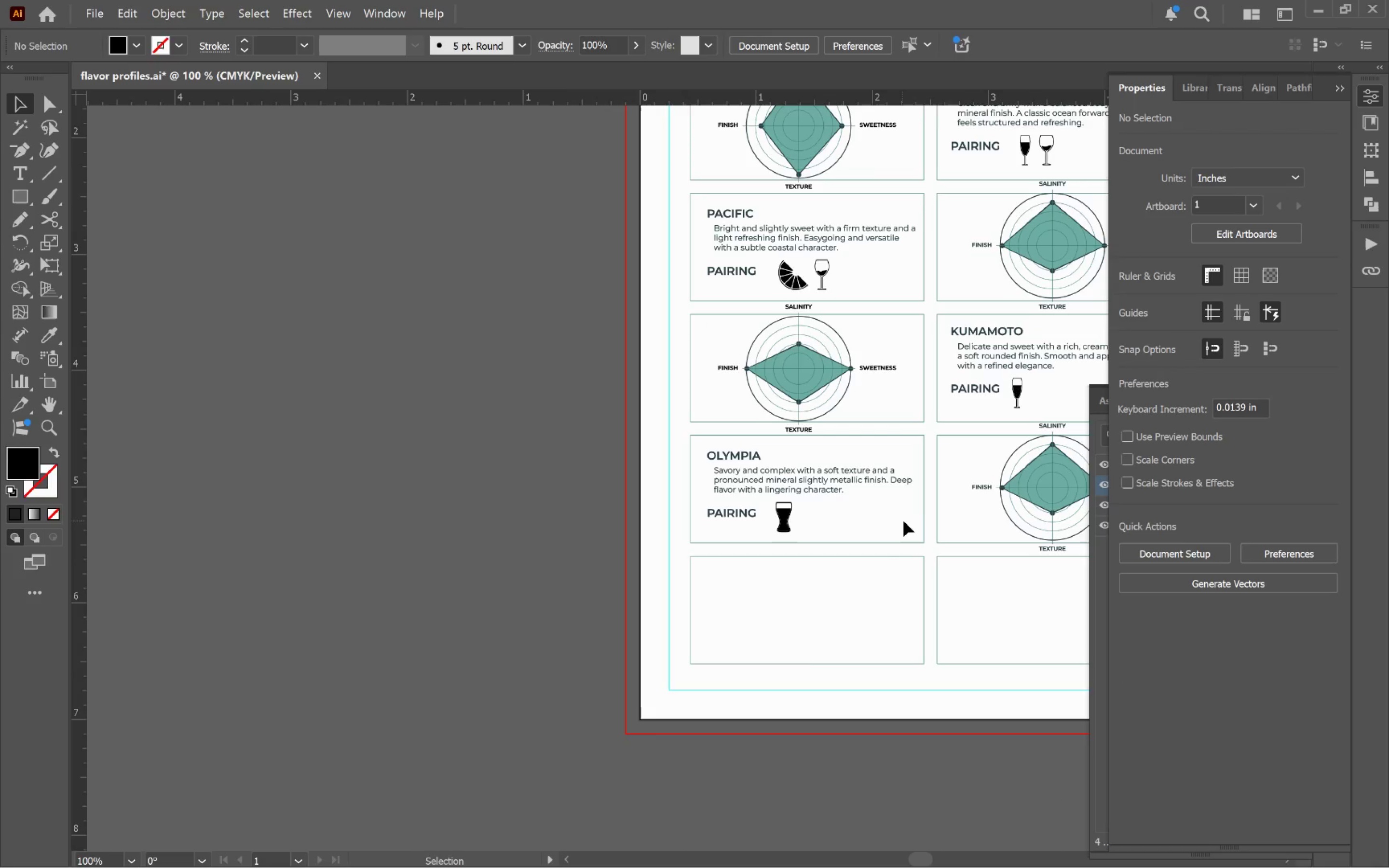 
hold_key(key=Space, duration=1.1)
 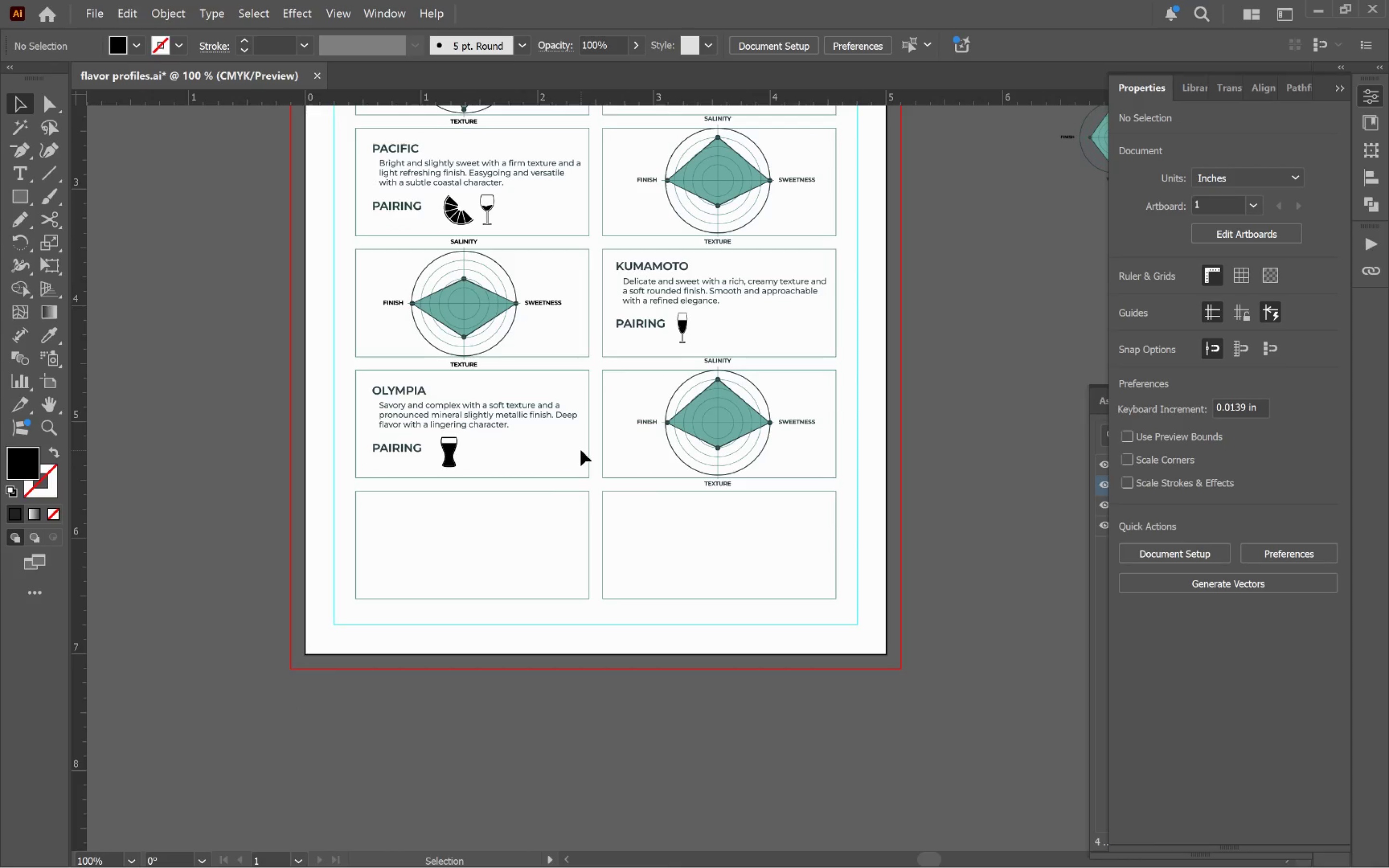 
left_click_drag(start_coordinate=[561, 520], to_coordinate=[550, 459])
 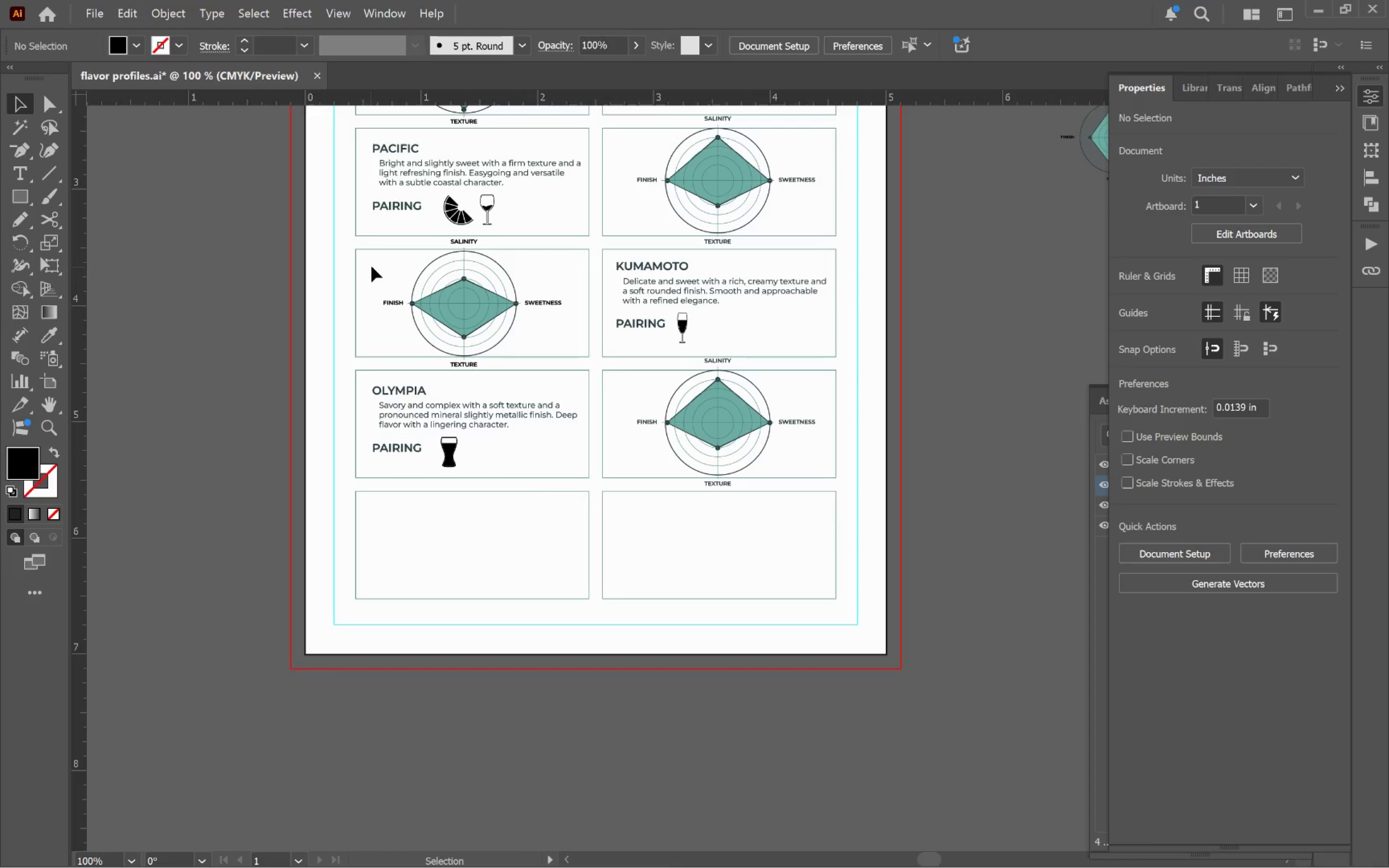 
left_click_drag(start_coordinate=[383, 269], to_coordinate=[823, 339])
 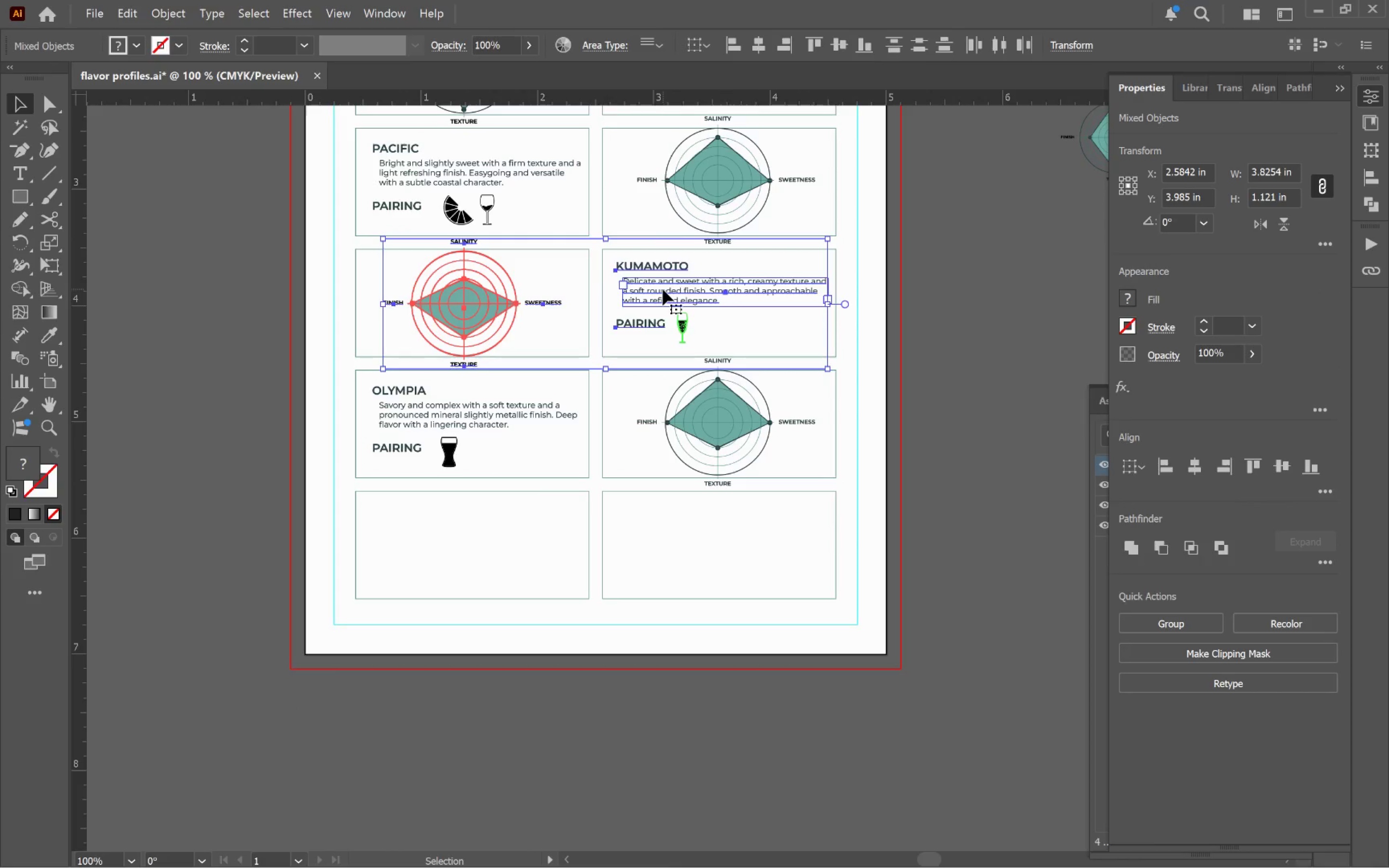 
hold_key(key=AltLeft, duration=2.21)
left_click_drag(start_coordinate=[663, 289], to_coordinate=[687, 533])
 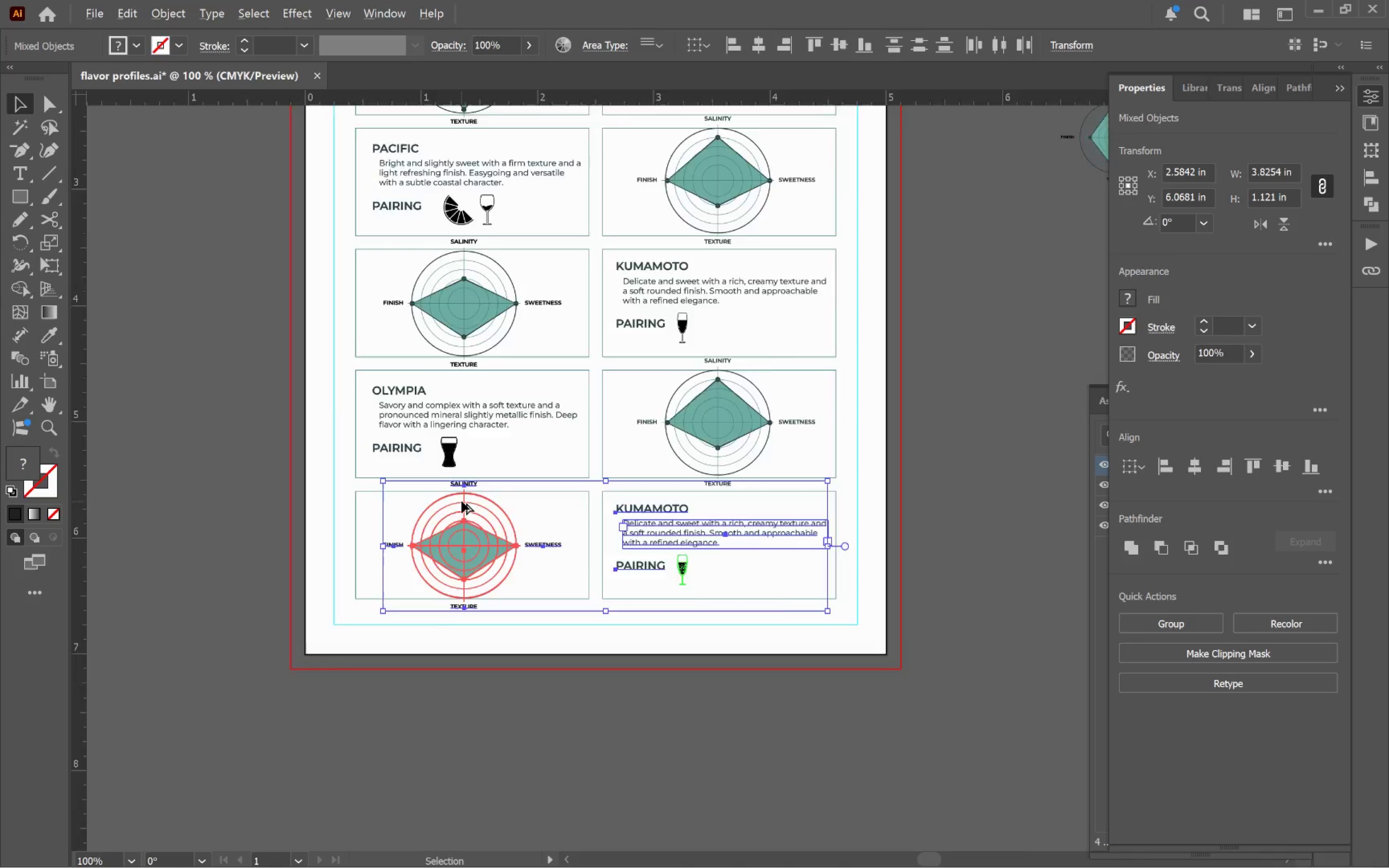 
hold_key(key=ShiftLeft, duration=1.83)
 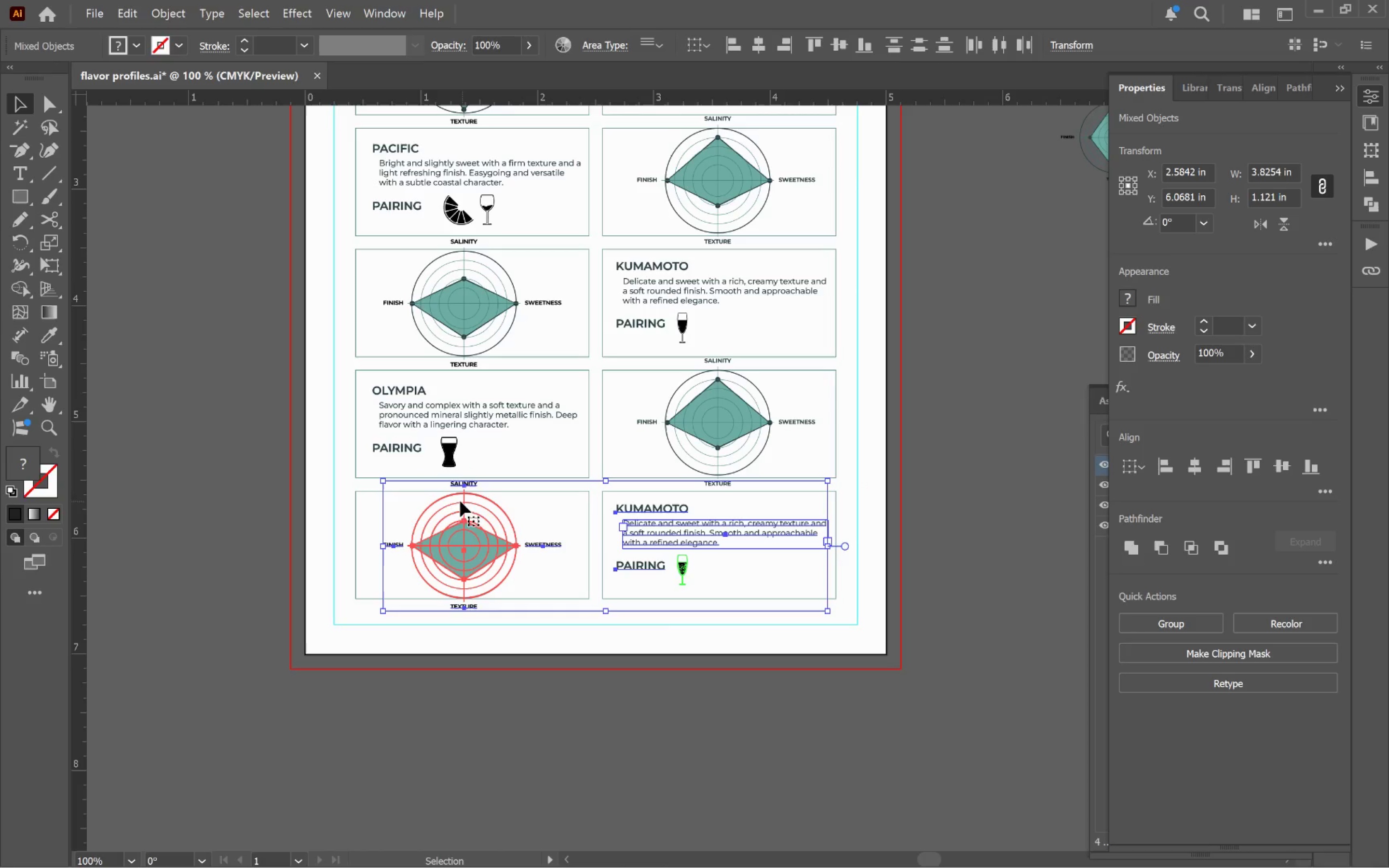 
hold_key(key=AltLeft, duration=0.93)
scroll: coordinate [462, 503], scroll_direction: up, amount: 6.0
 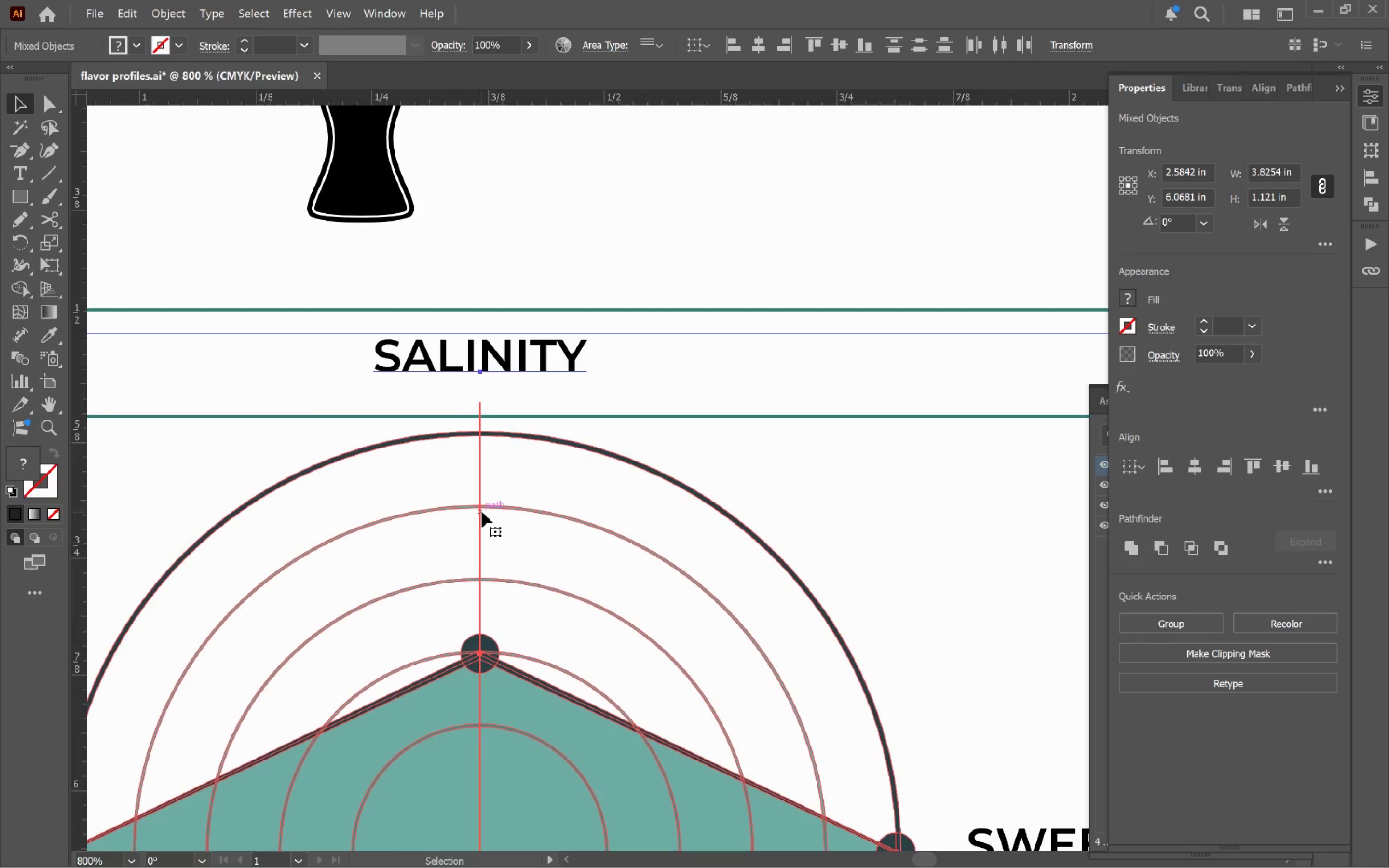 
left_click_drag(start_coordinate=[481, 510], to_coordinate=[481, 495])
 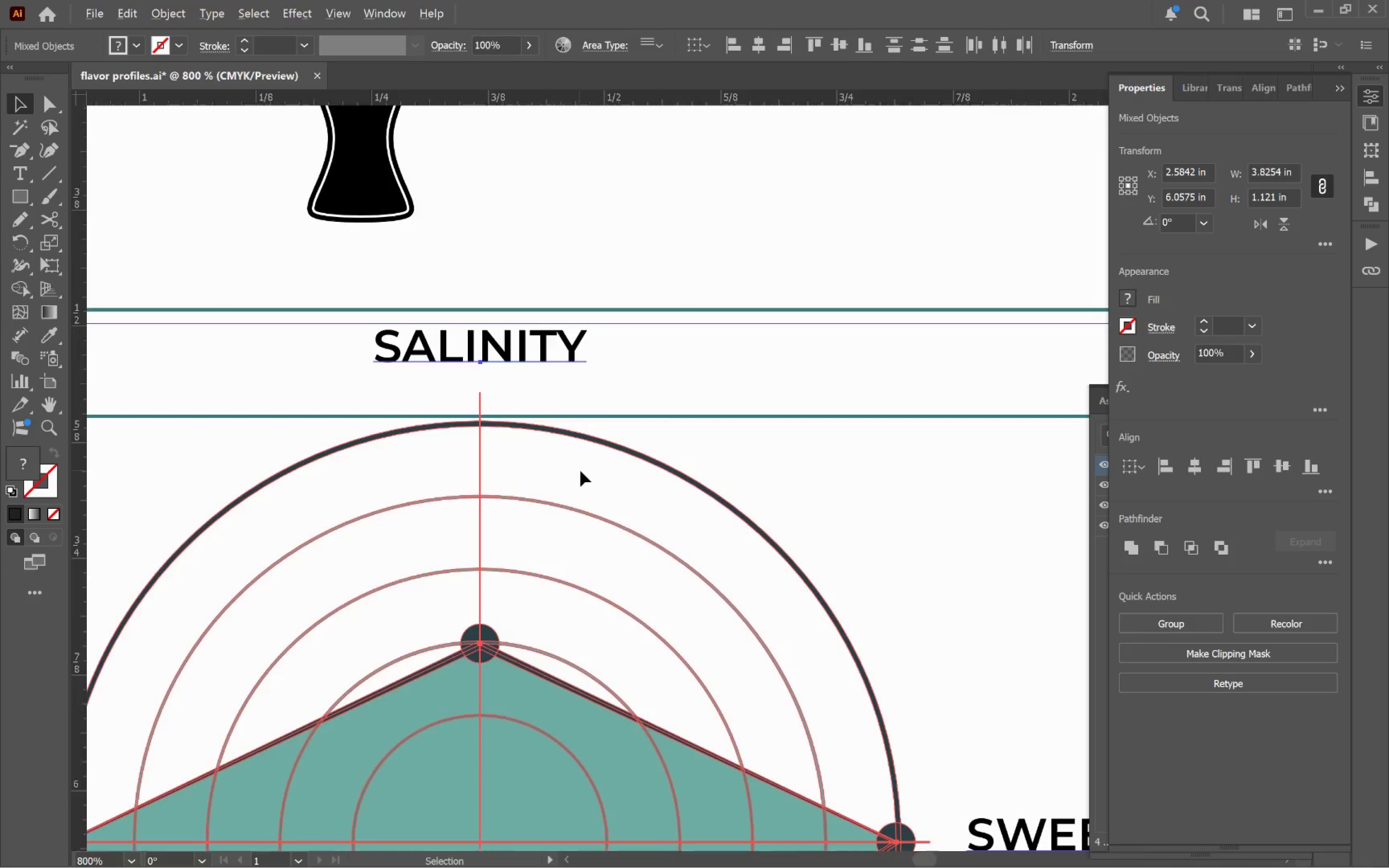 
hold_key(key=ShiftLeft, duration=3.03)
 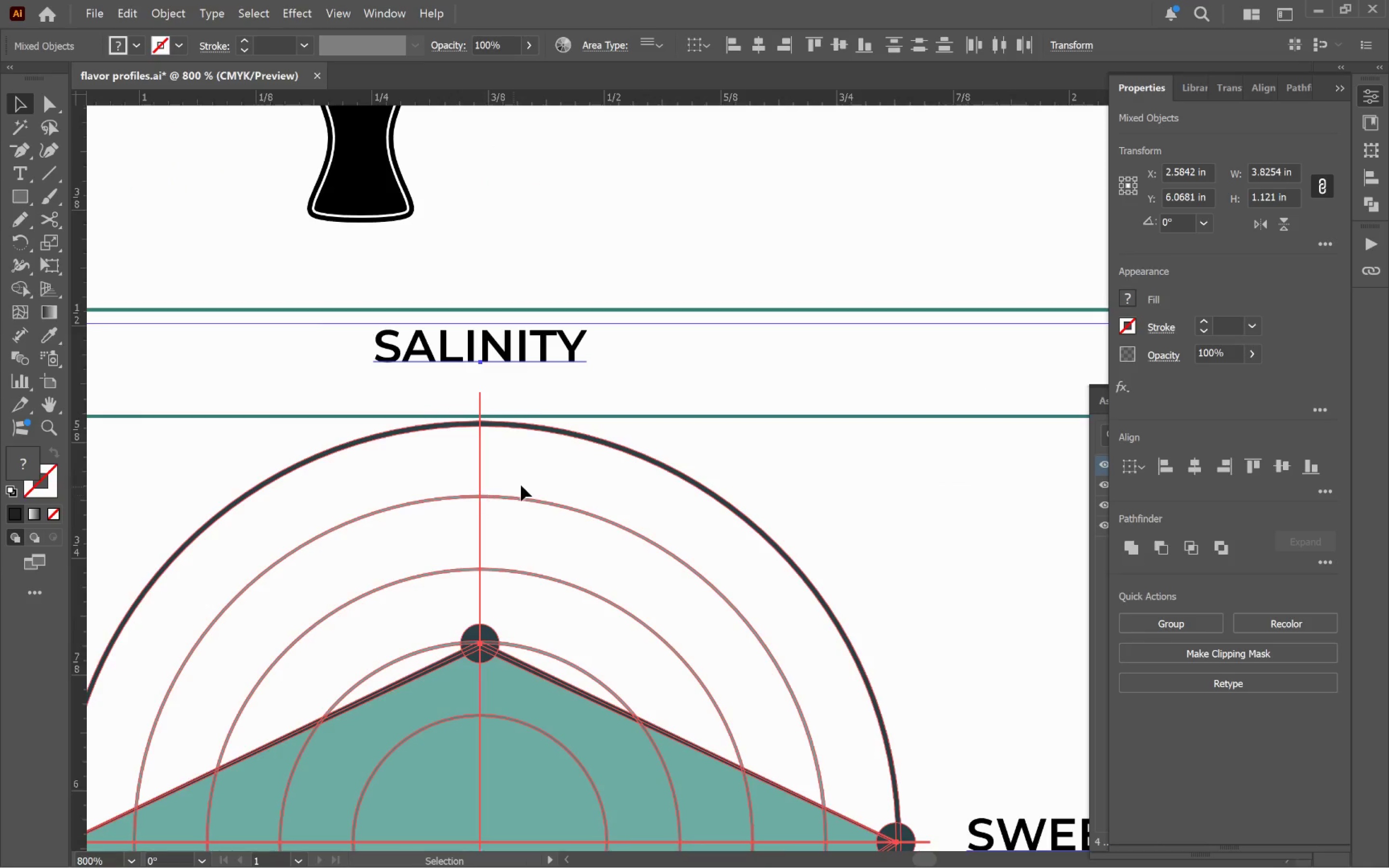 
hold_key(key=AltLeft, duration=1.08)
scroll: coordinate [583, 472], scroll_direction: down, amount: 4.0
 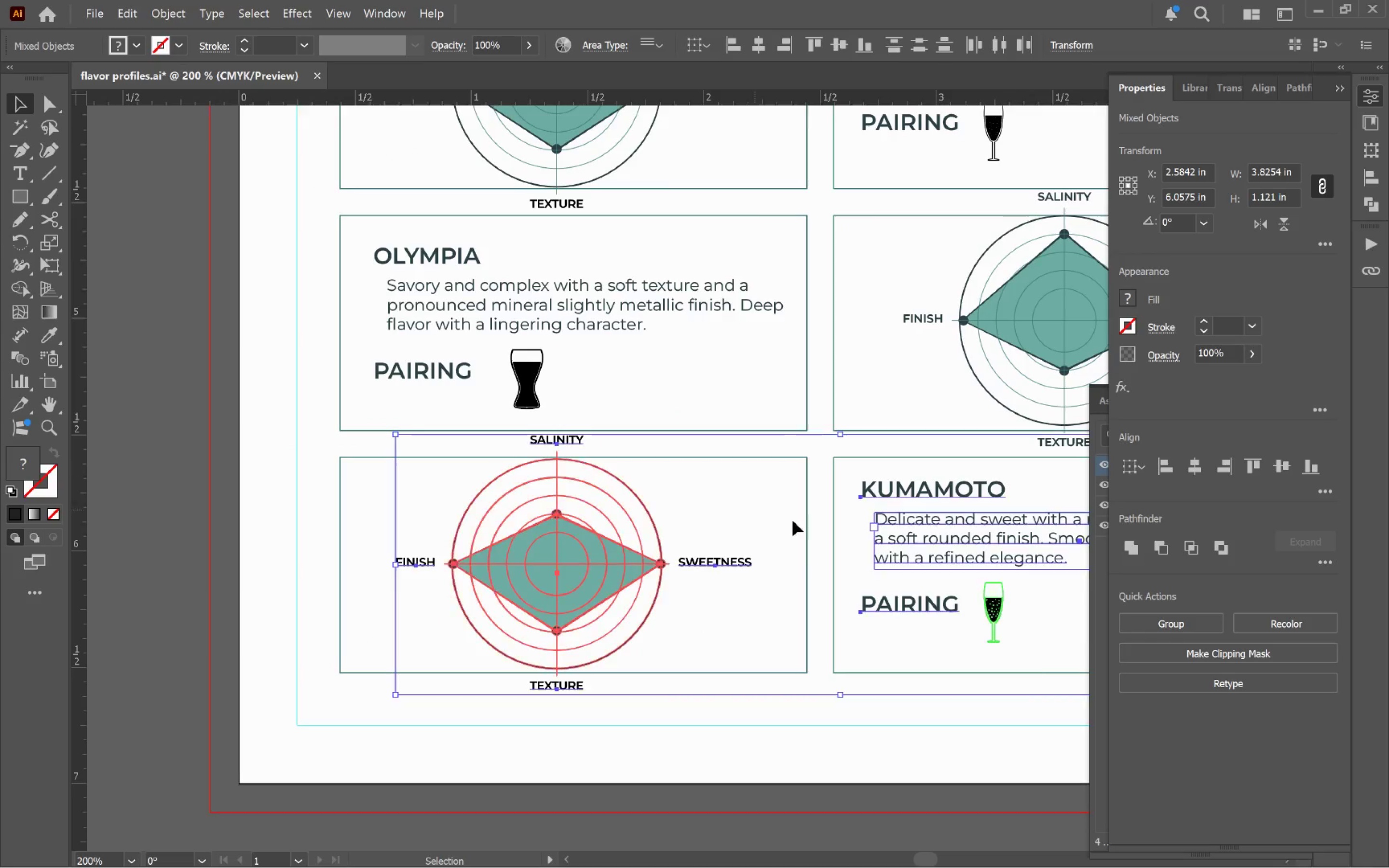 
hold_key(key=Space, duration=1.15)
 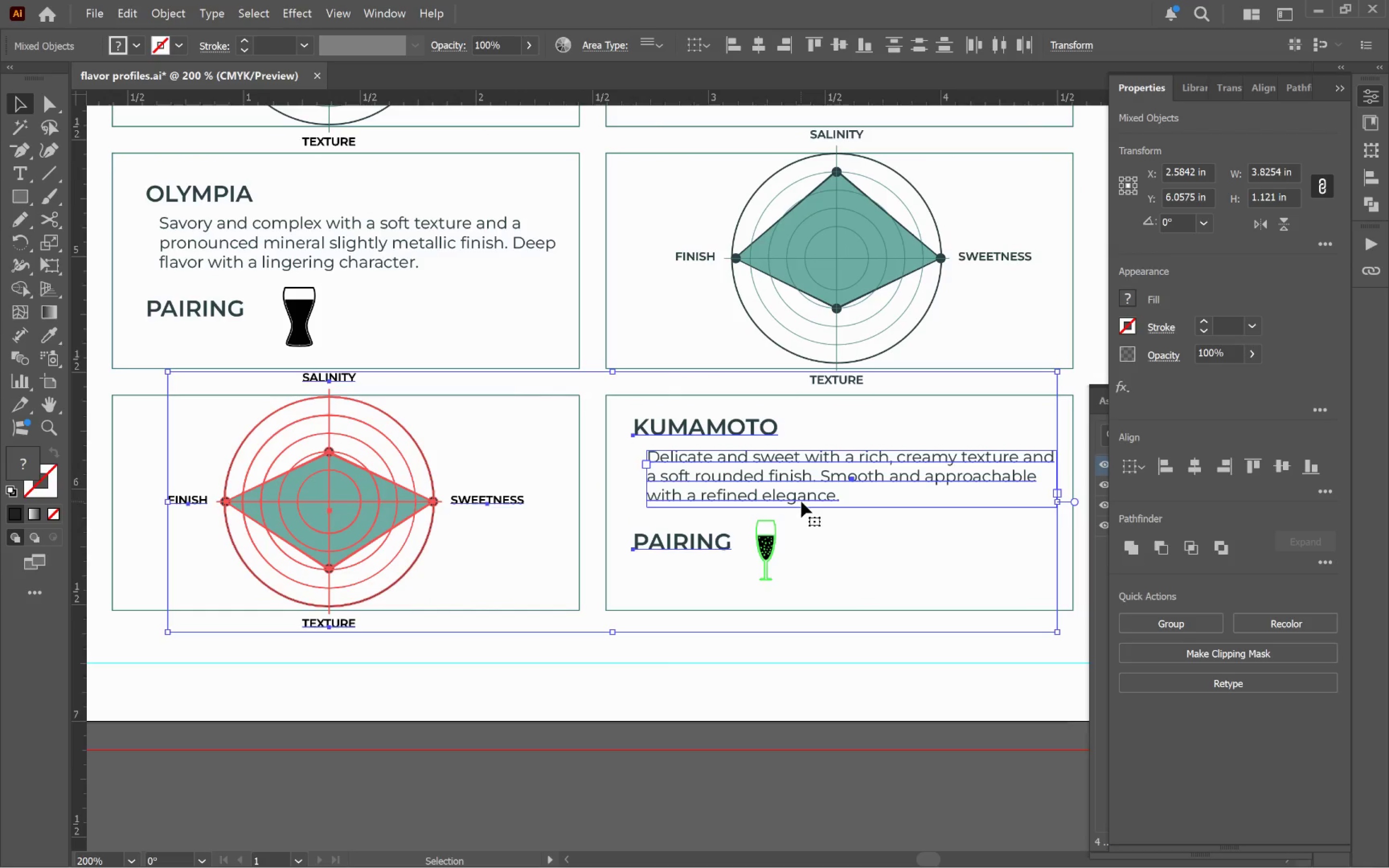 
left_click_drag(start_coordinate=[824, 531], to_coordinate=[595, 468])
 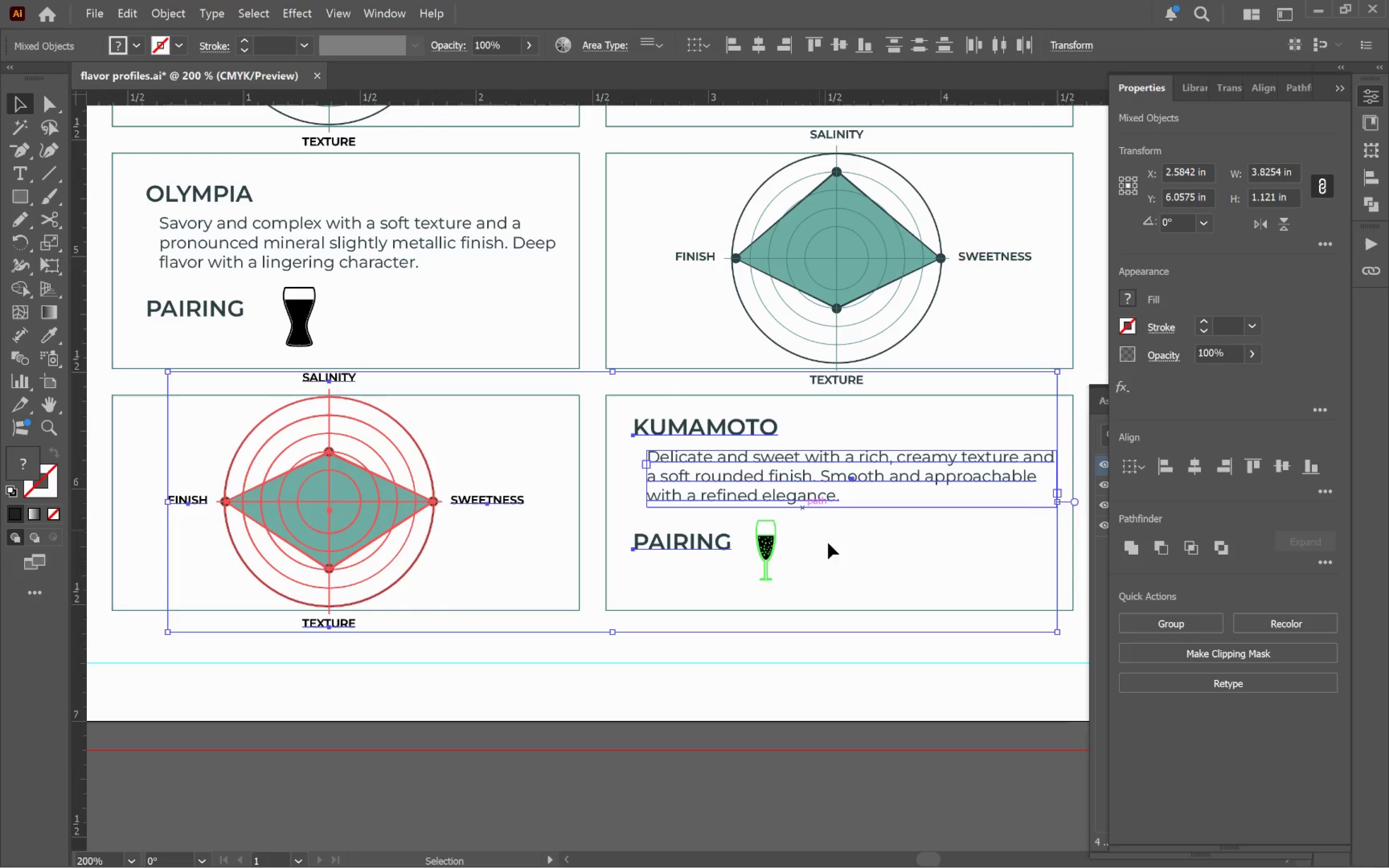 
left_click([866, 561])
 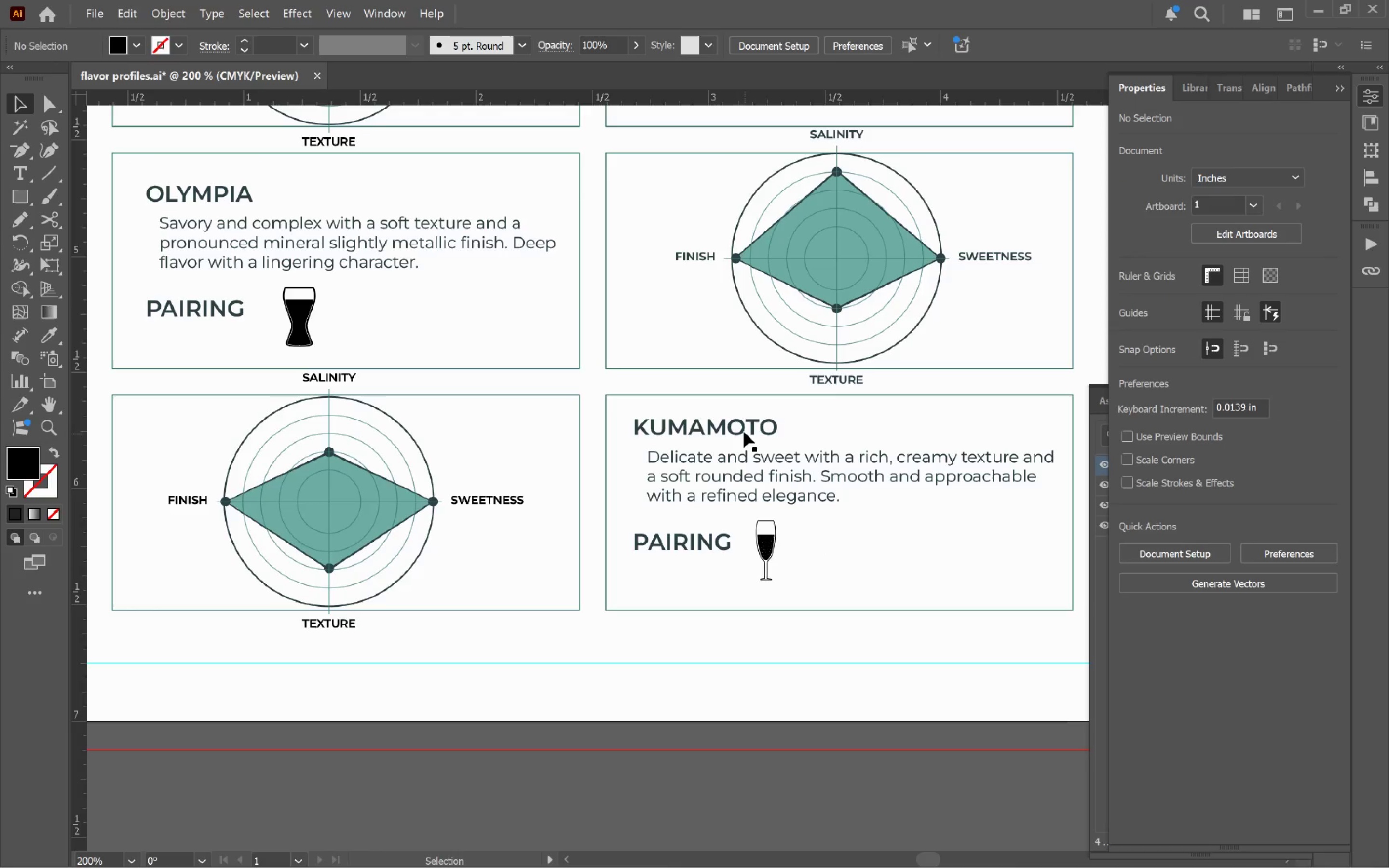 
left_click([741, 429])
 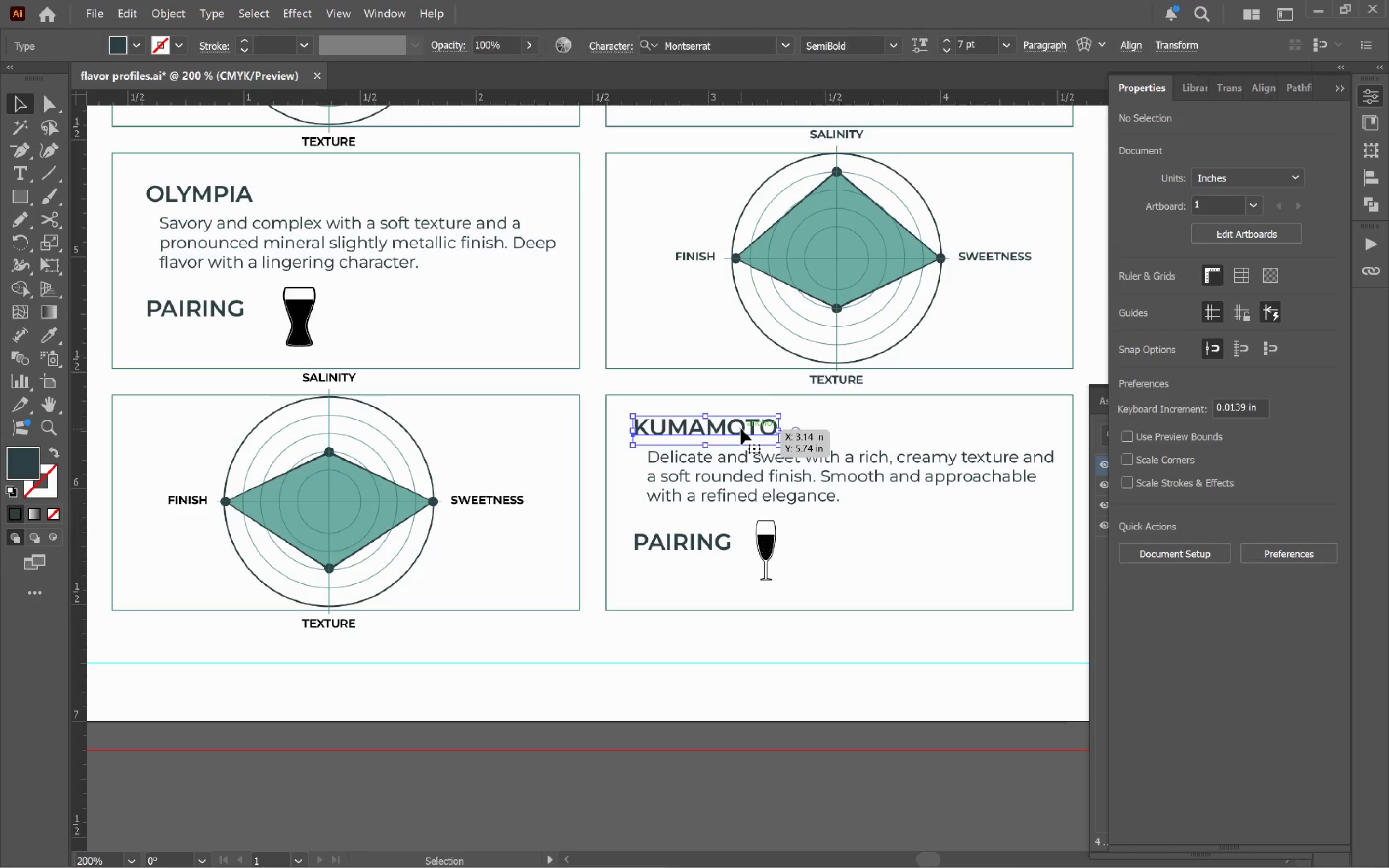 
key(T)
 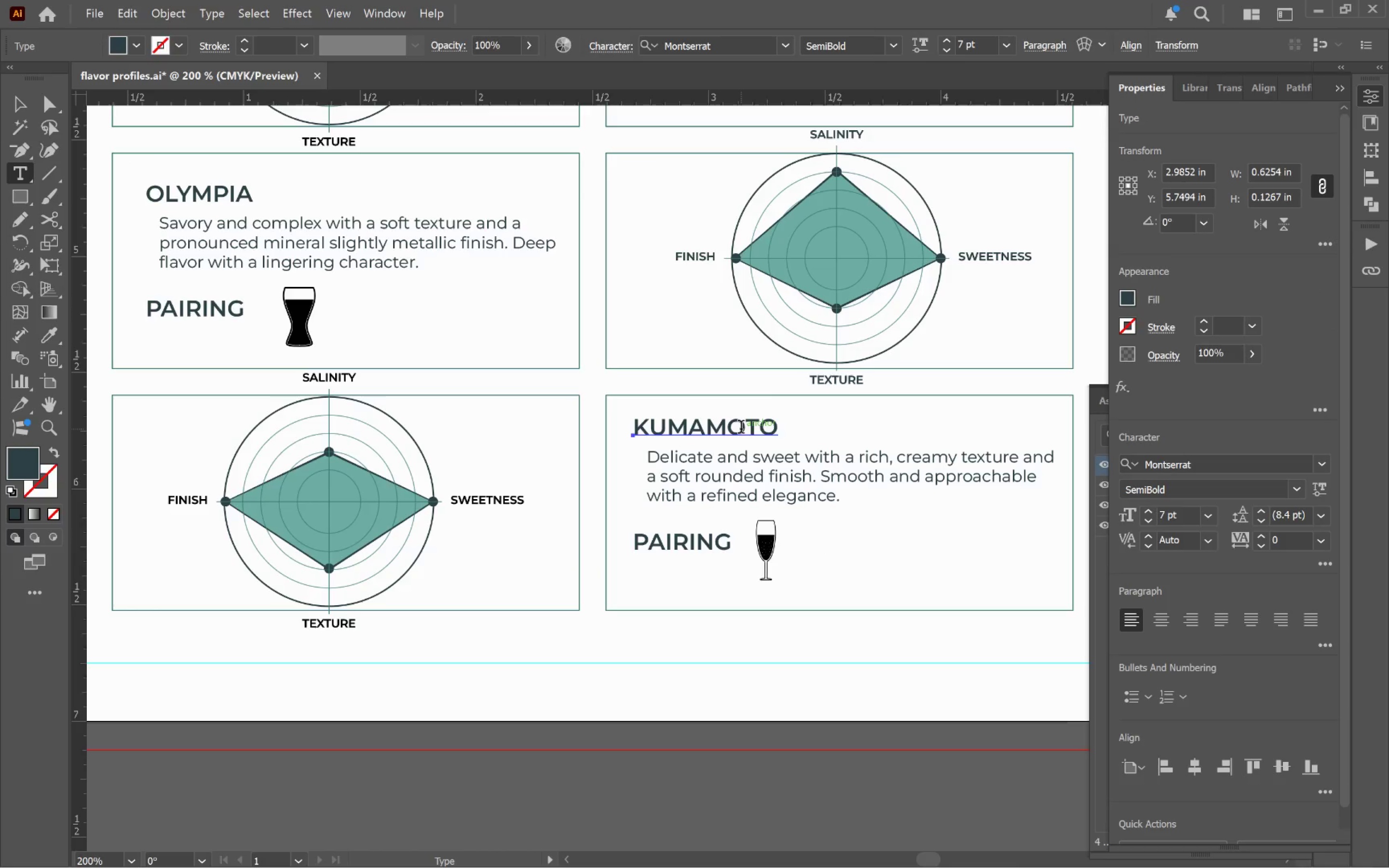 
left_click([741, 429])
 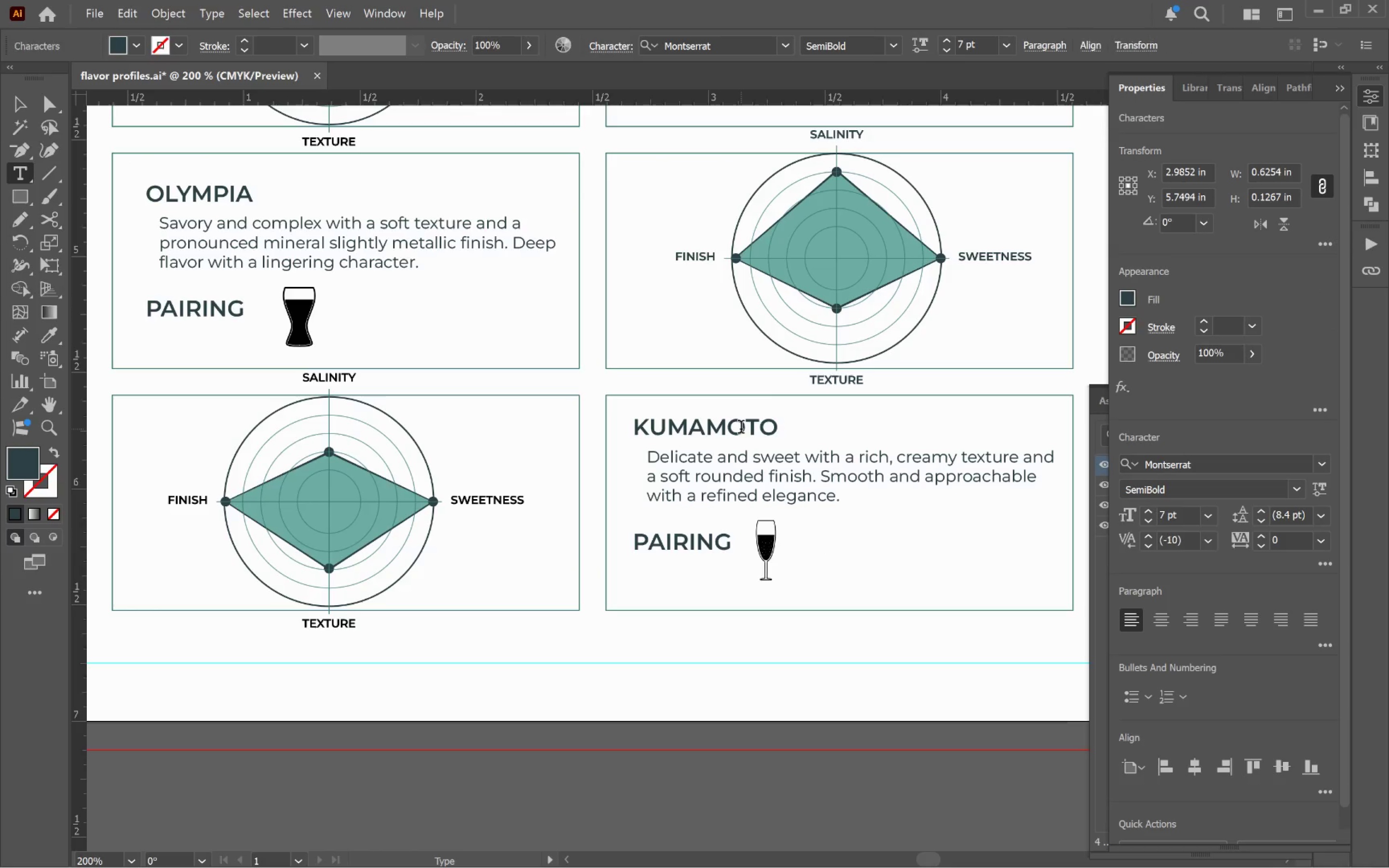 
key(Control+A)
 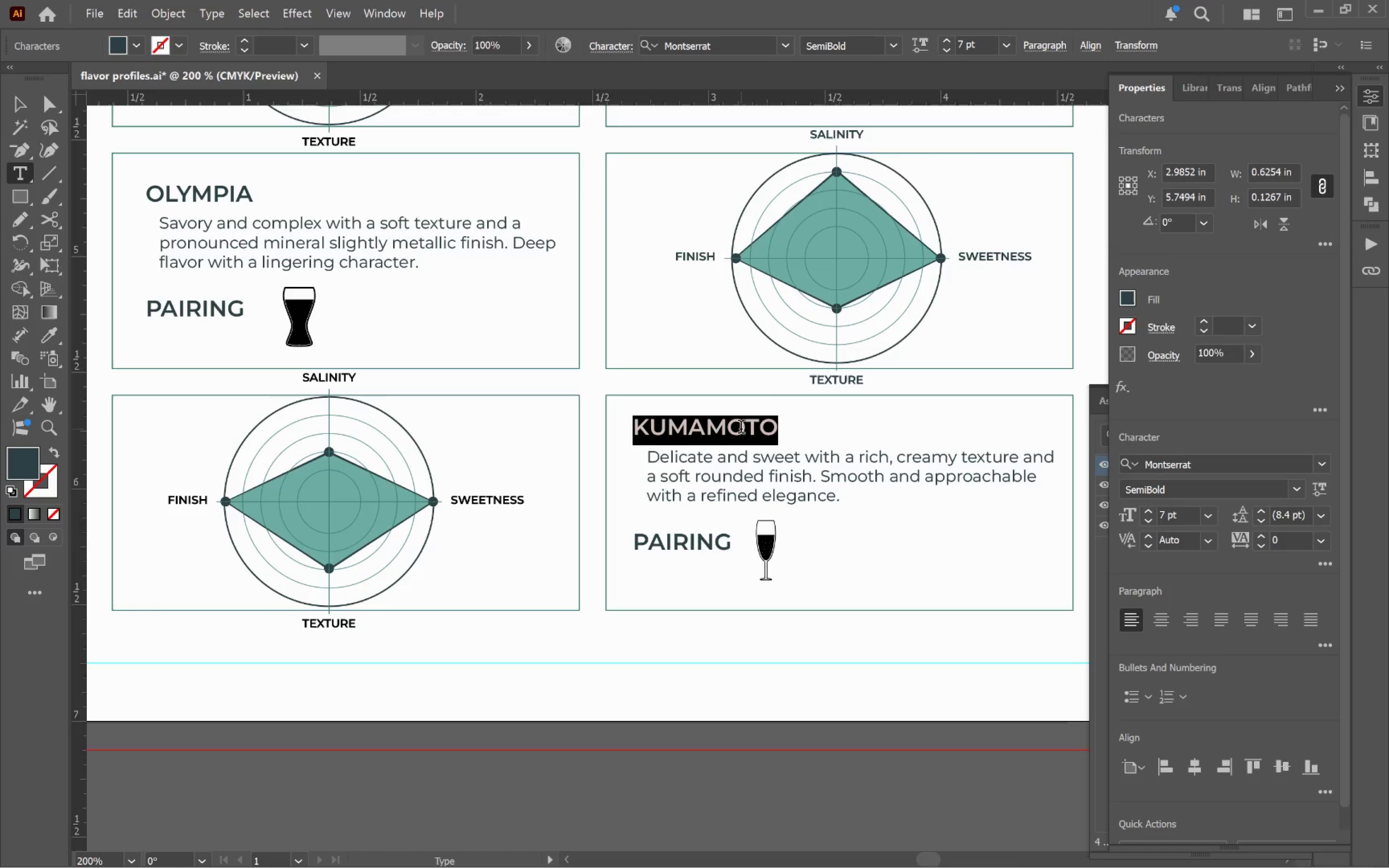 
type(Belon)
 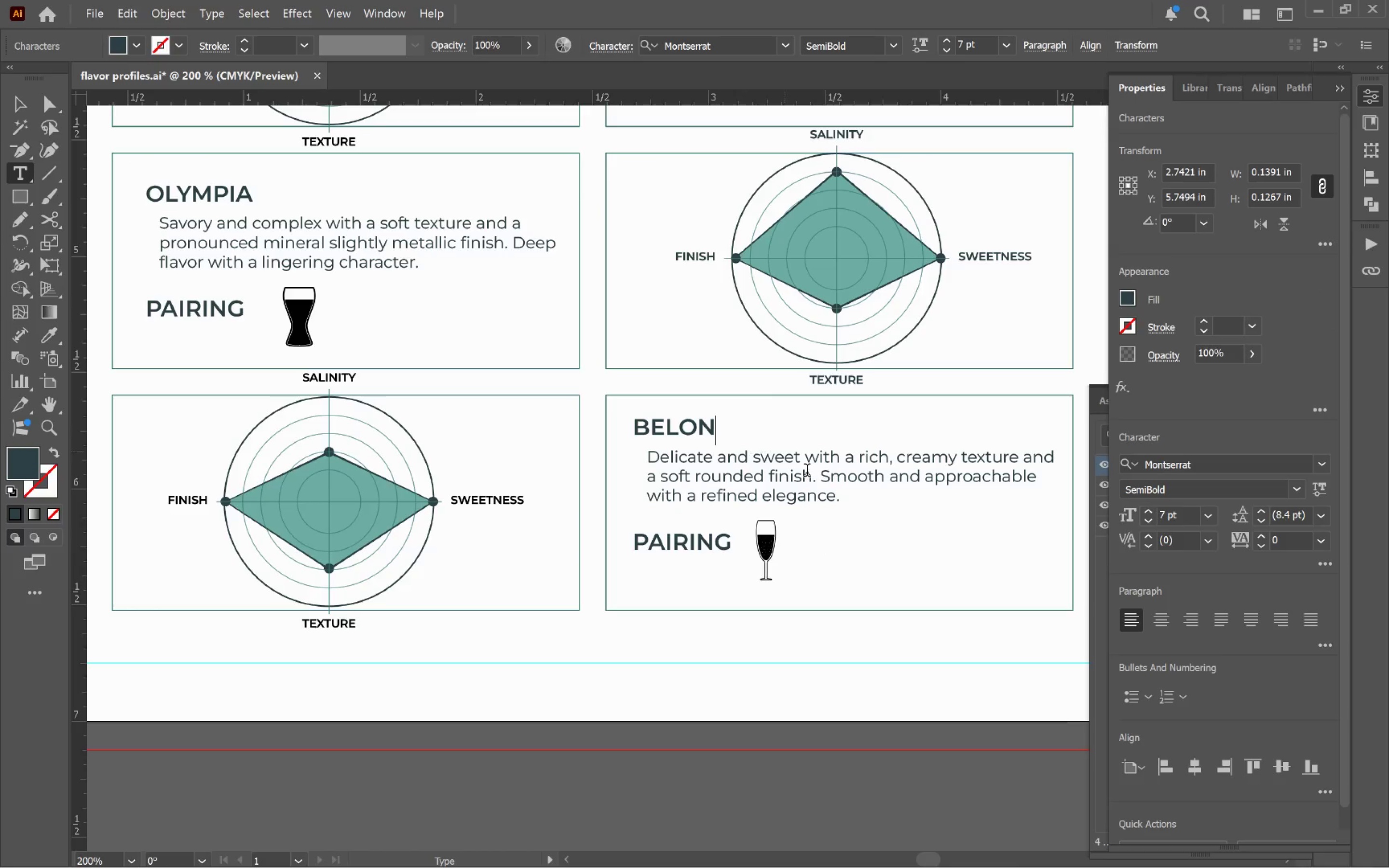 
left_click([809, 485])
 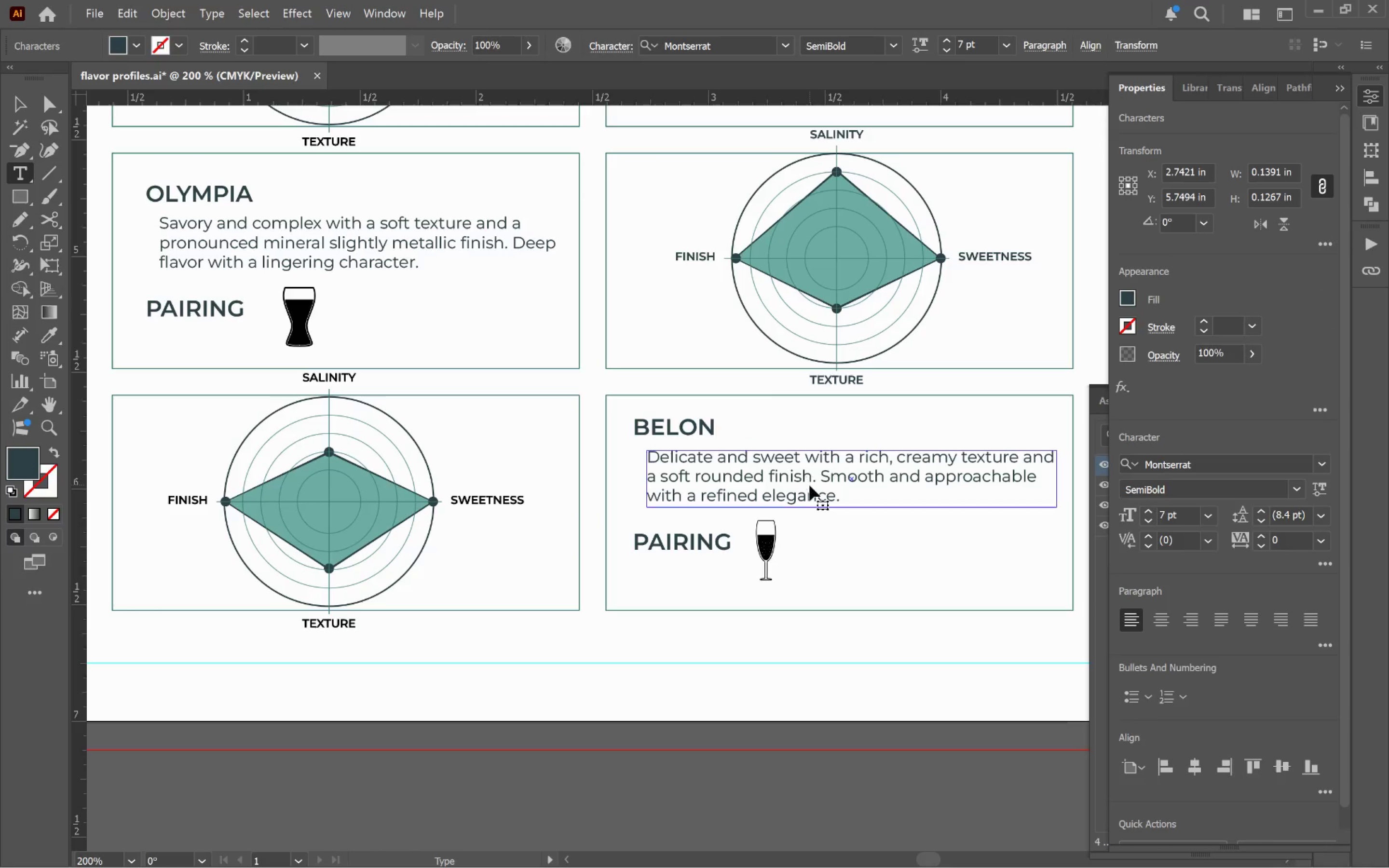 
key(Control+A)
 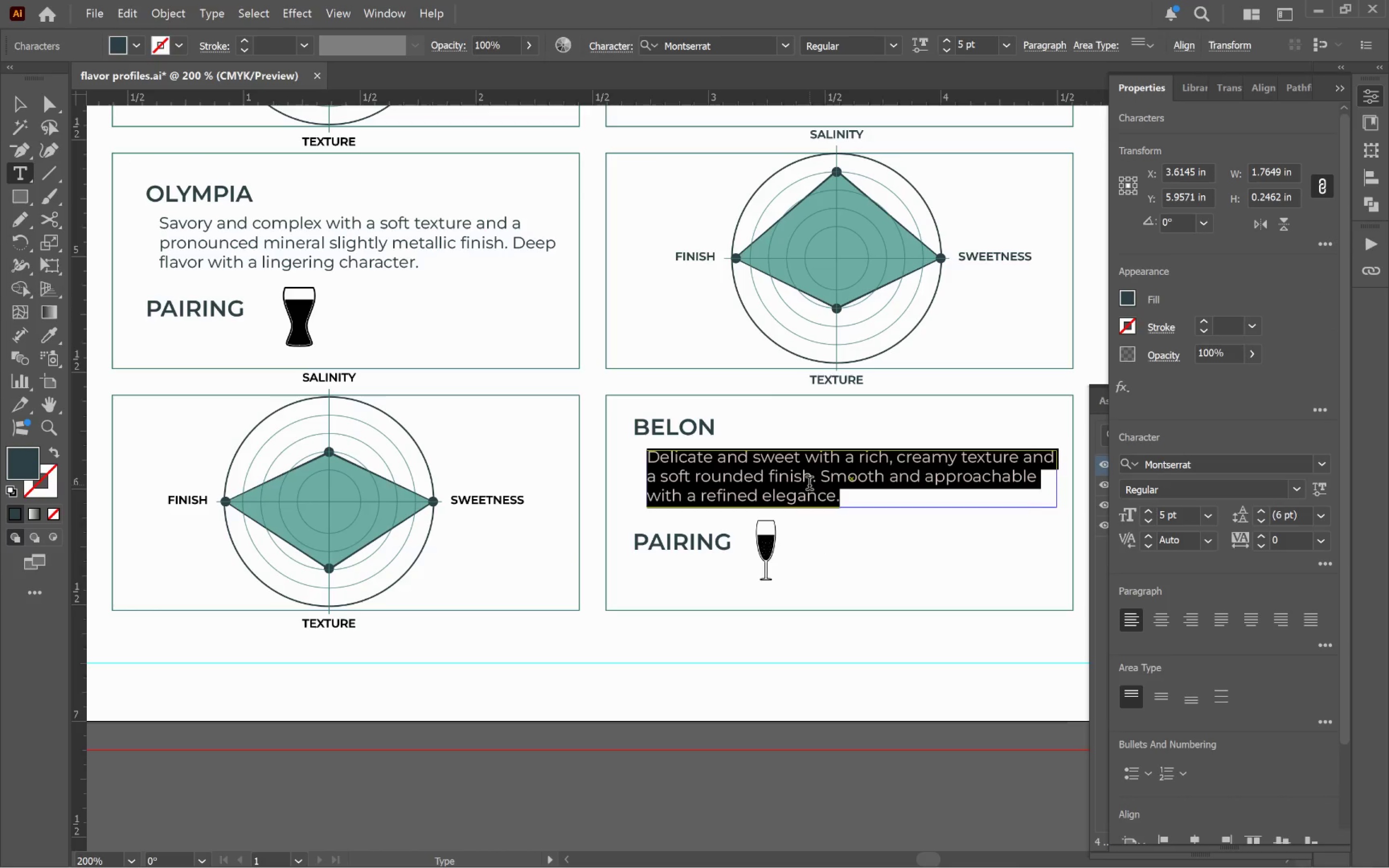 
type(Intensley )
key(Backspace)
key(Backspace)
key(Backspace)
key(Backspace)
type(ely briny with a firm bite and a bold, metallic finish )
key(Backspace)
type(. Strong )
key(Backspace)
type(, distinctive and not for beginners.)
 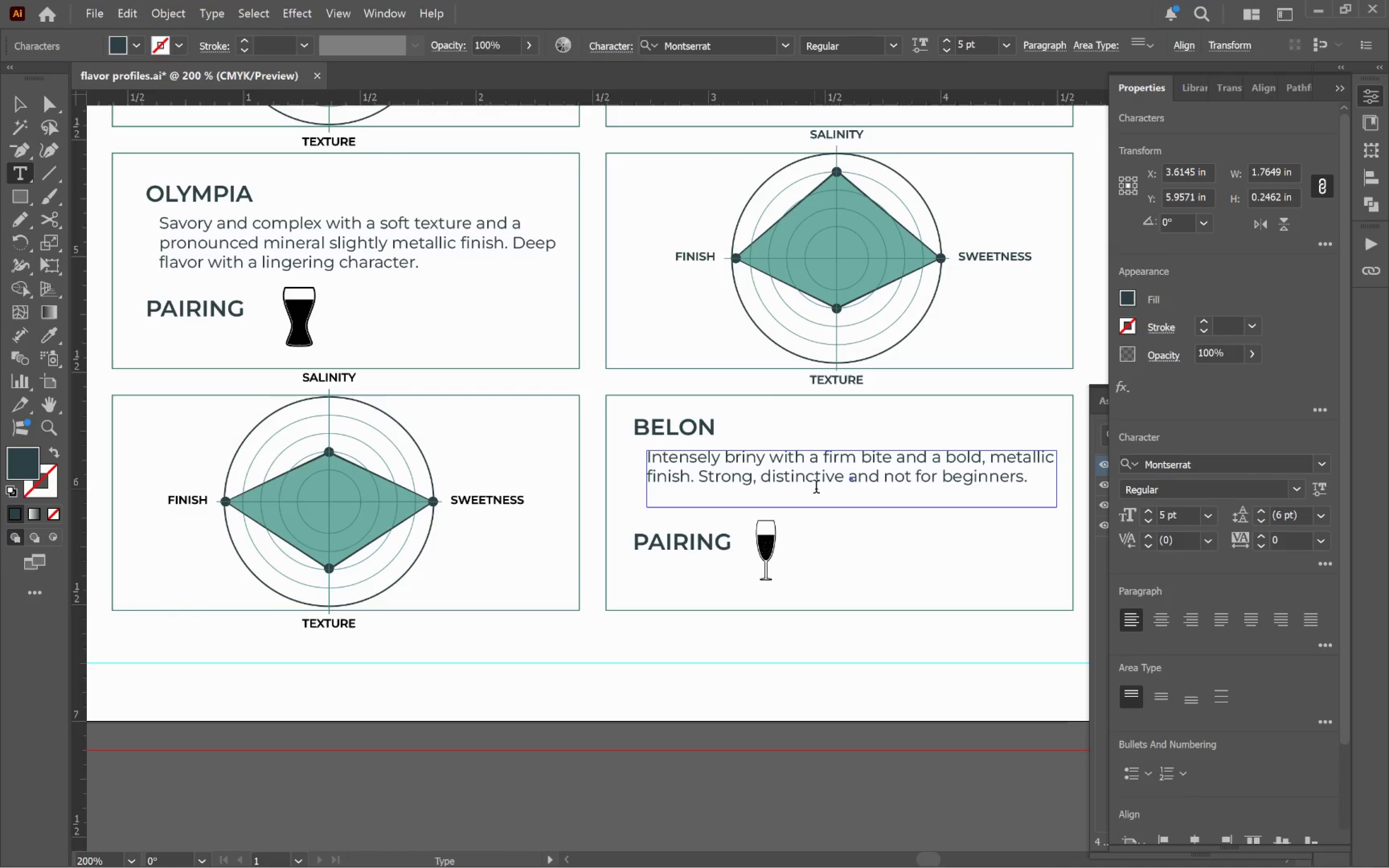 
hold_key(key=ControlLeft, duration=0.44)
left_click([866, 558])
 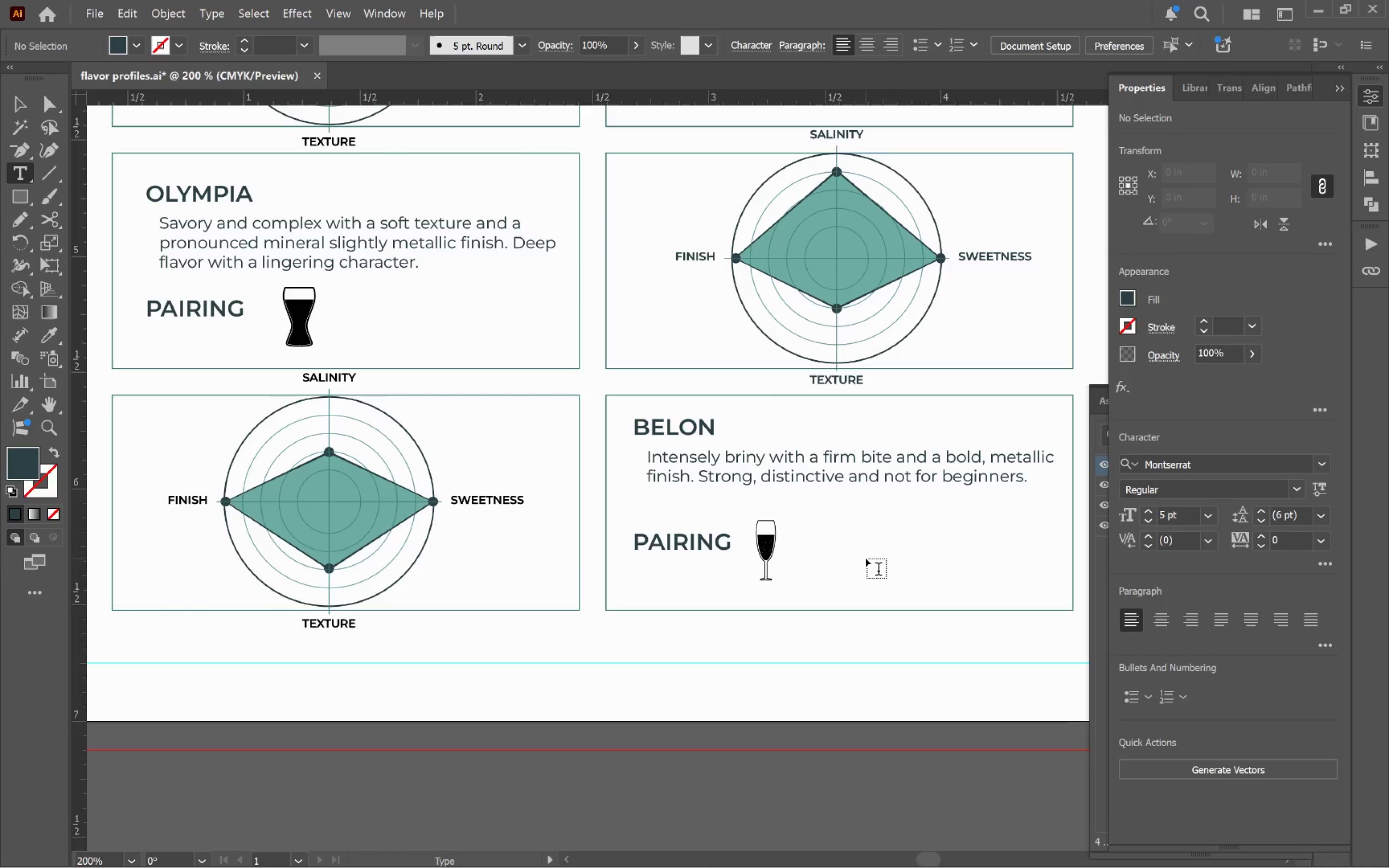 
key(V)
 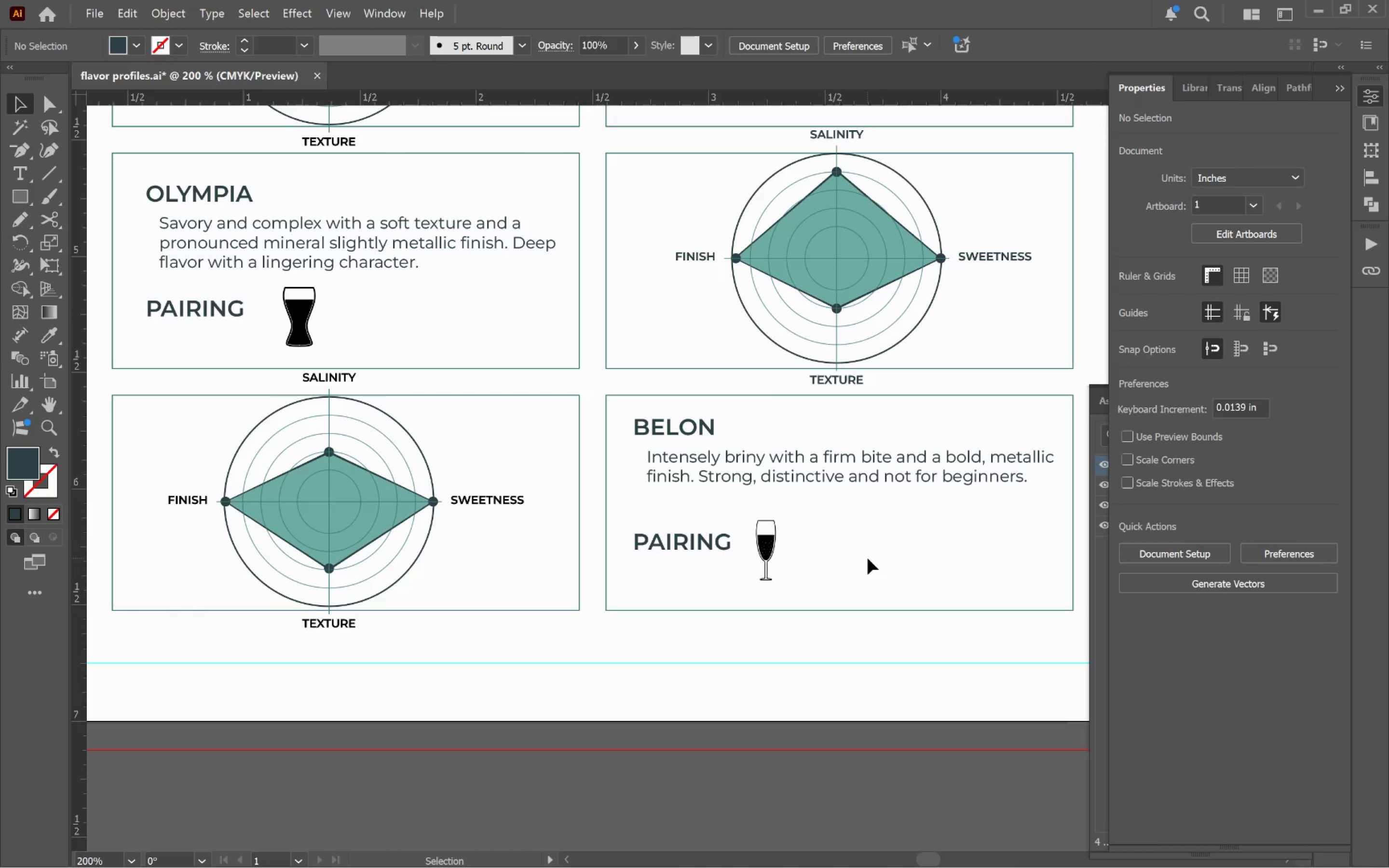 
left_click([868, 558])
 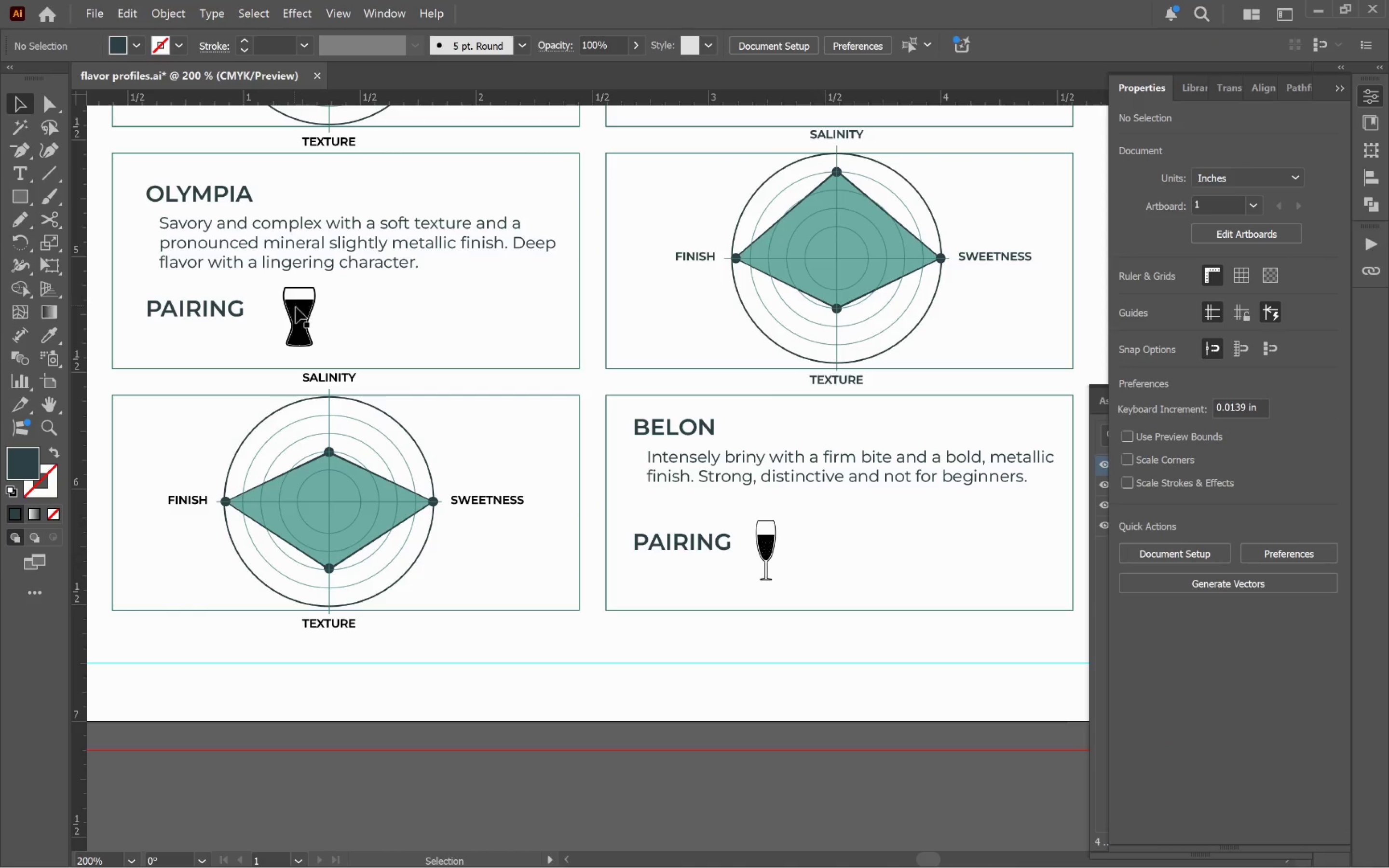 
hold_key(key=AltLeft, duration=2.94)
left_click_drag(start_coordinate=[300, 311], to_coordinate=[810, 543])
 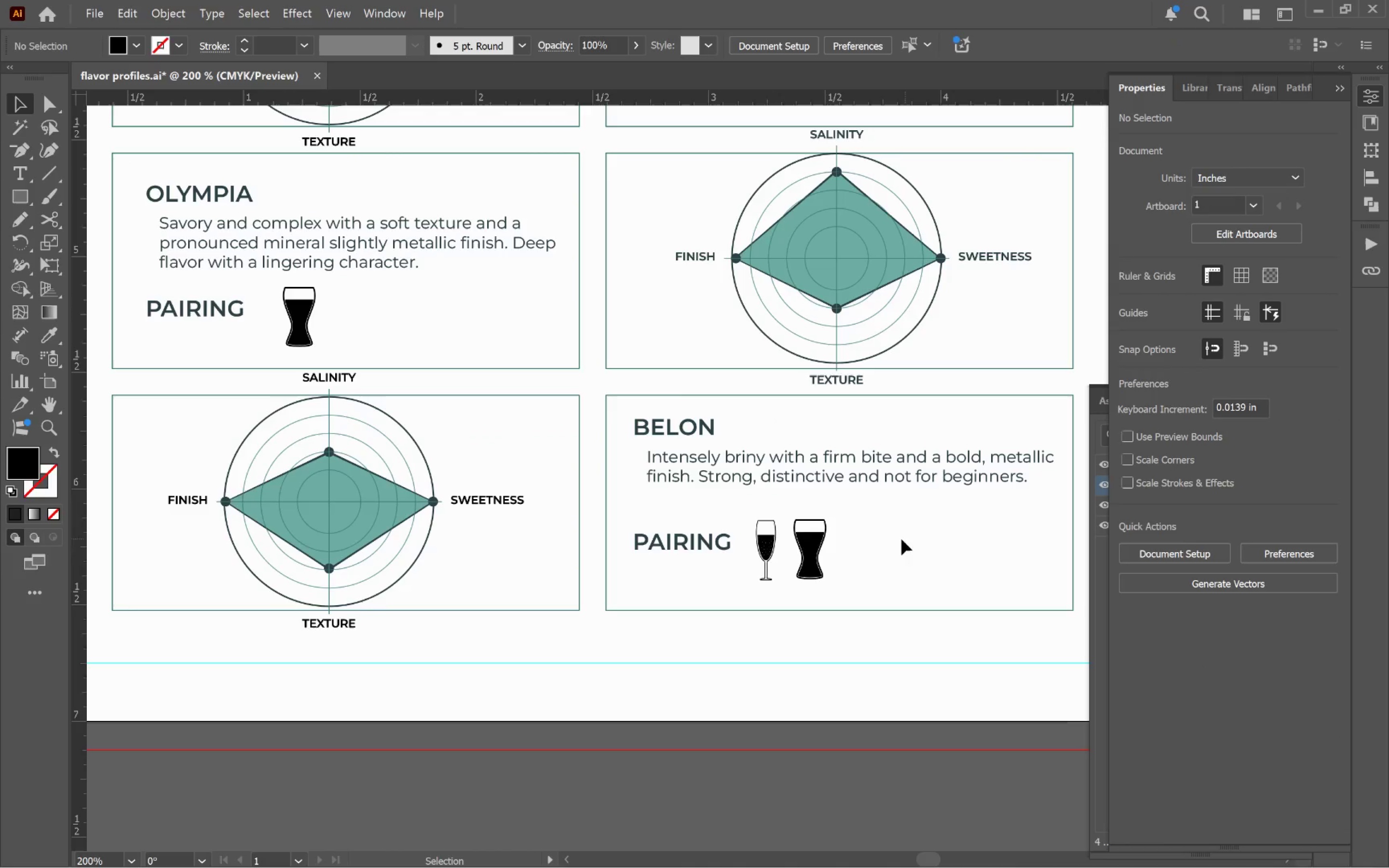 
hold_key(key=AltLeft, duration=0.92)
scroll: coordinate [849, 545], scroll_direction: up, amount: 4.0
 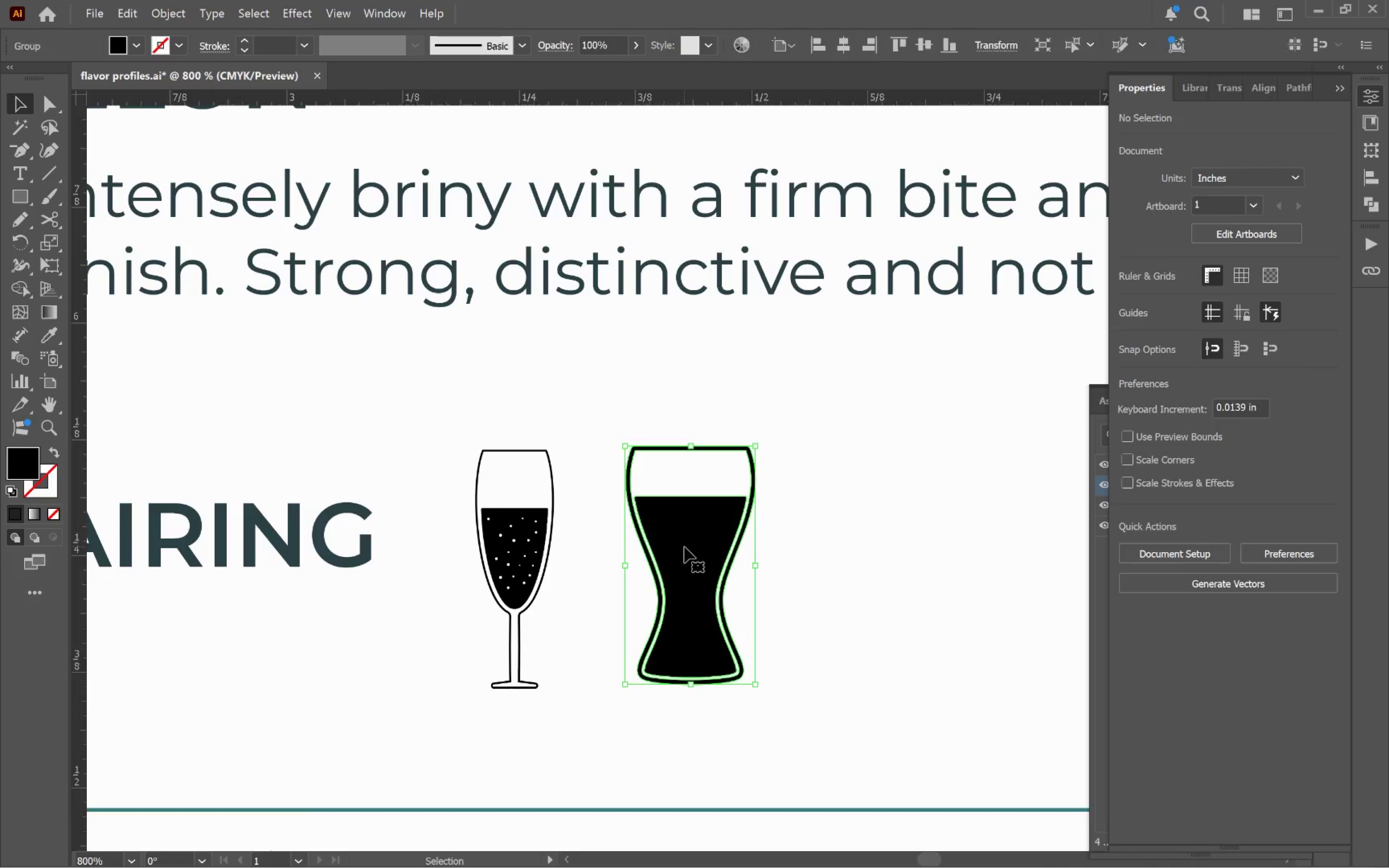 
hold_key(key=AltLeft, duration=1.2)
scroll: coordinate [689, 544], scroll_direction: down, amount: 4.0
 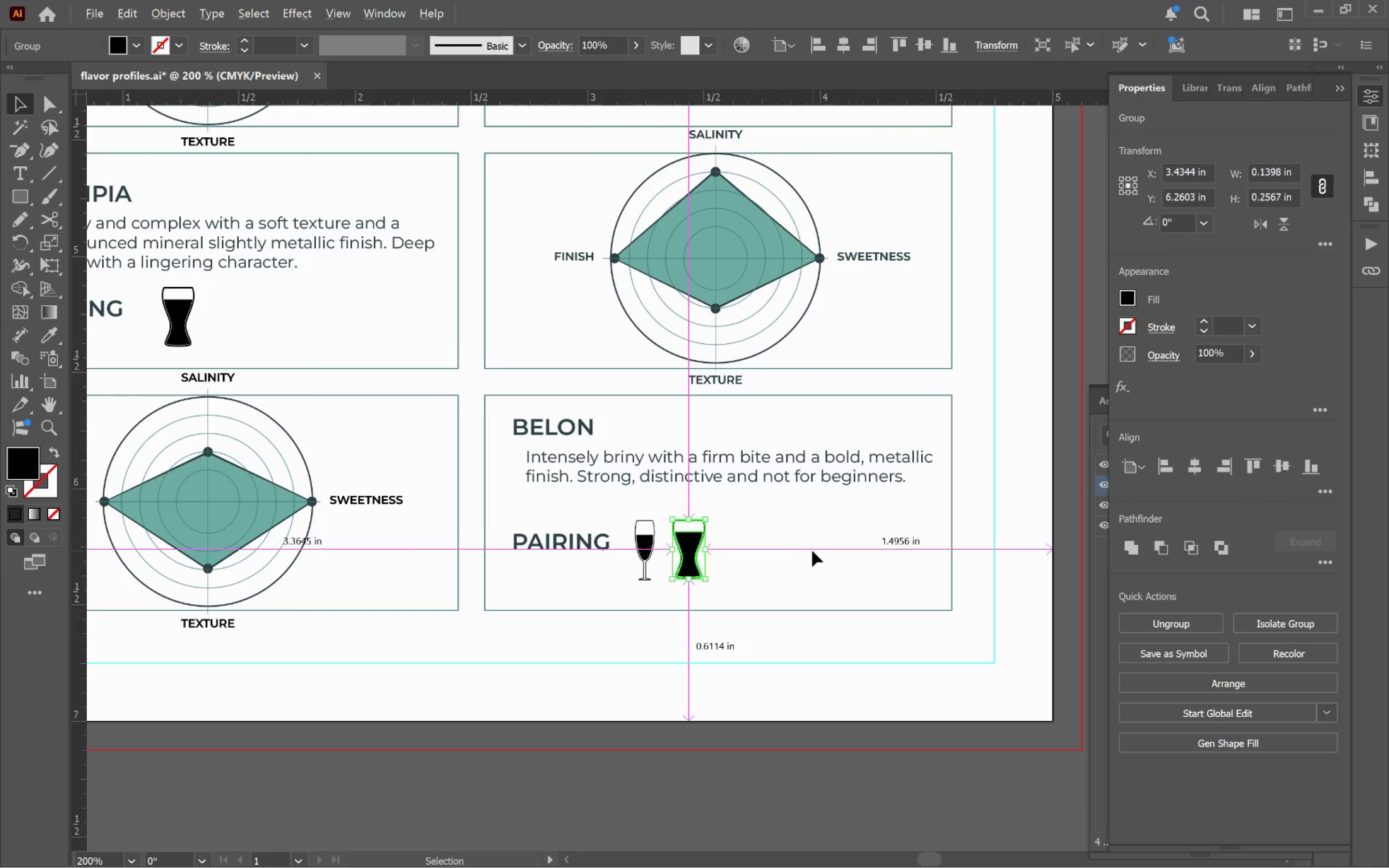 
hold_key(key=Space, duration=0.74)
 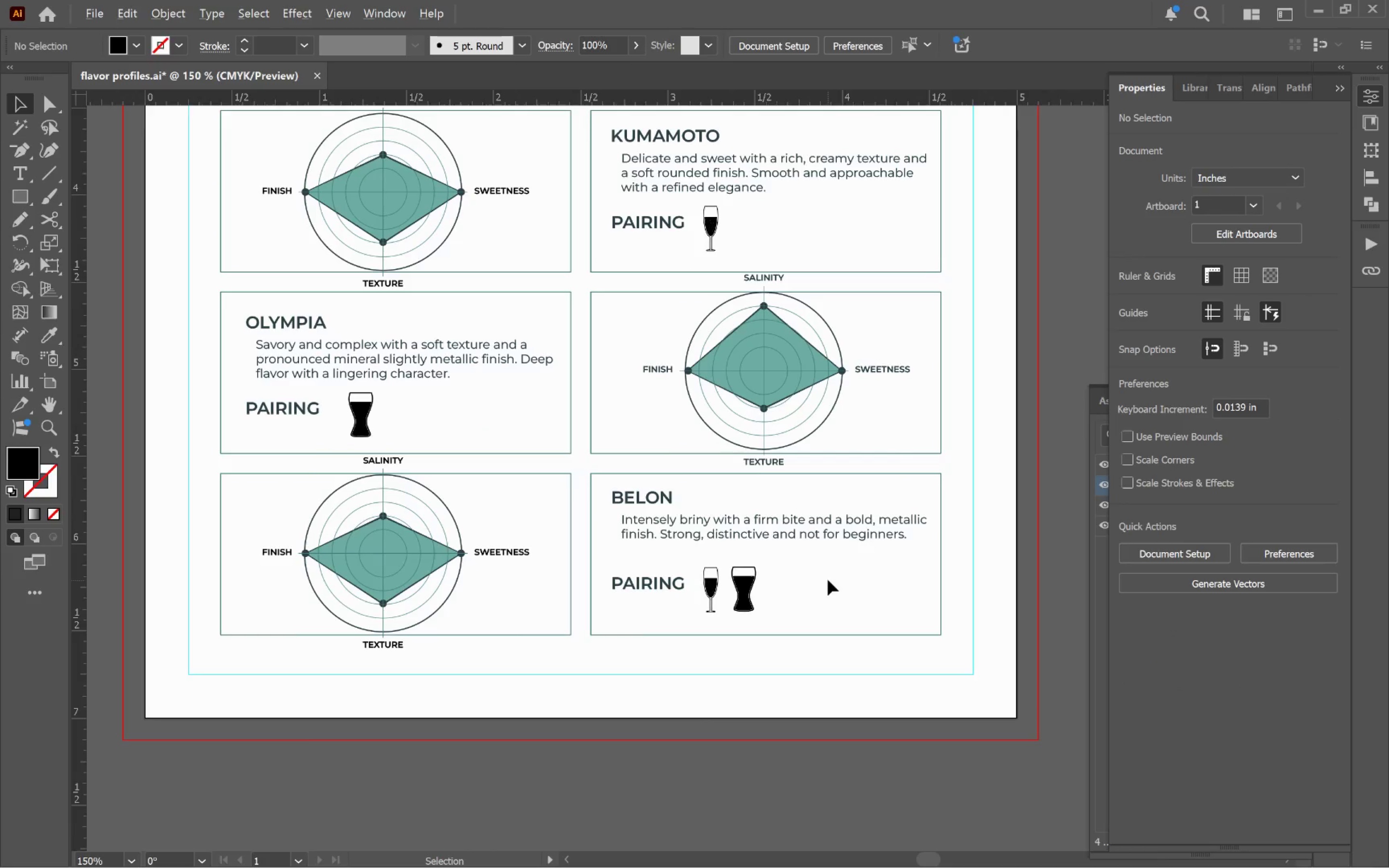 
scroll: coordinate [813, 551], scroll_direction: down, amount: 1.0
 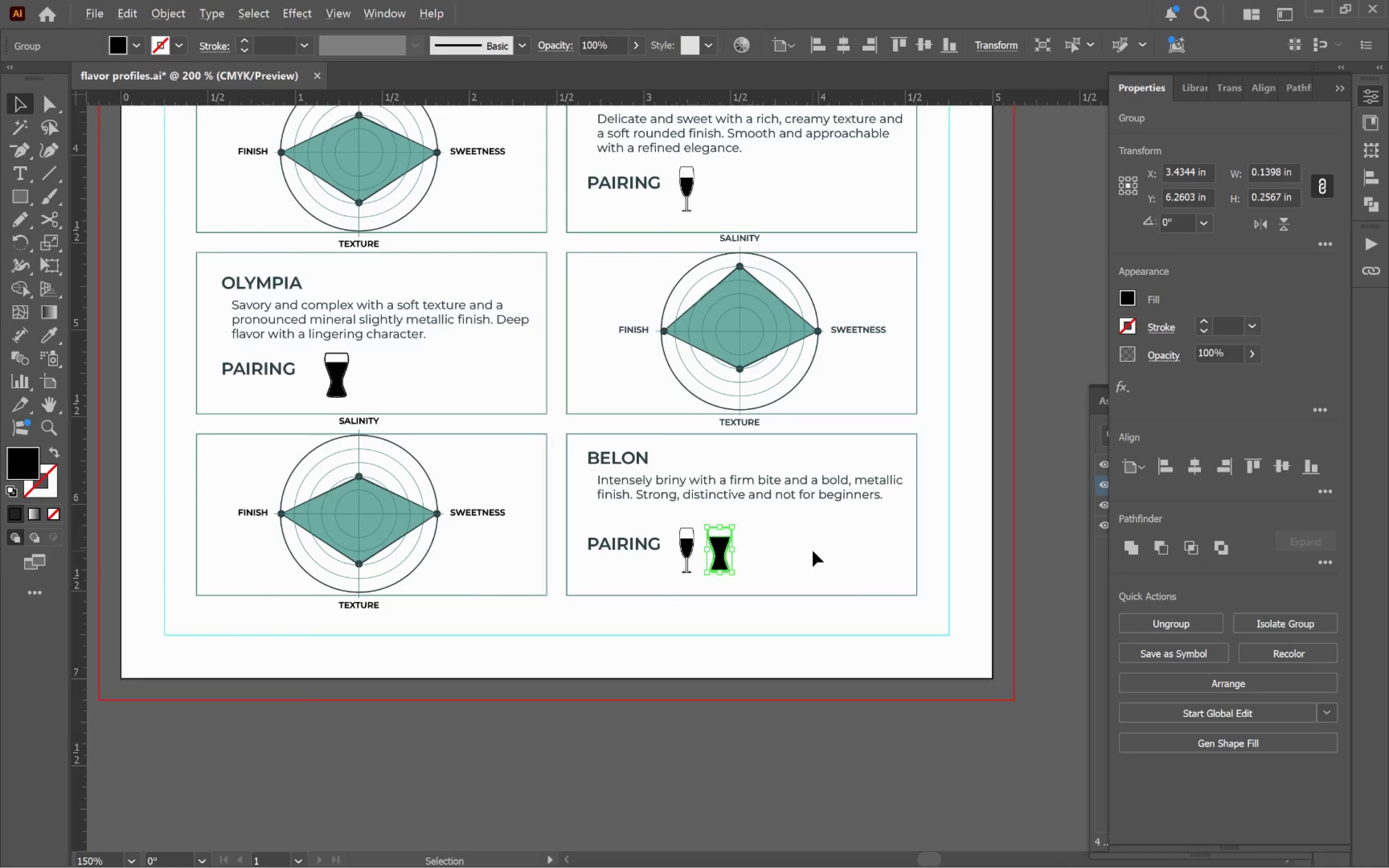 
left_click_drag(start_coordinate=[809, 546], to_coordinate=[833, 586])
 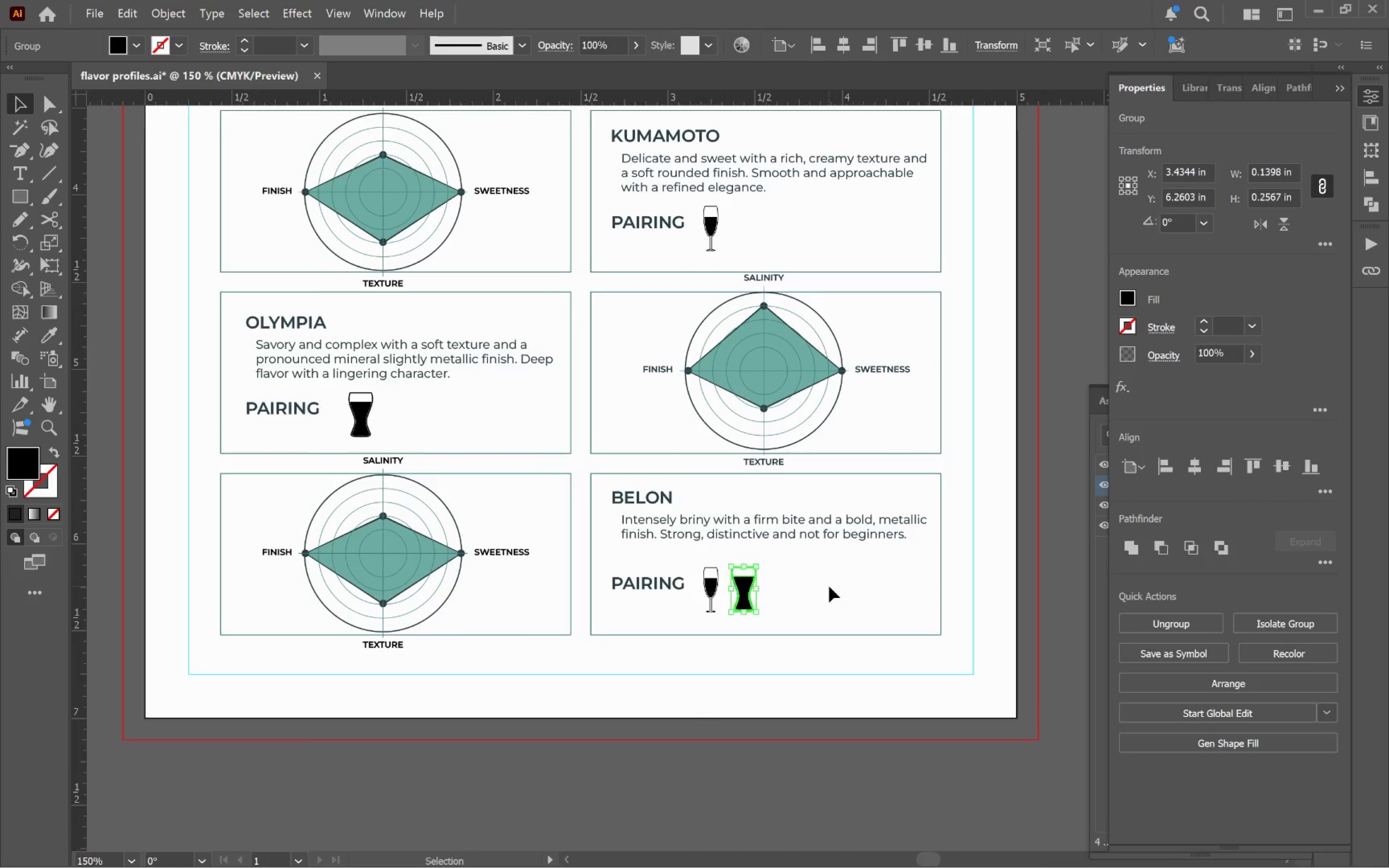 
left_click([829, 586])
 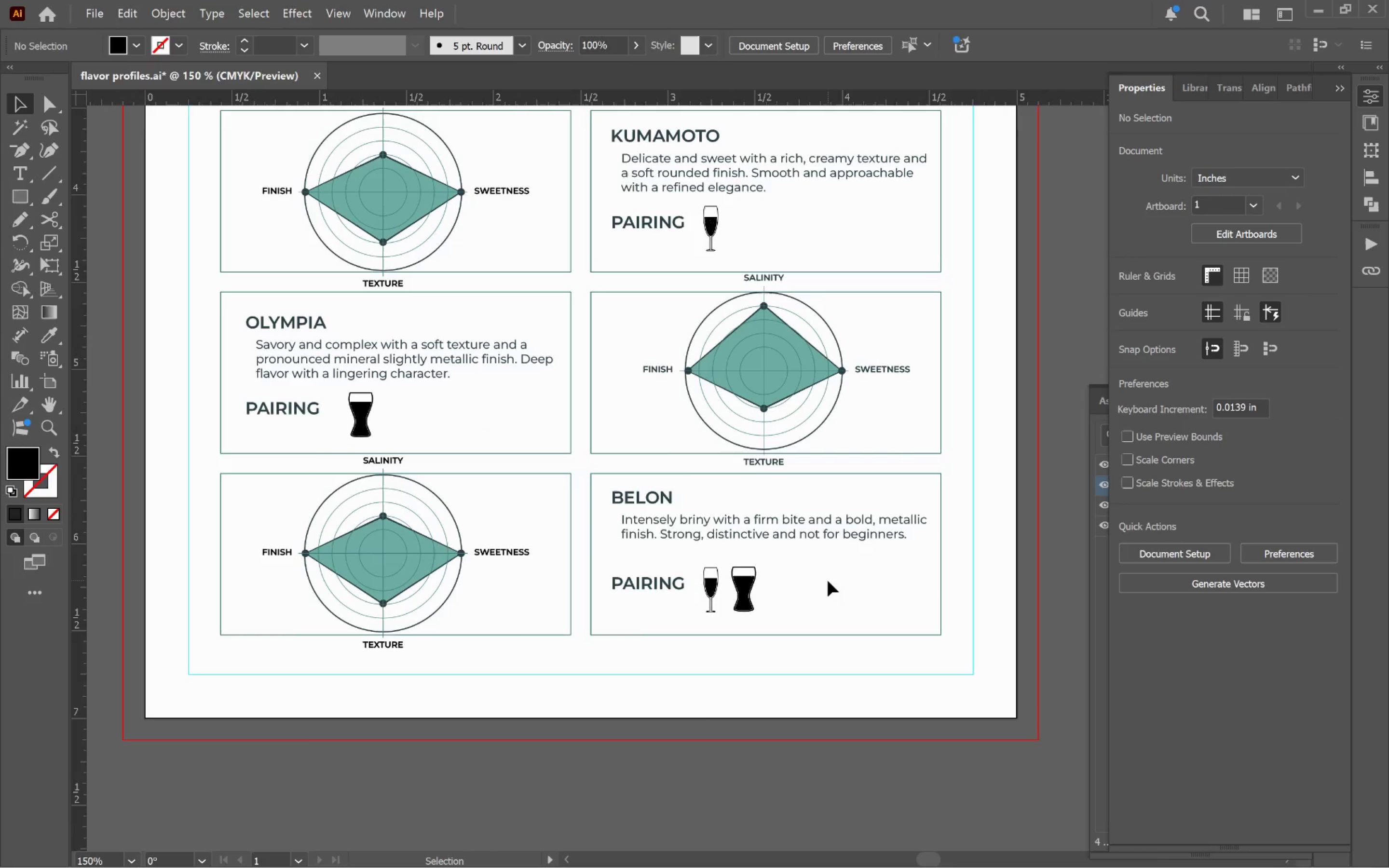 
hold_key(key=AltLeft, duration=0.58)
 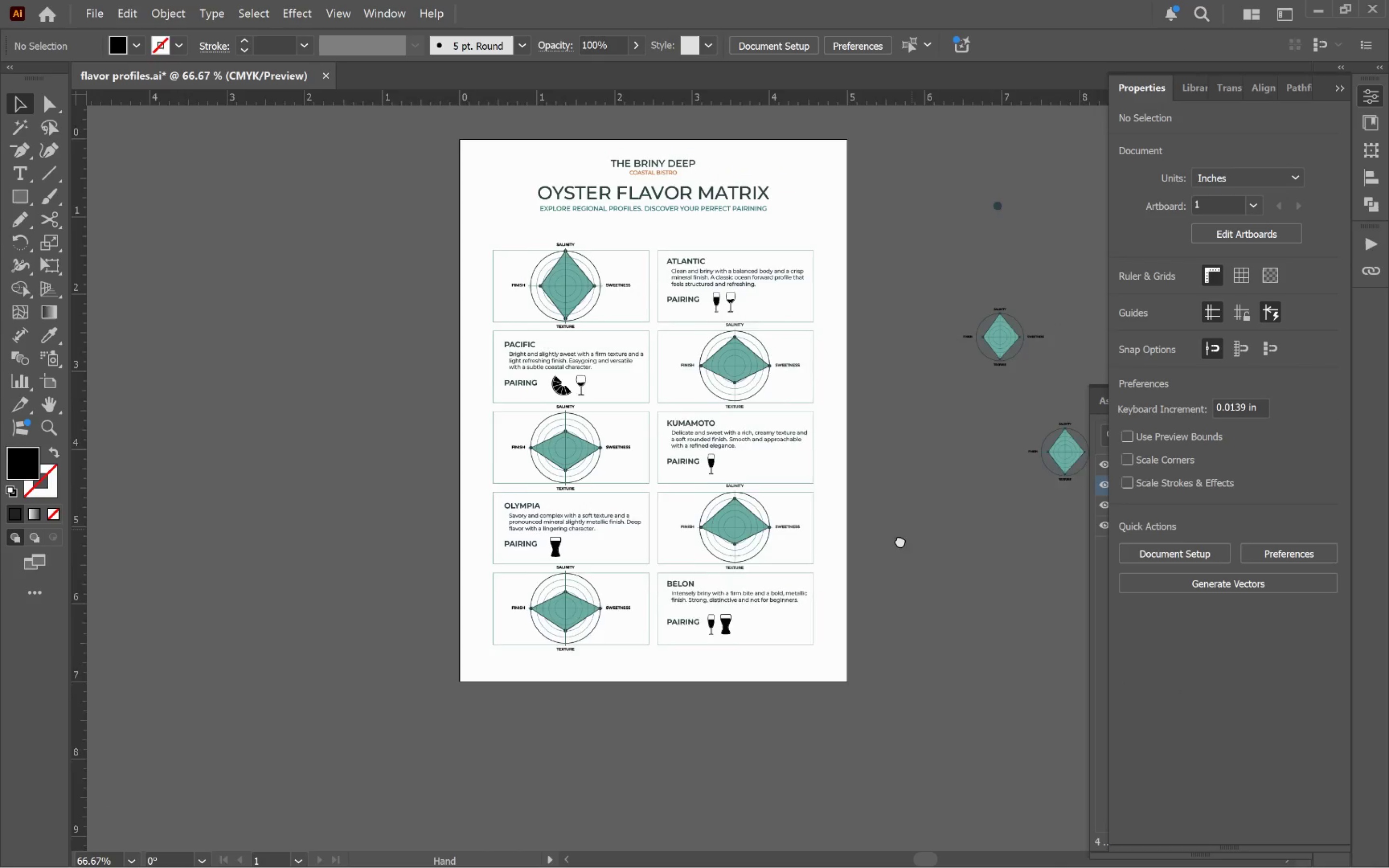 
hold_key(key=Space, duration=1.08)
 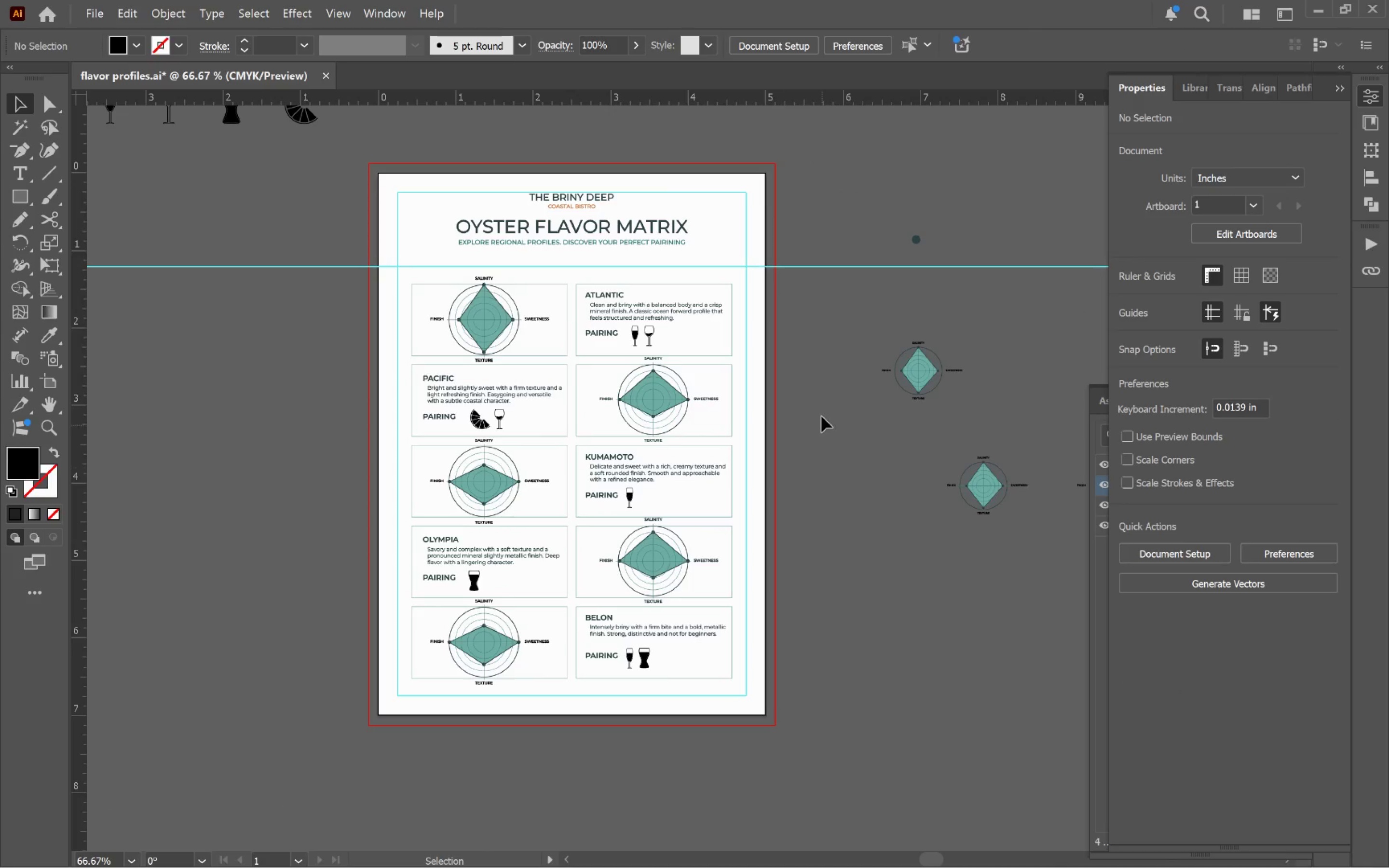 
scroll: coordinate [829, 574], scroll_direction: down, amount: 2.0
 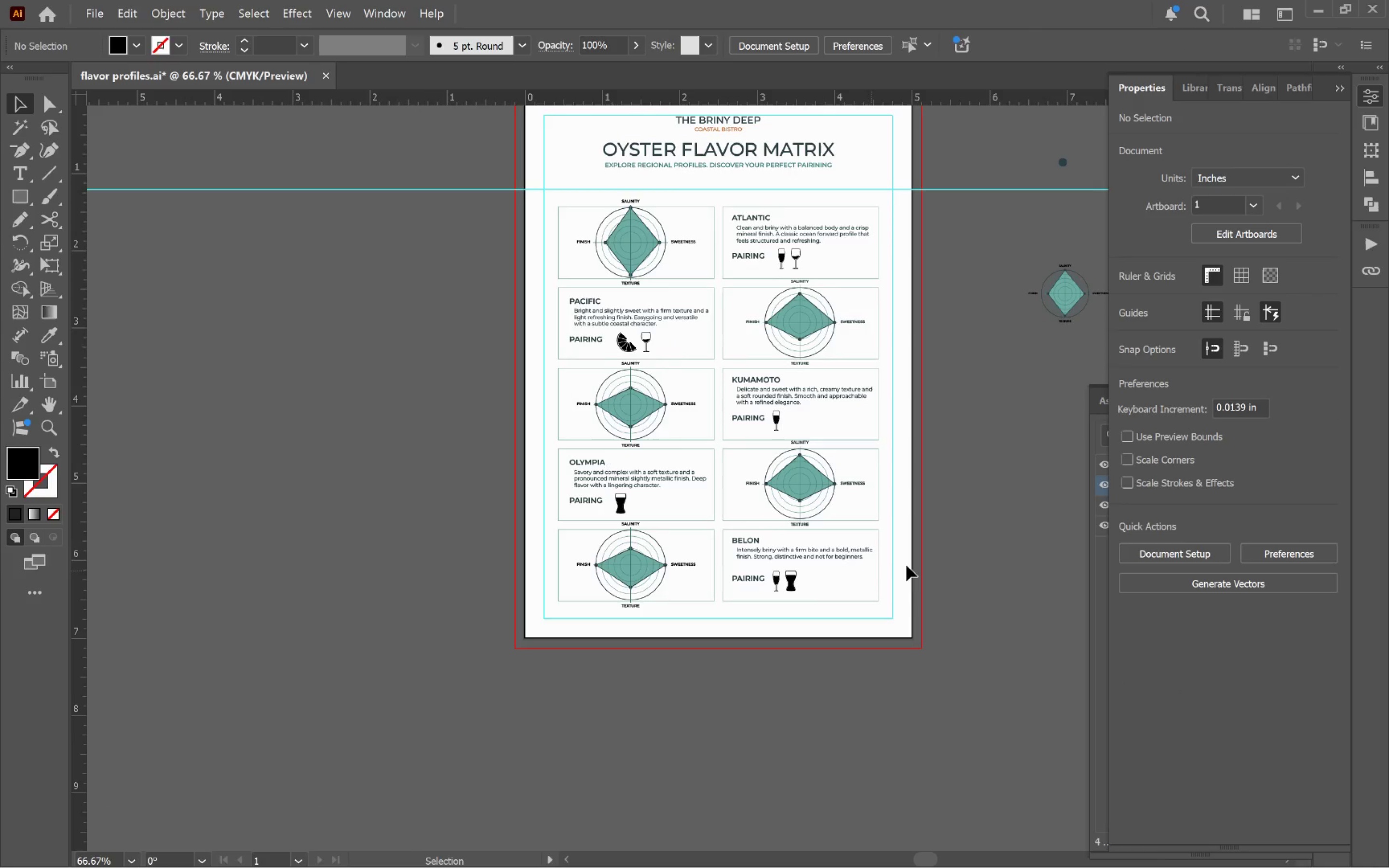 
left_click_drag(start_coordinate=[969, 495], to_coordinate=[822, 572])
 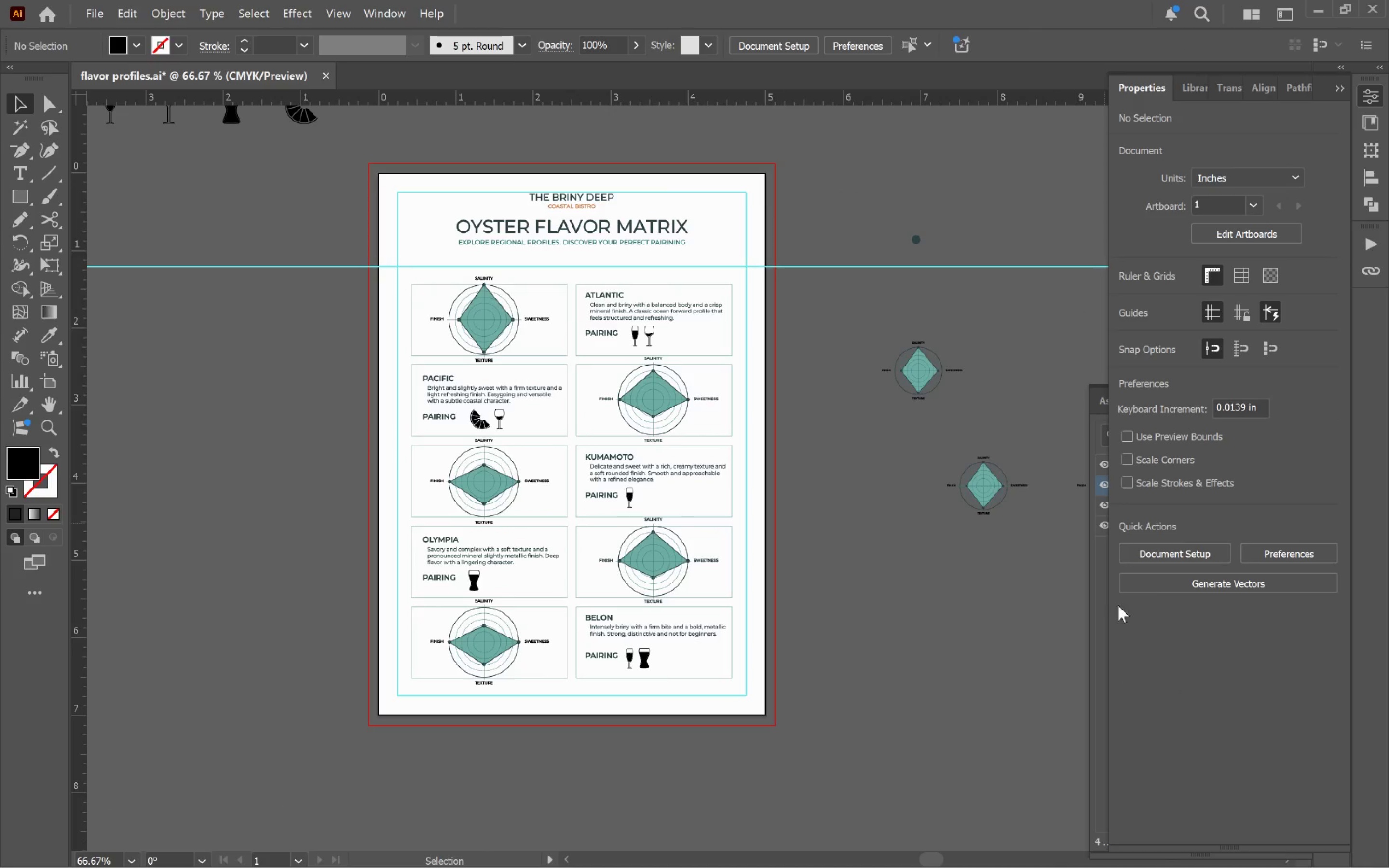 
left_click([1099, 603])
 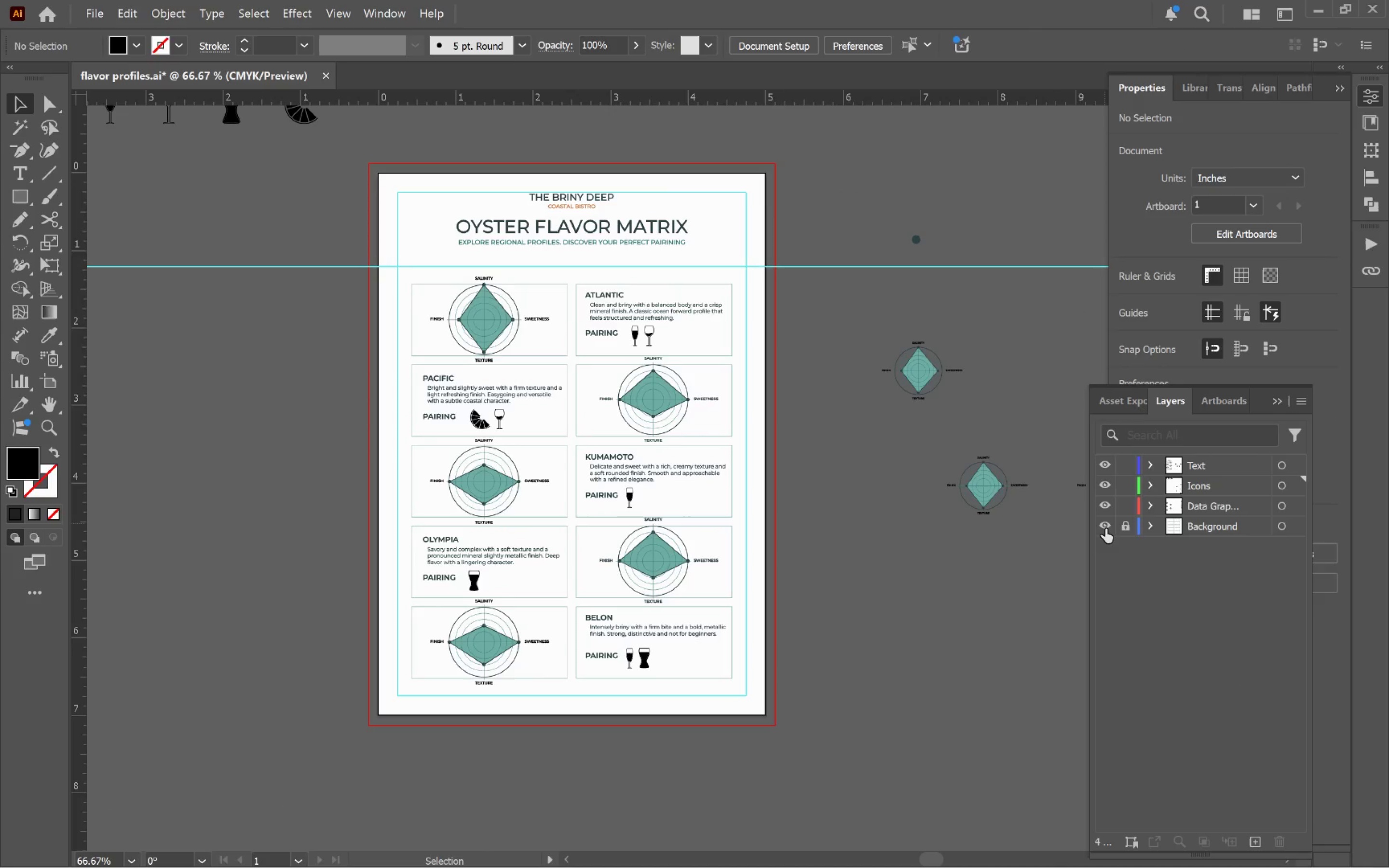 
left_click([1105, 527])
 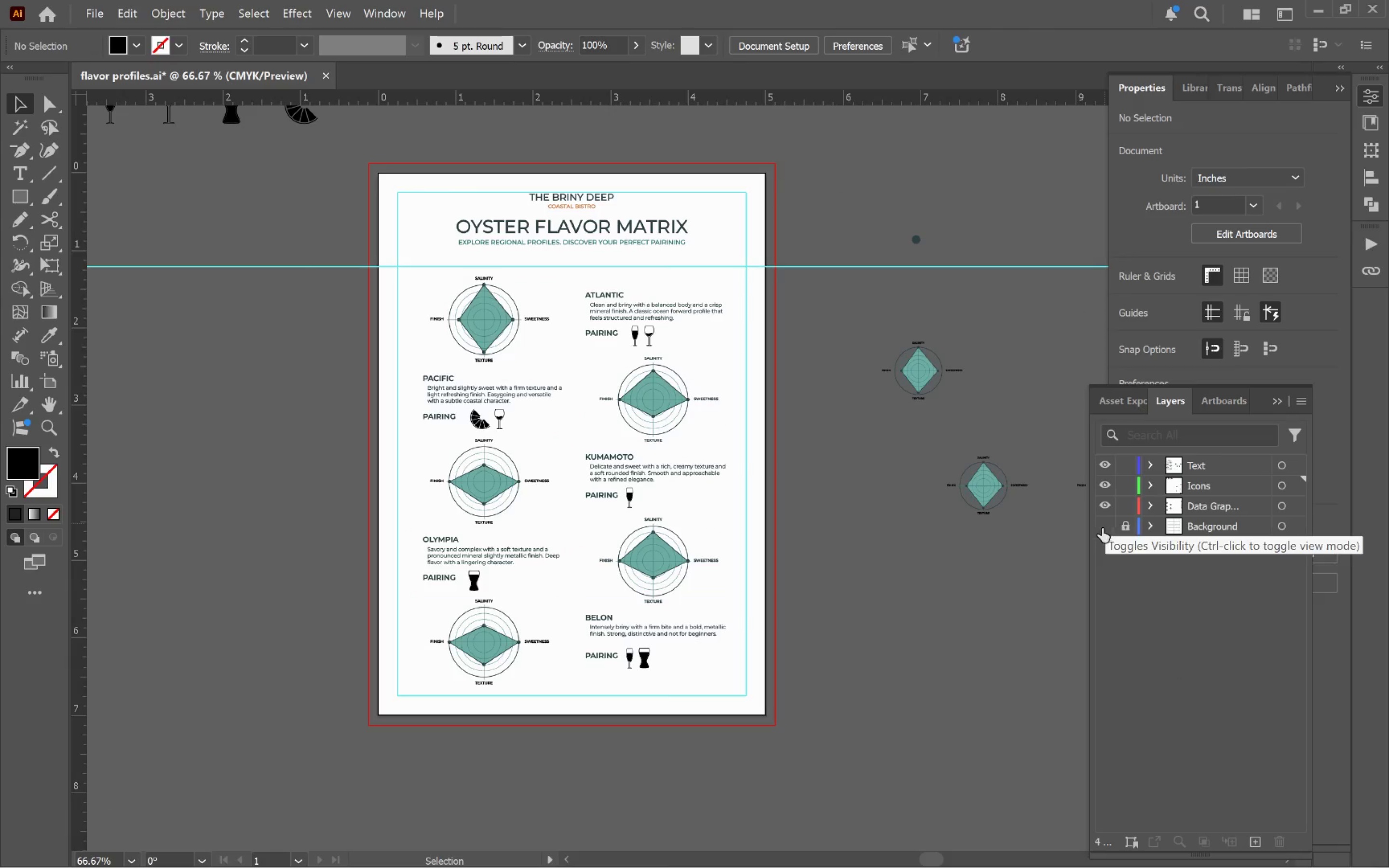 
left_click([970, 636])
 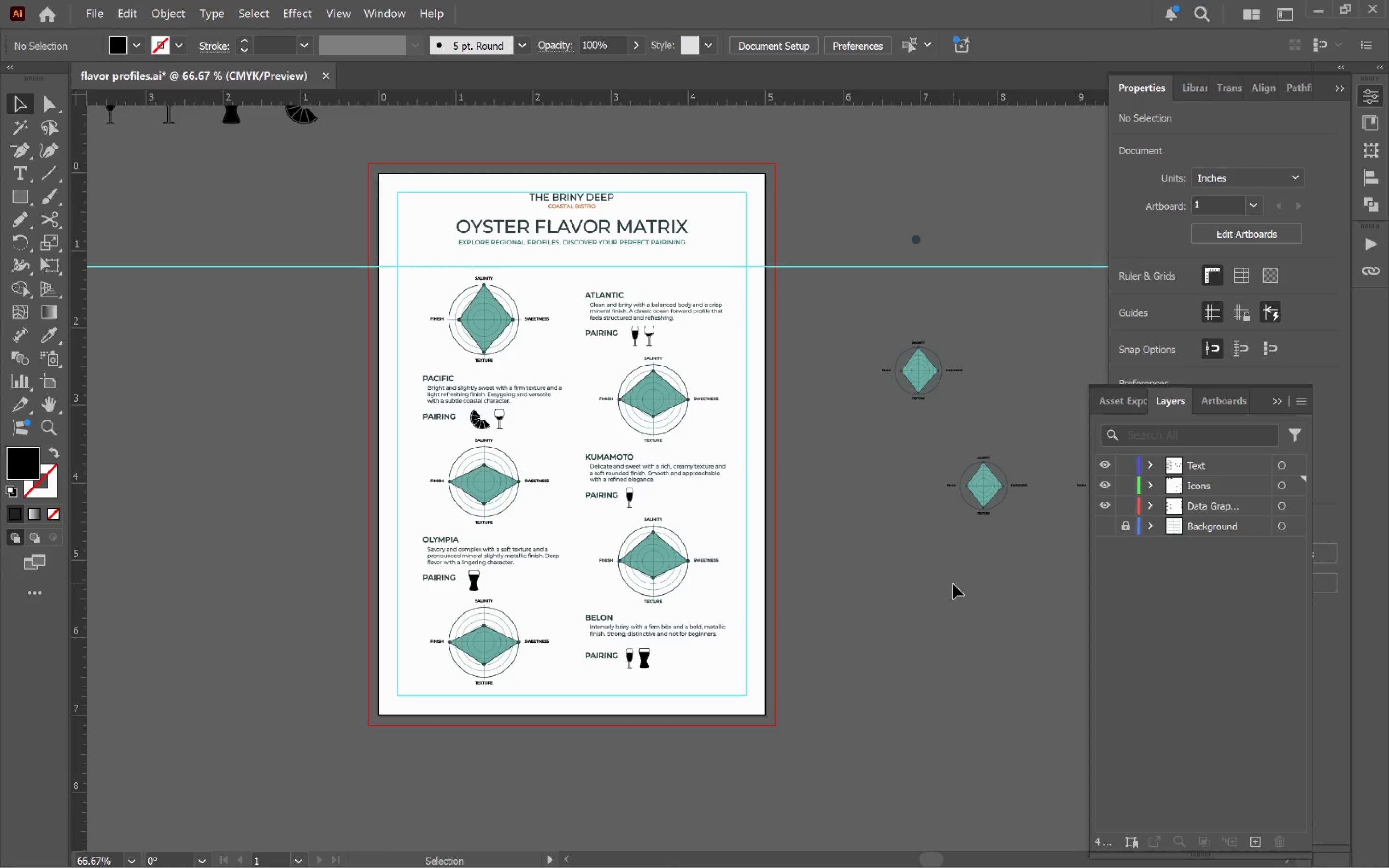 
wait(13.53)
 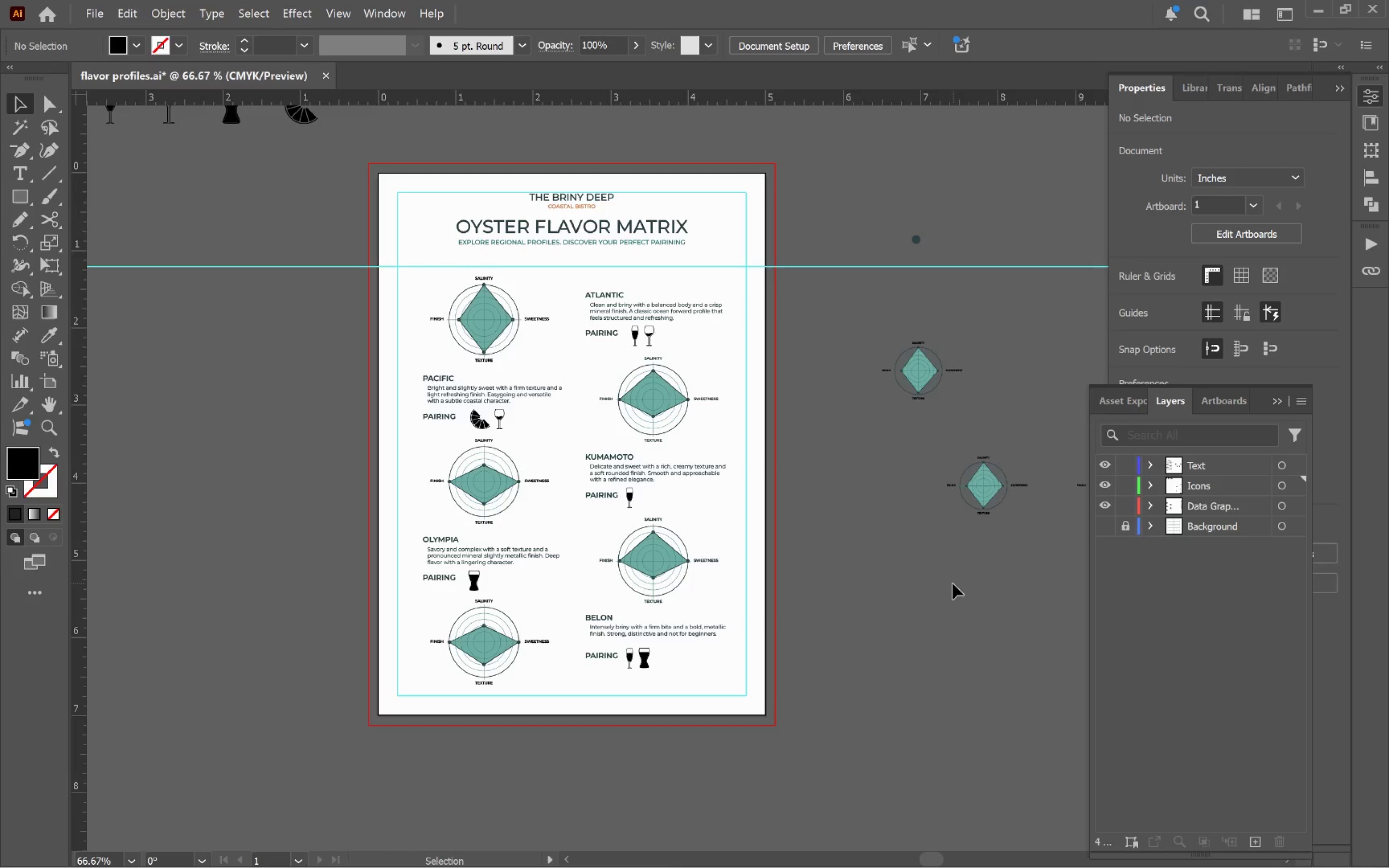 
hold_key(key=AltLeft, duration=0.63)
 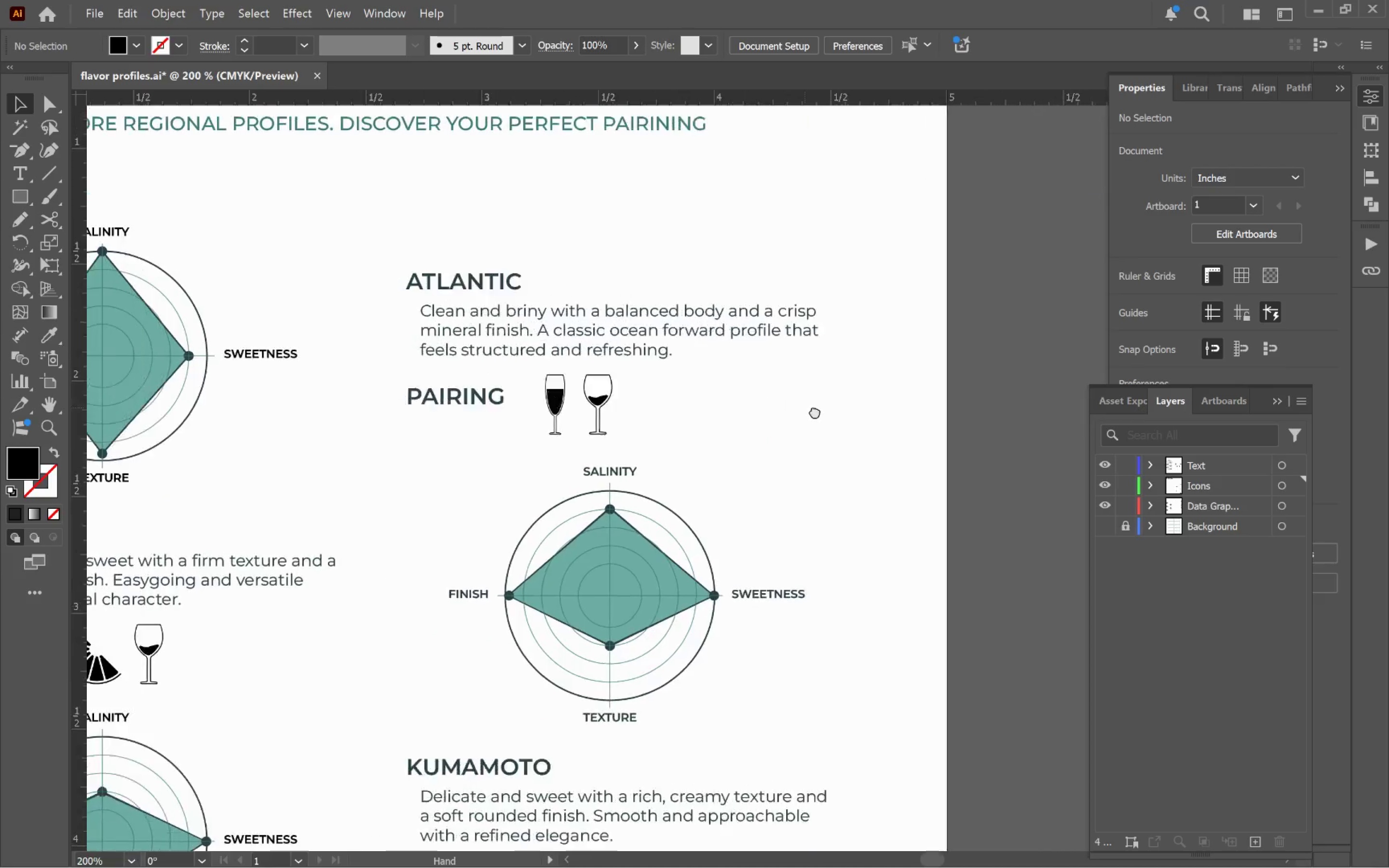 
hold_key(key=Space, duration=1.5)
 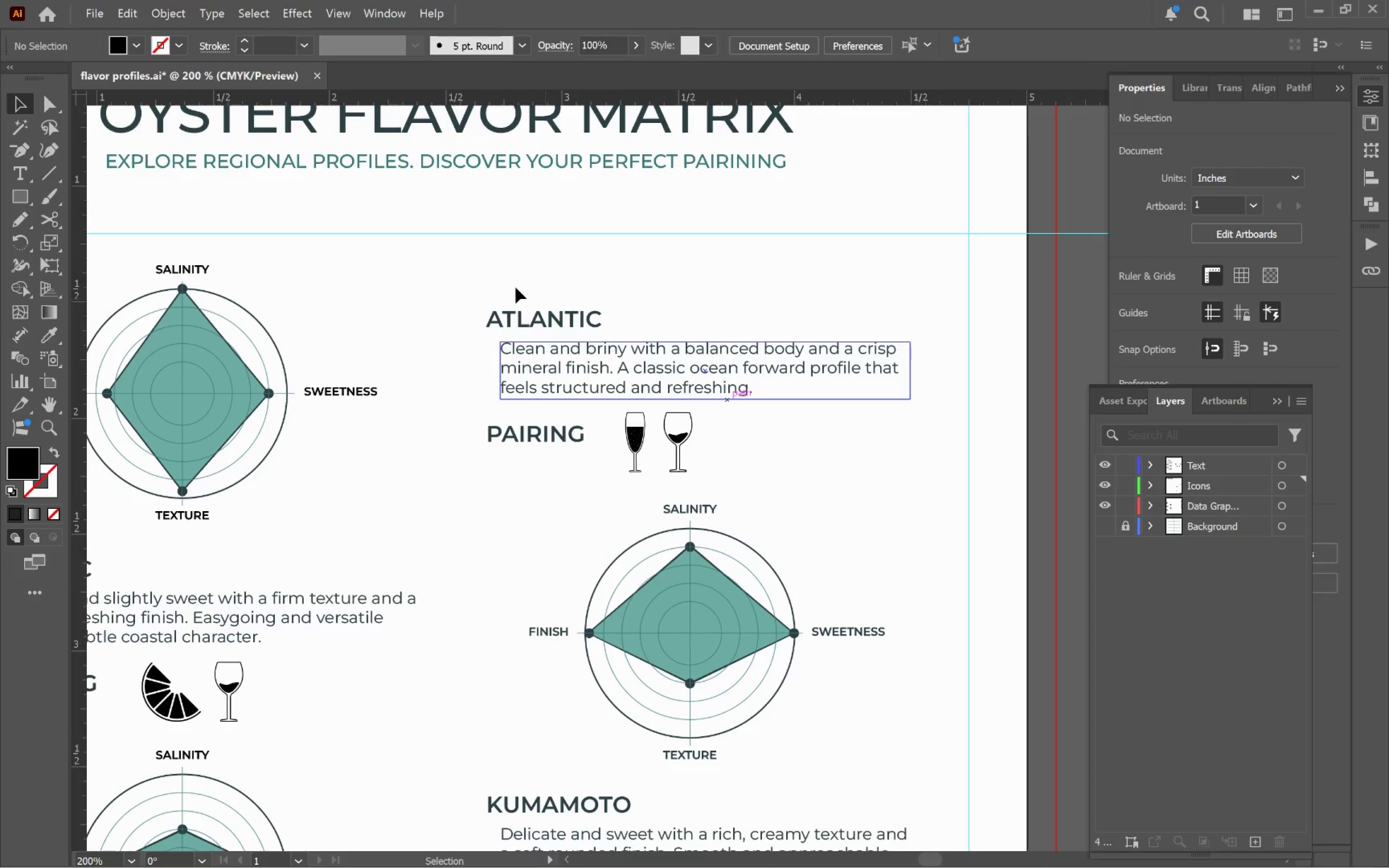 
scroll: coordinate [715, 309], scroll_direction: up, amount: 3.0
 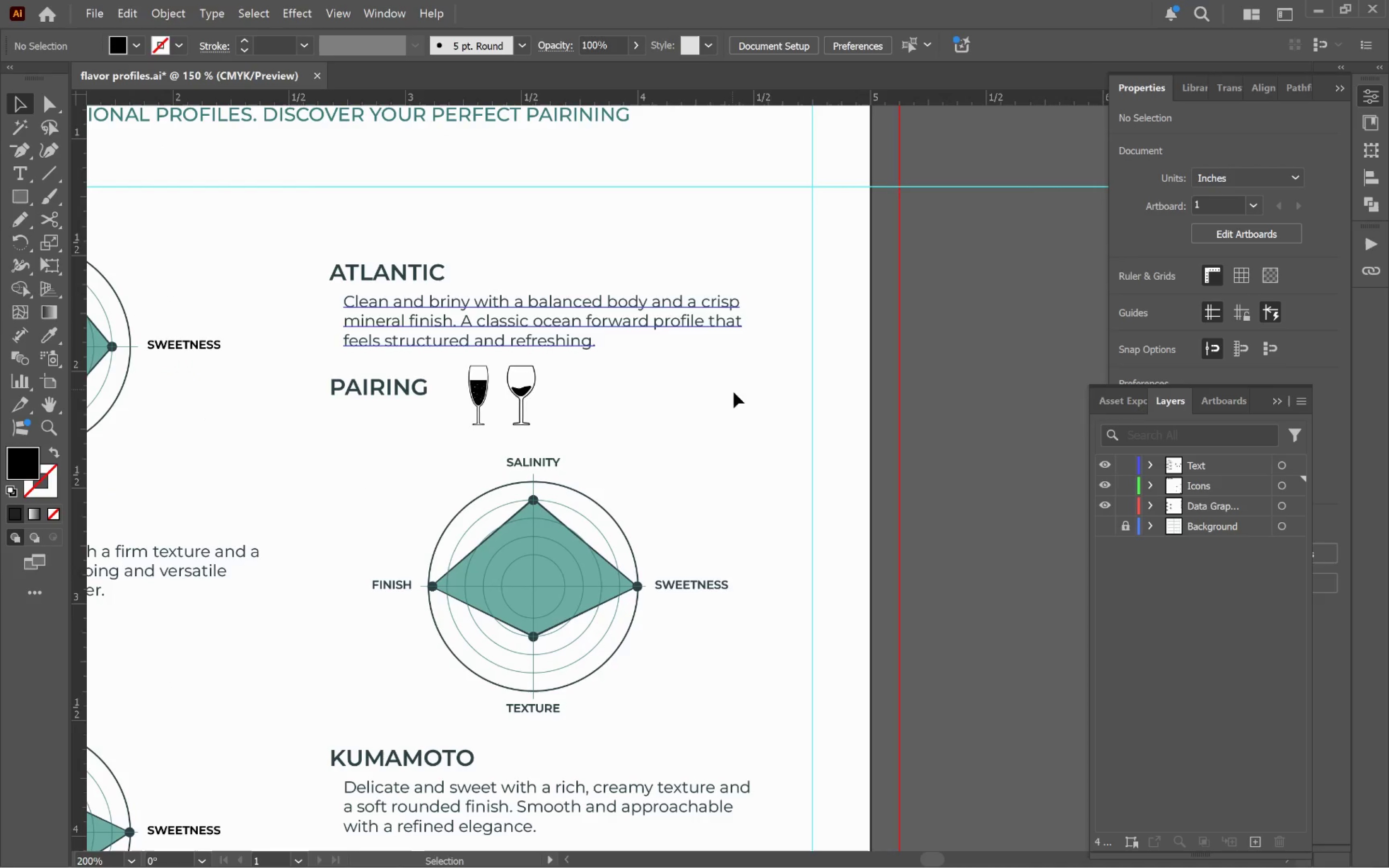 
left_click_drag(start_coordinate=[729, 399], to_coordinate=[885, 447])
 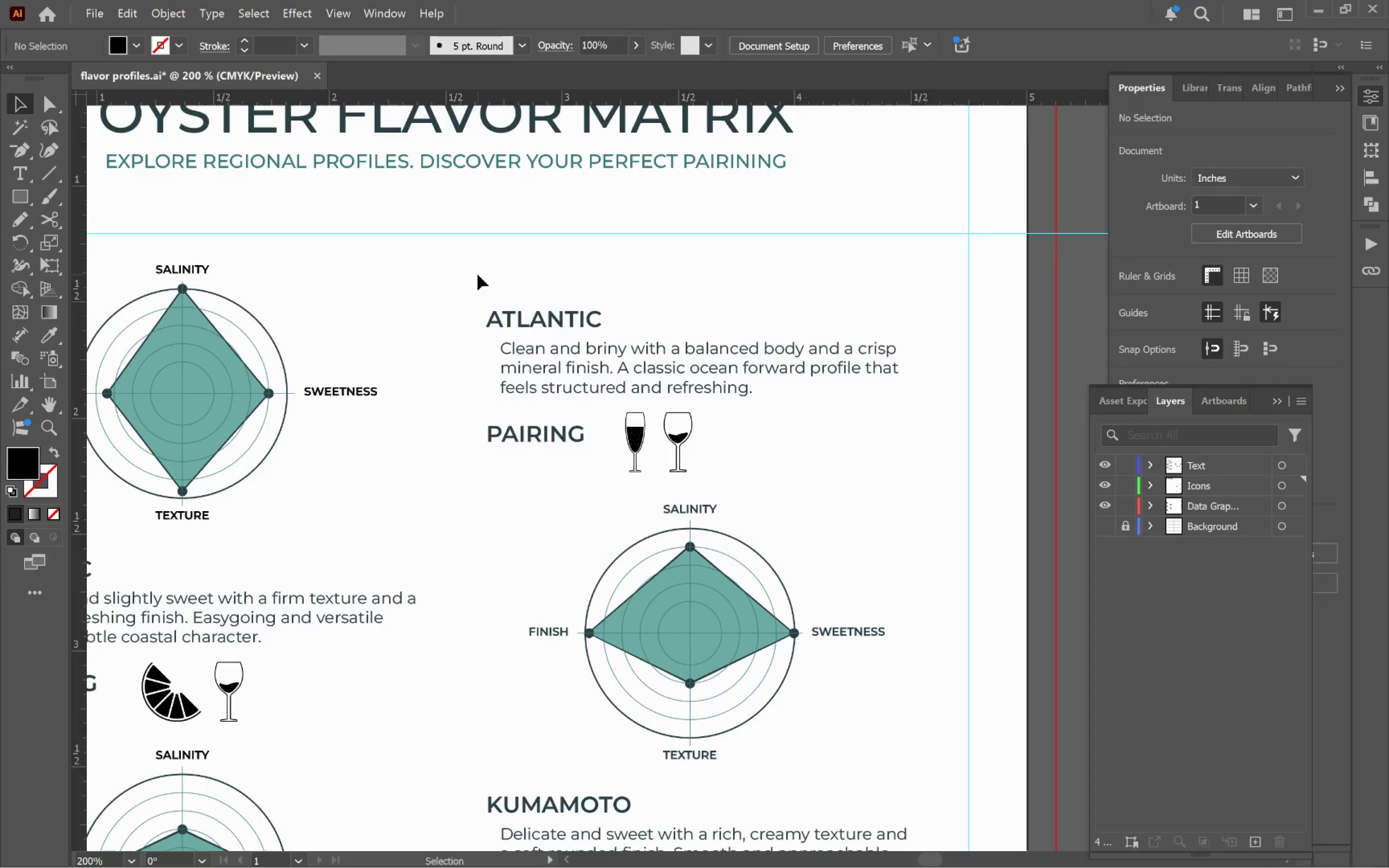 
key(Space)
 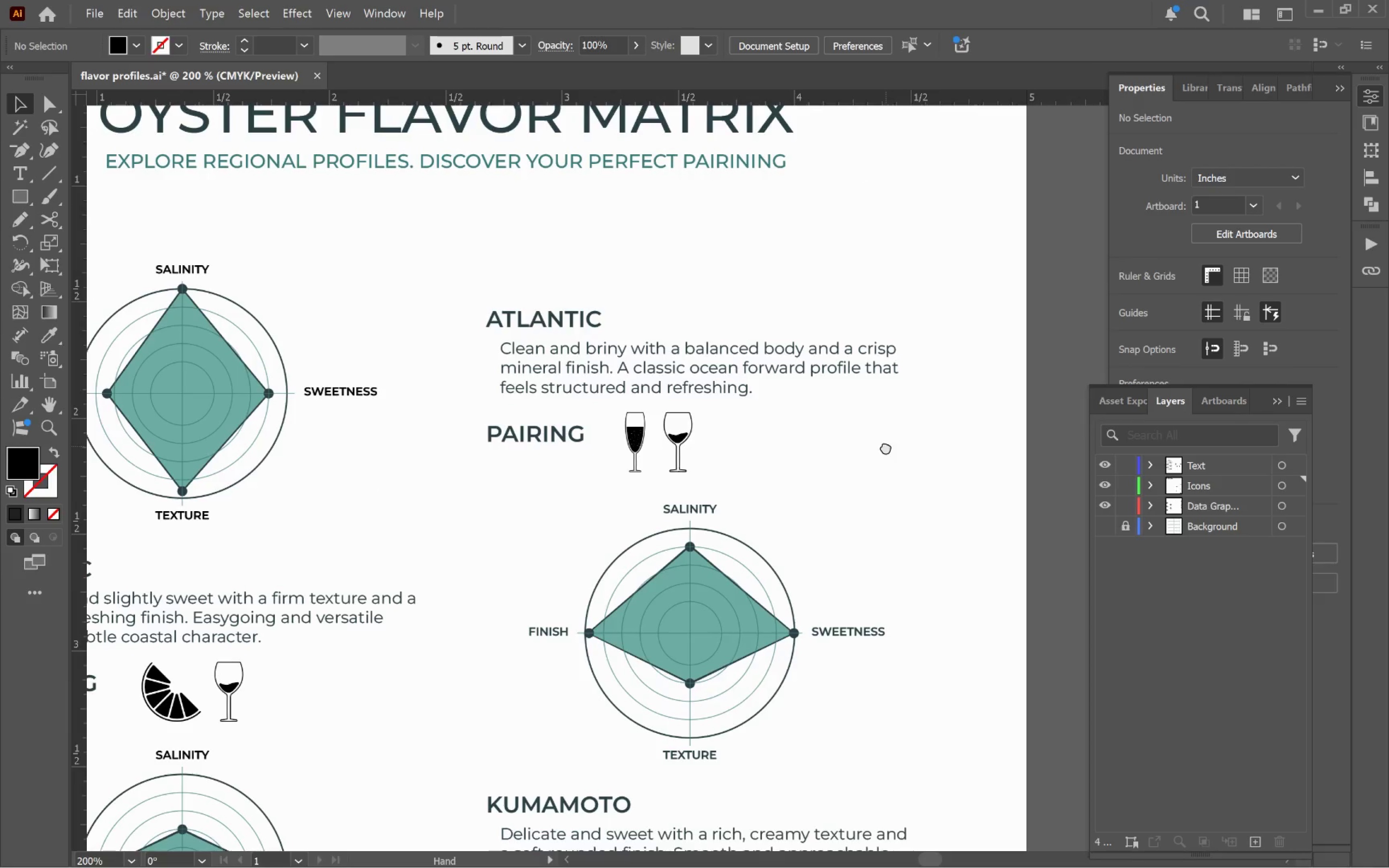 
key(Space)
 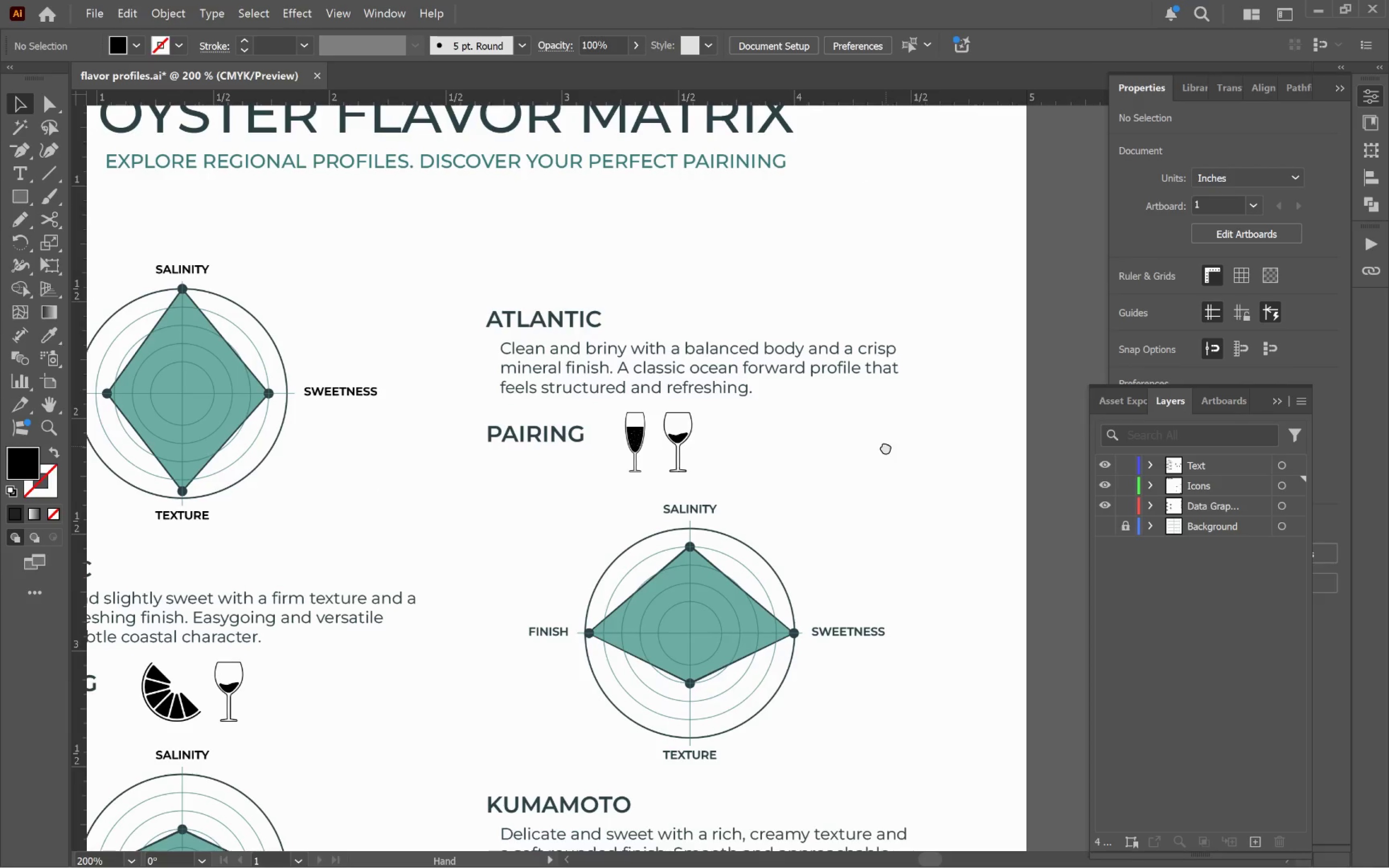 
key(Space)
 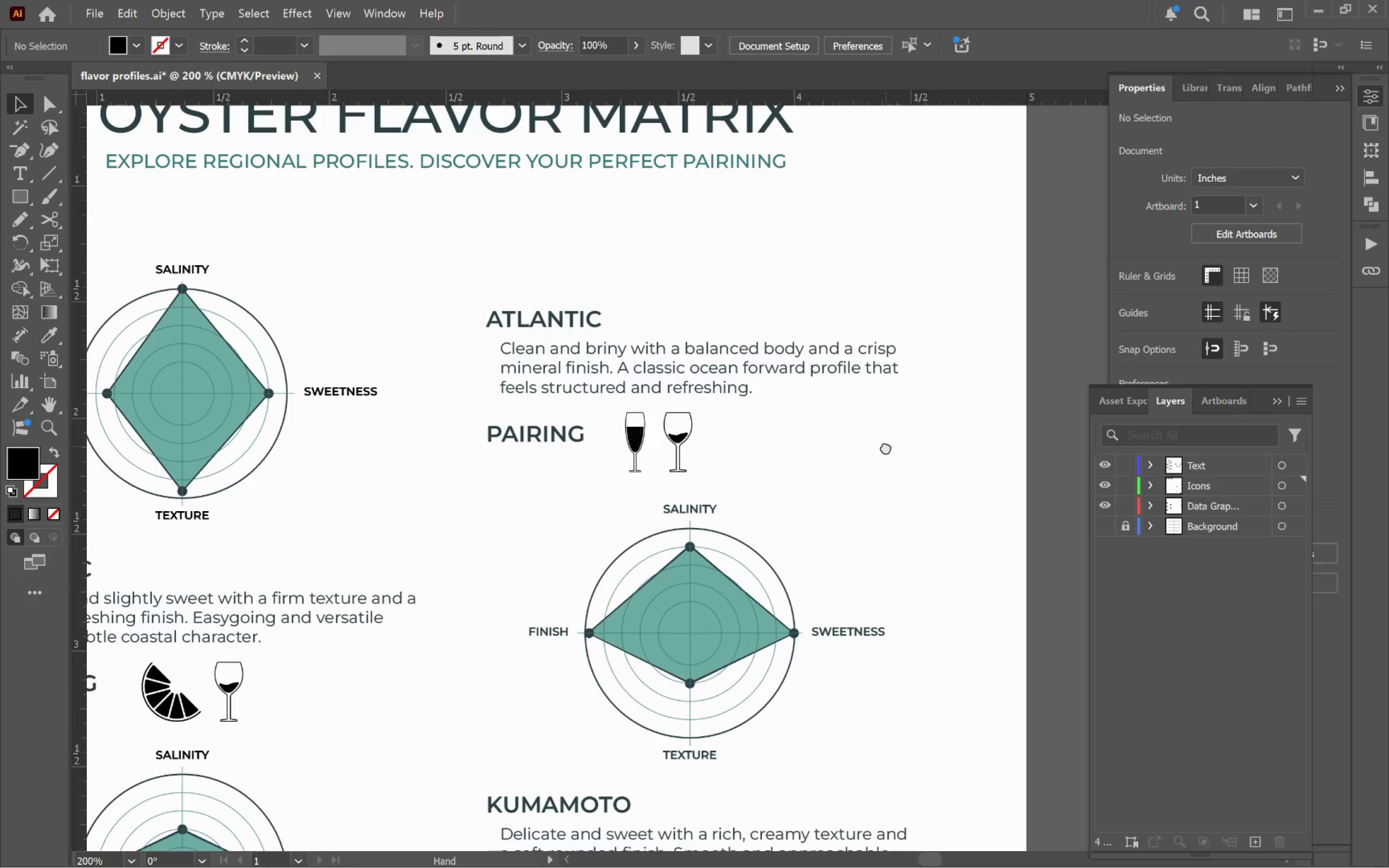 
key(Space)
 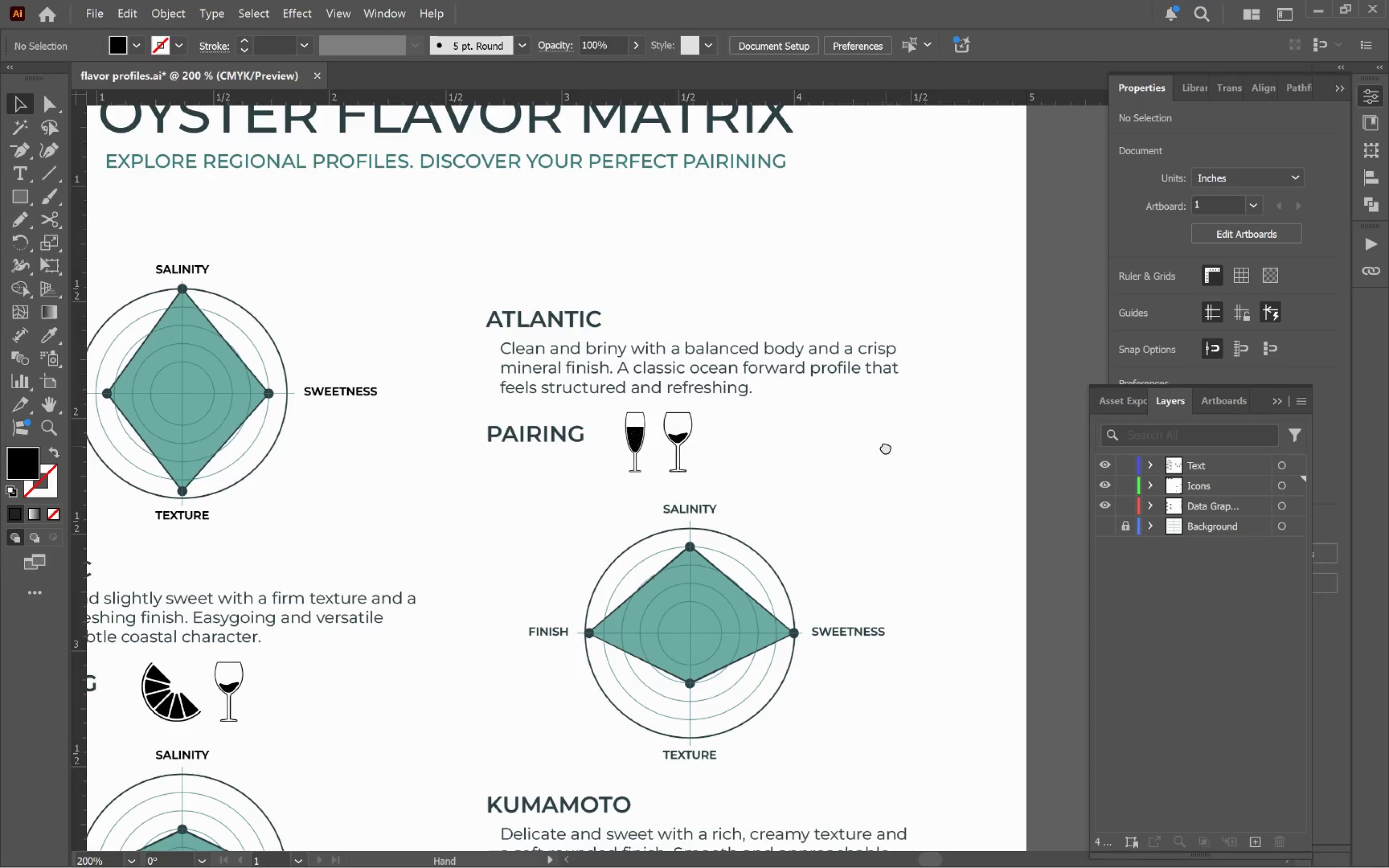 
key(Space)
 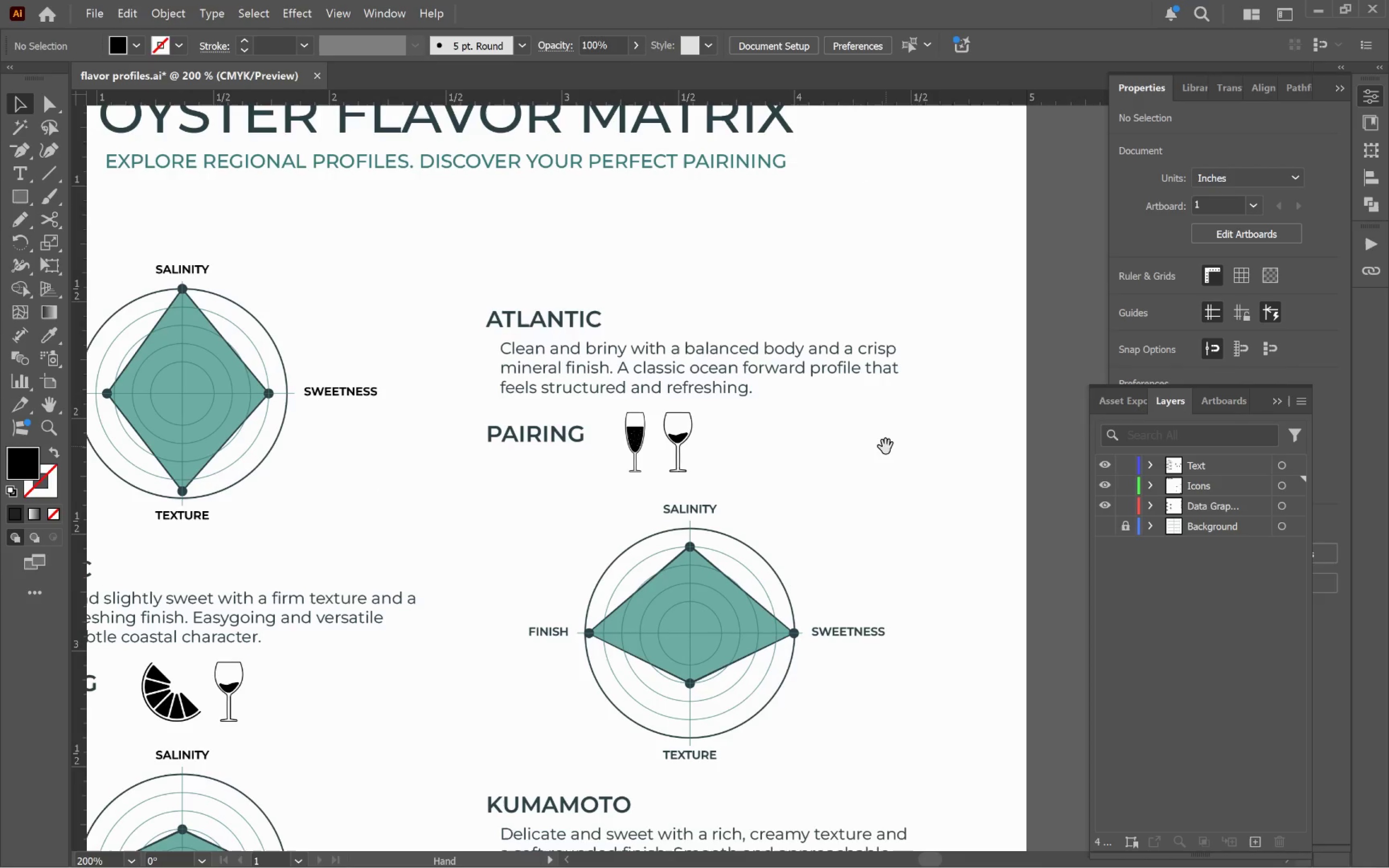 
key(Space)
 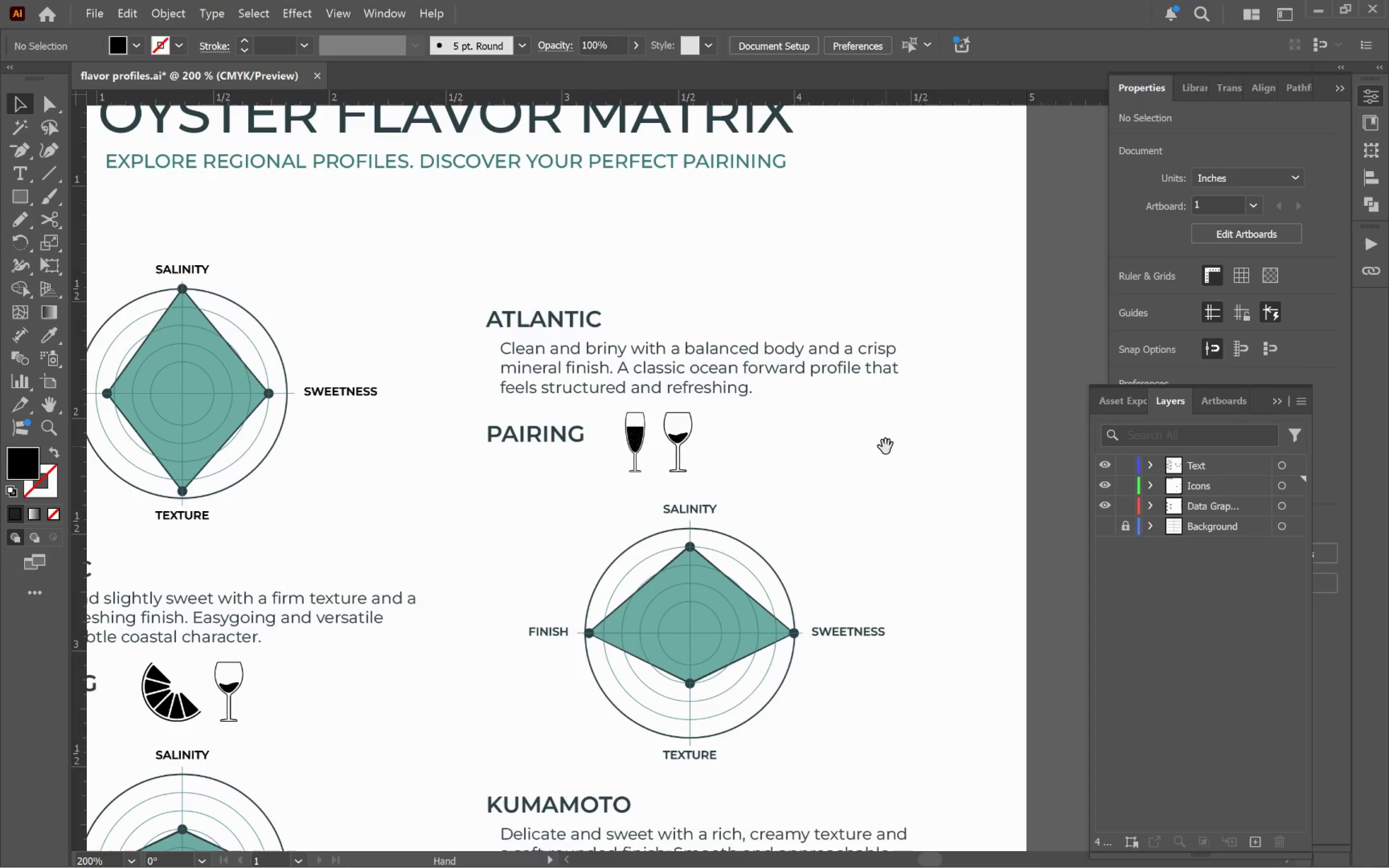 
key(Space)
 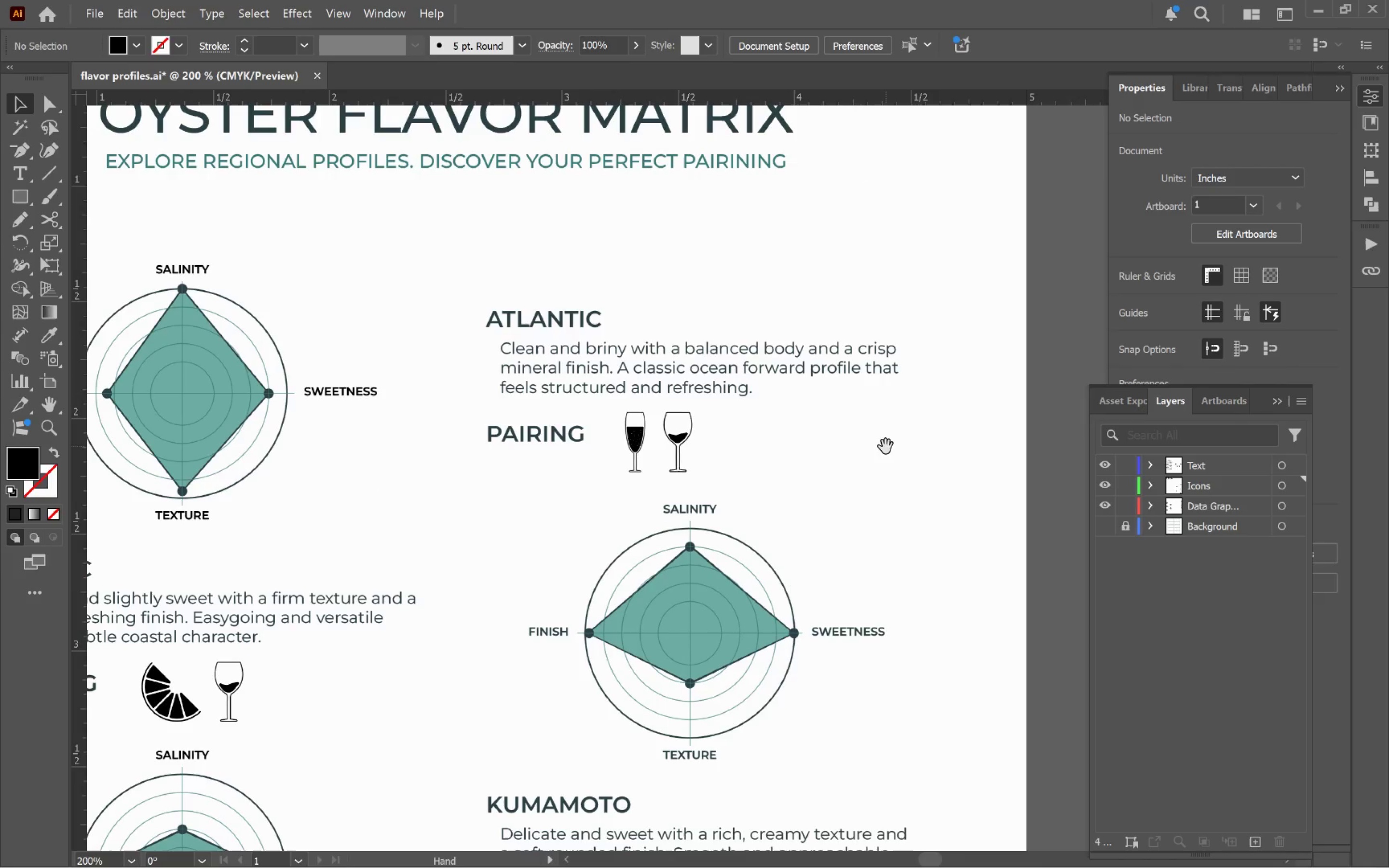 
key(Space)
 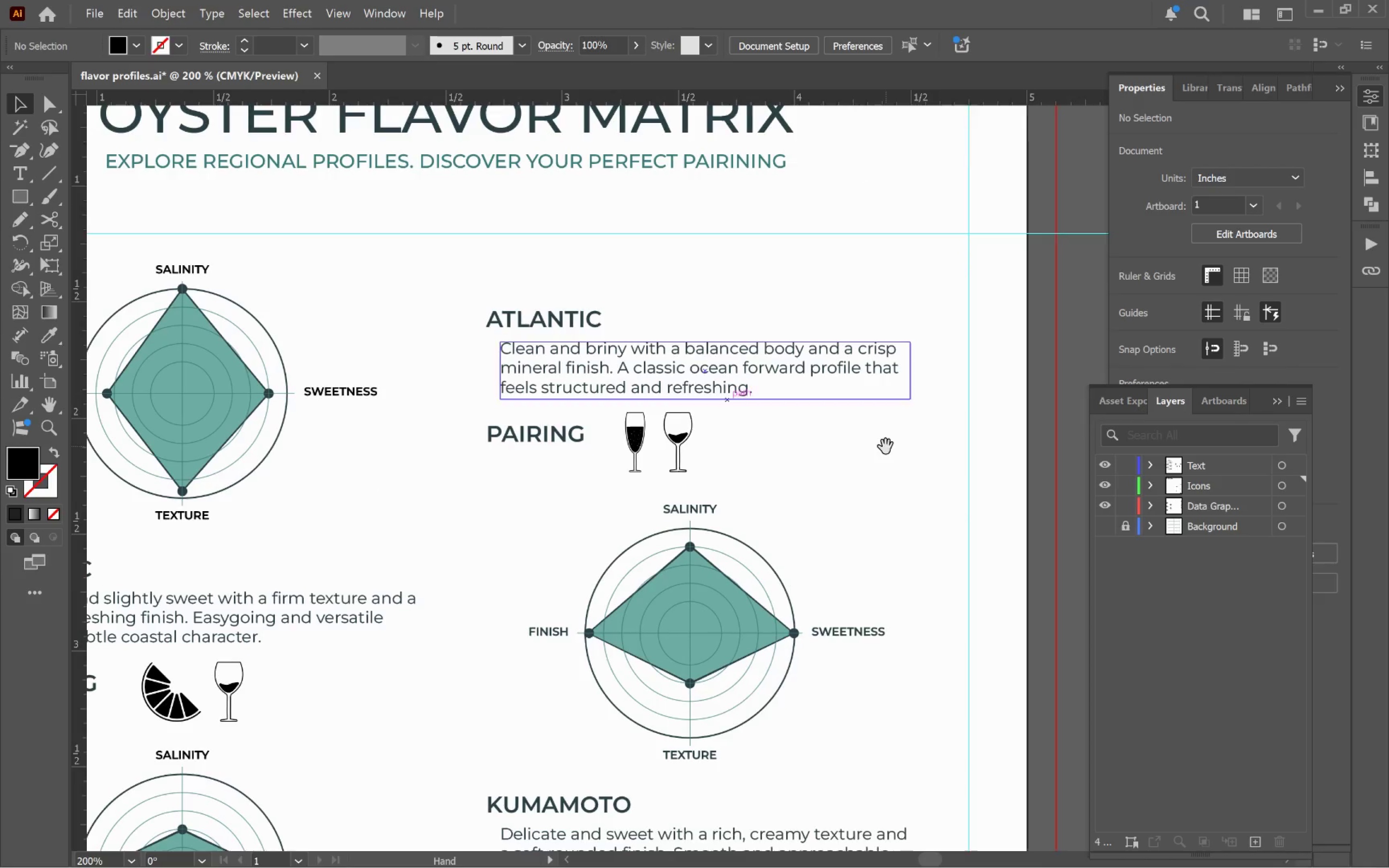 
key(Space)
 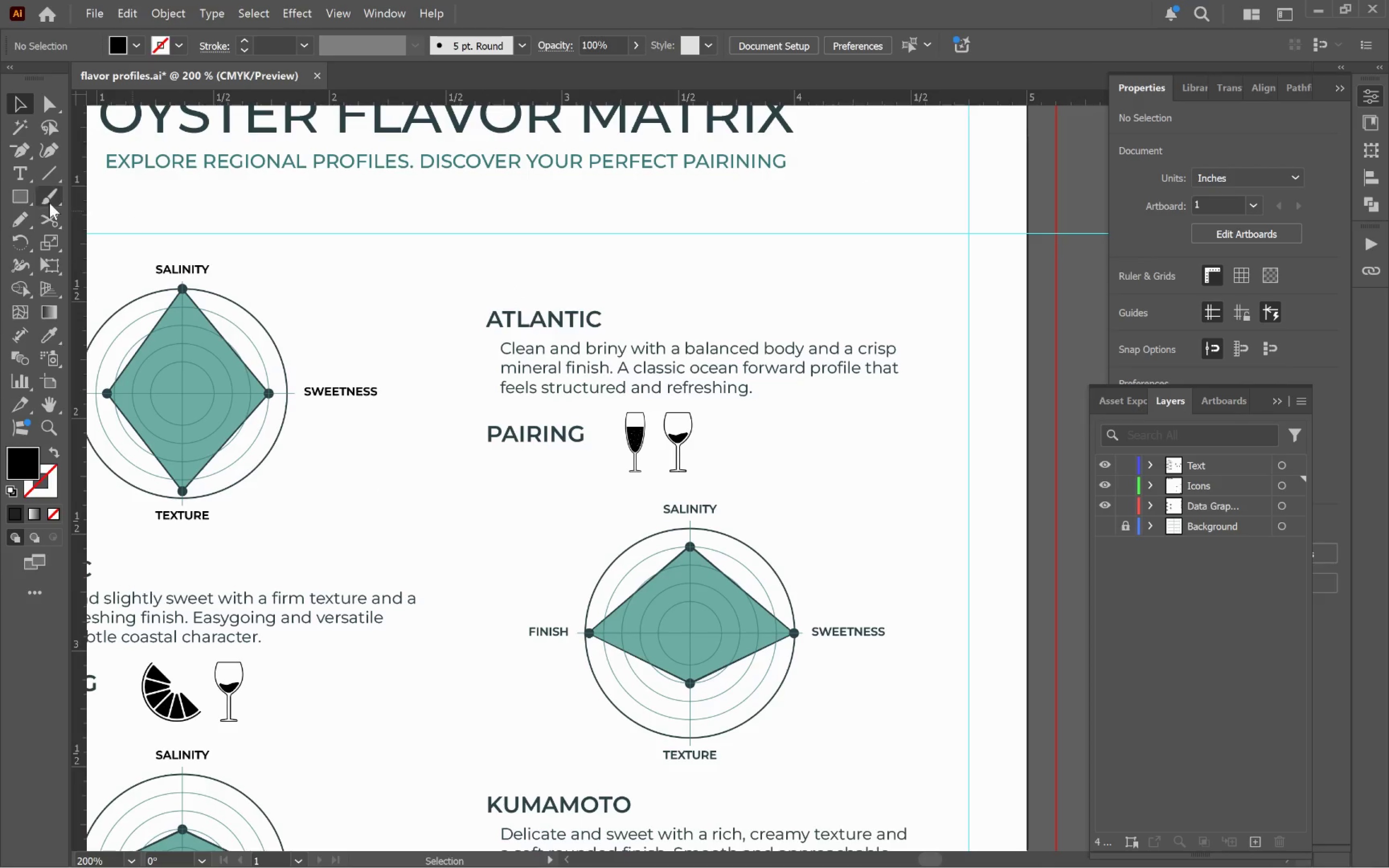 
left_click([26, 201])
 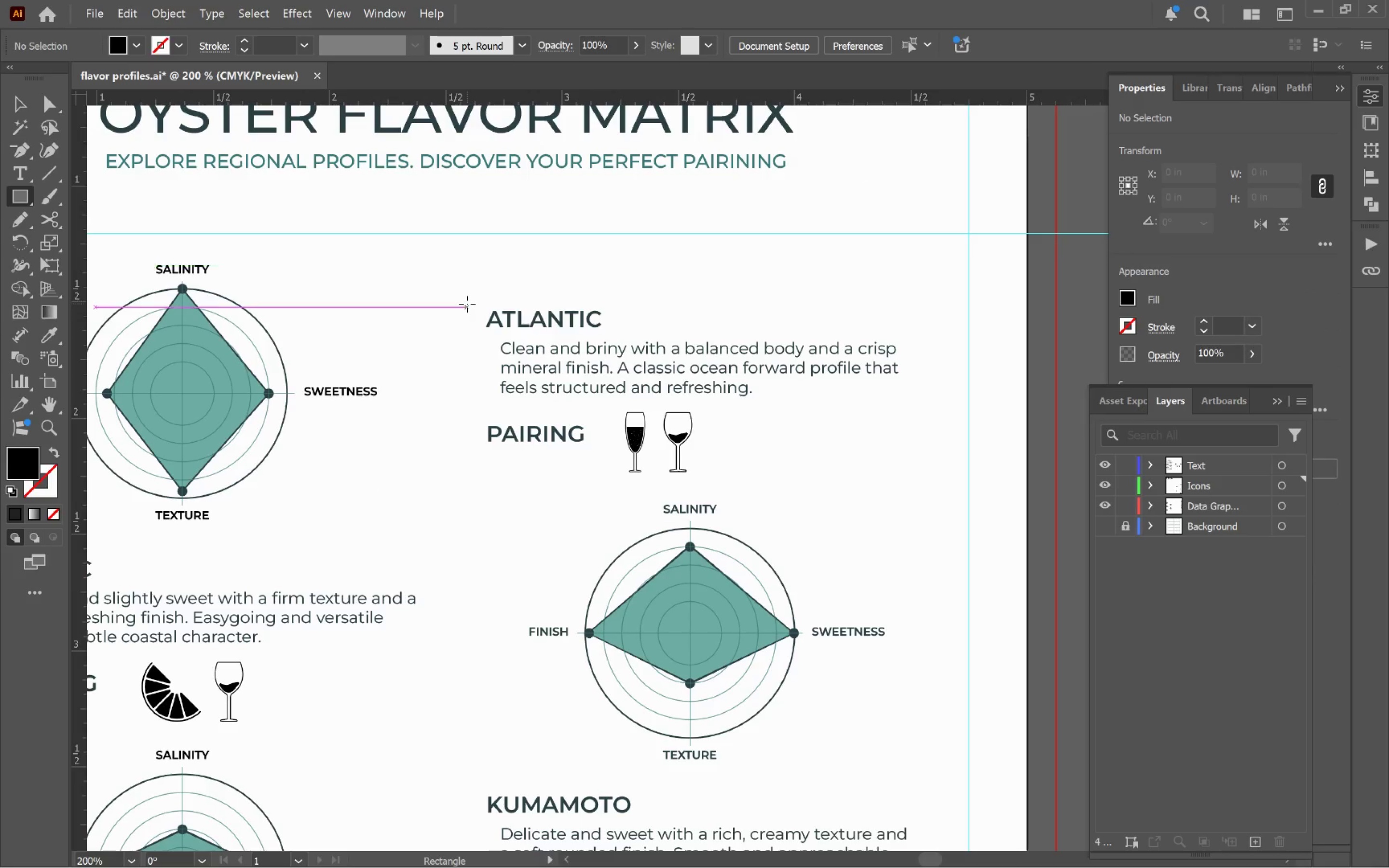 
left_click_drag(start_coordinate=[467, 300], to_coordinate=[964, 475])
 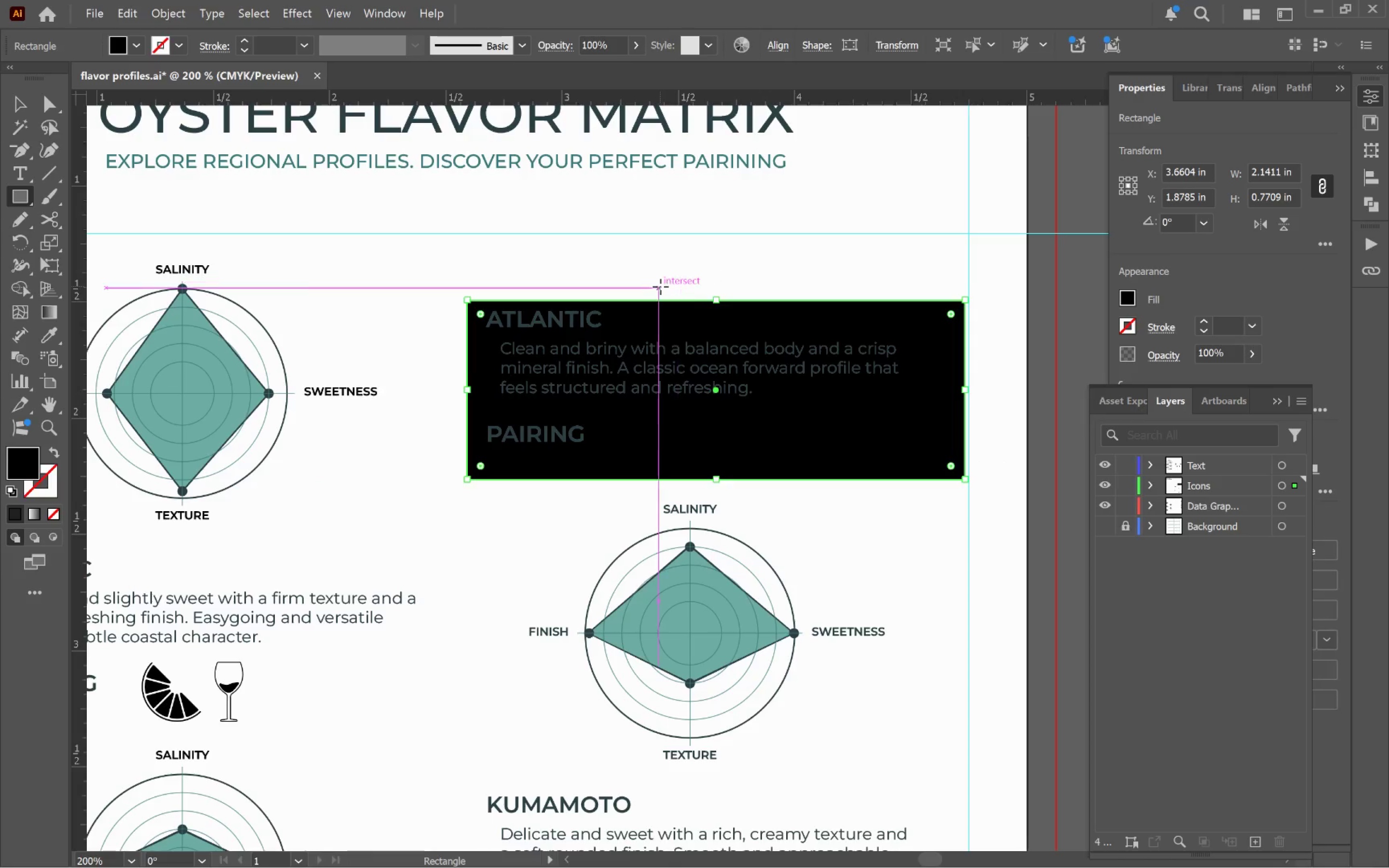 
key(V)
 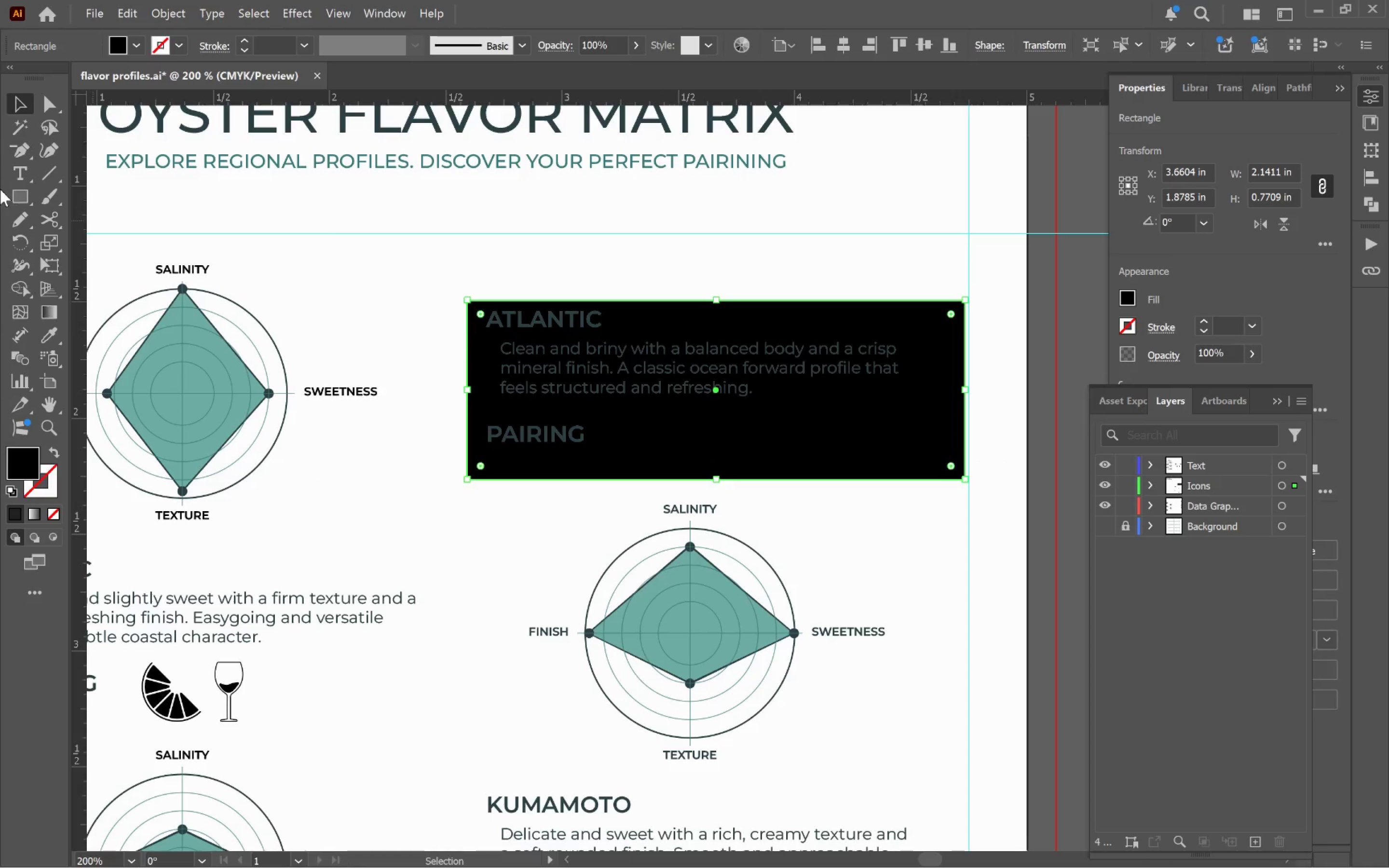 
left_click_drag(start_coordinate=[18, 156], to_coordinate=[82, 166])
 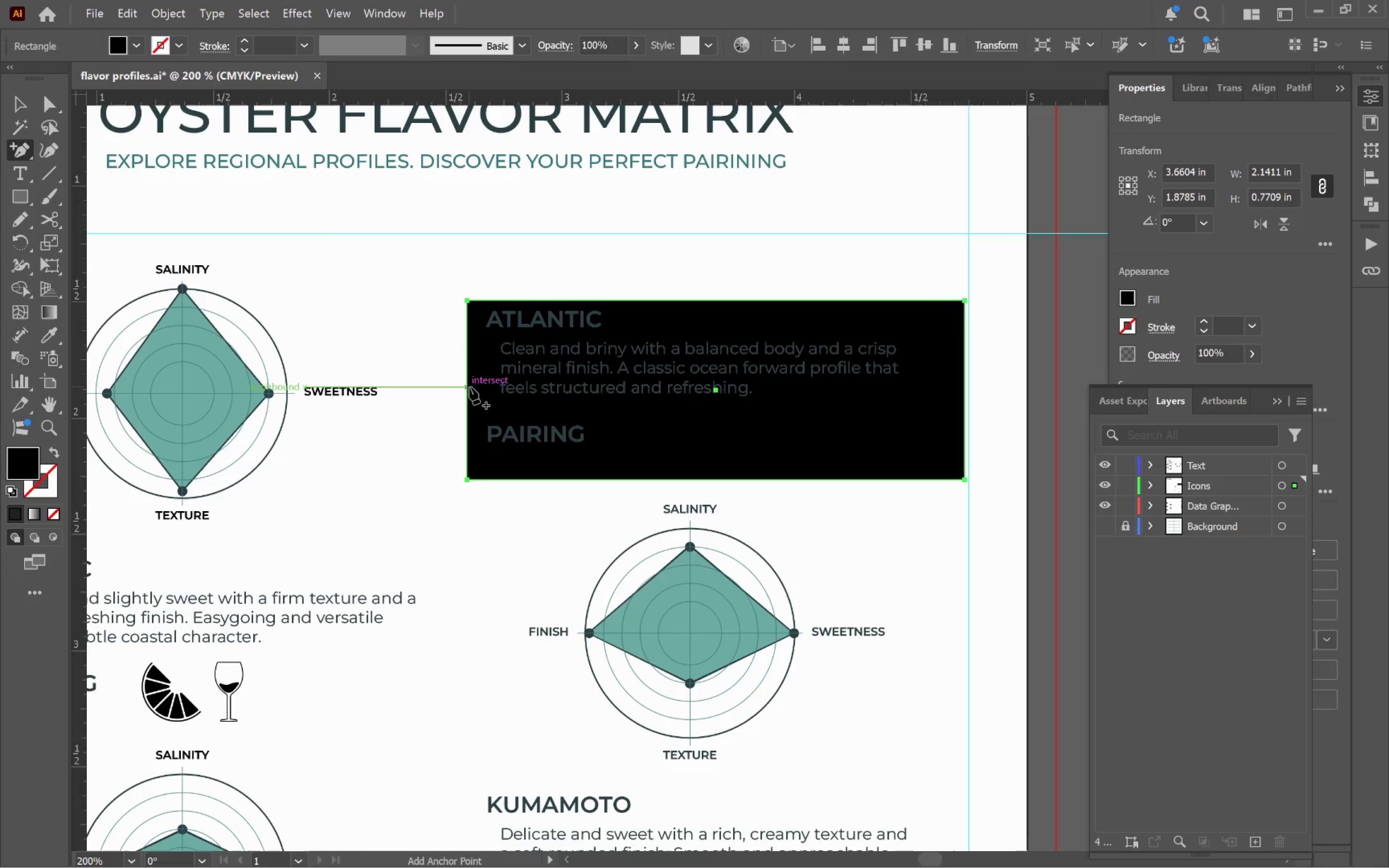 
left_click([469, 386])
 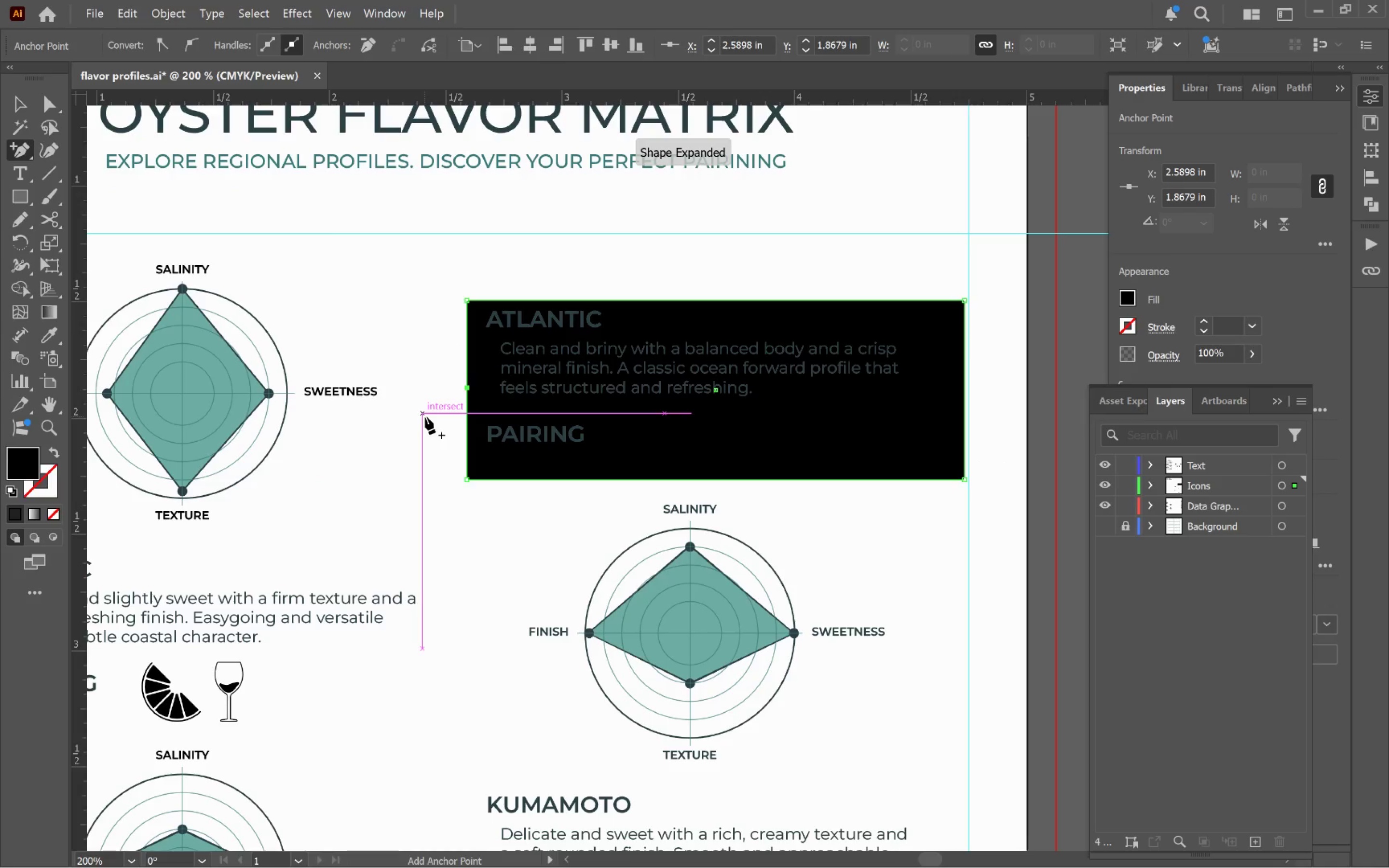 
key(A)
 